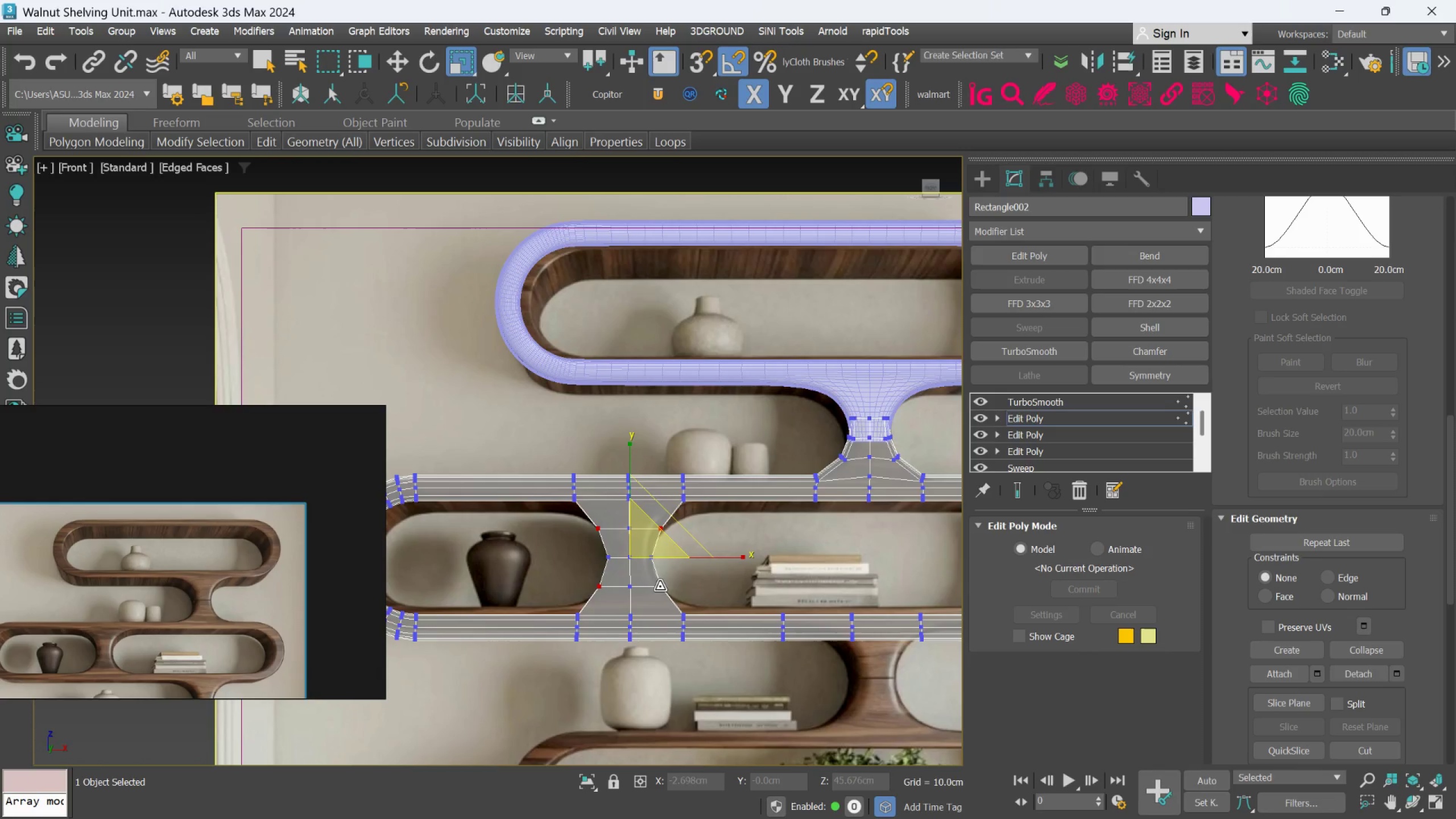 
scroll: coordinate [567, 471], scroll_direction: up, amount: 5.0
 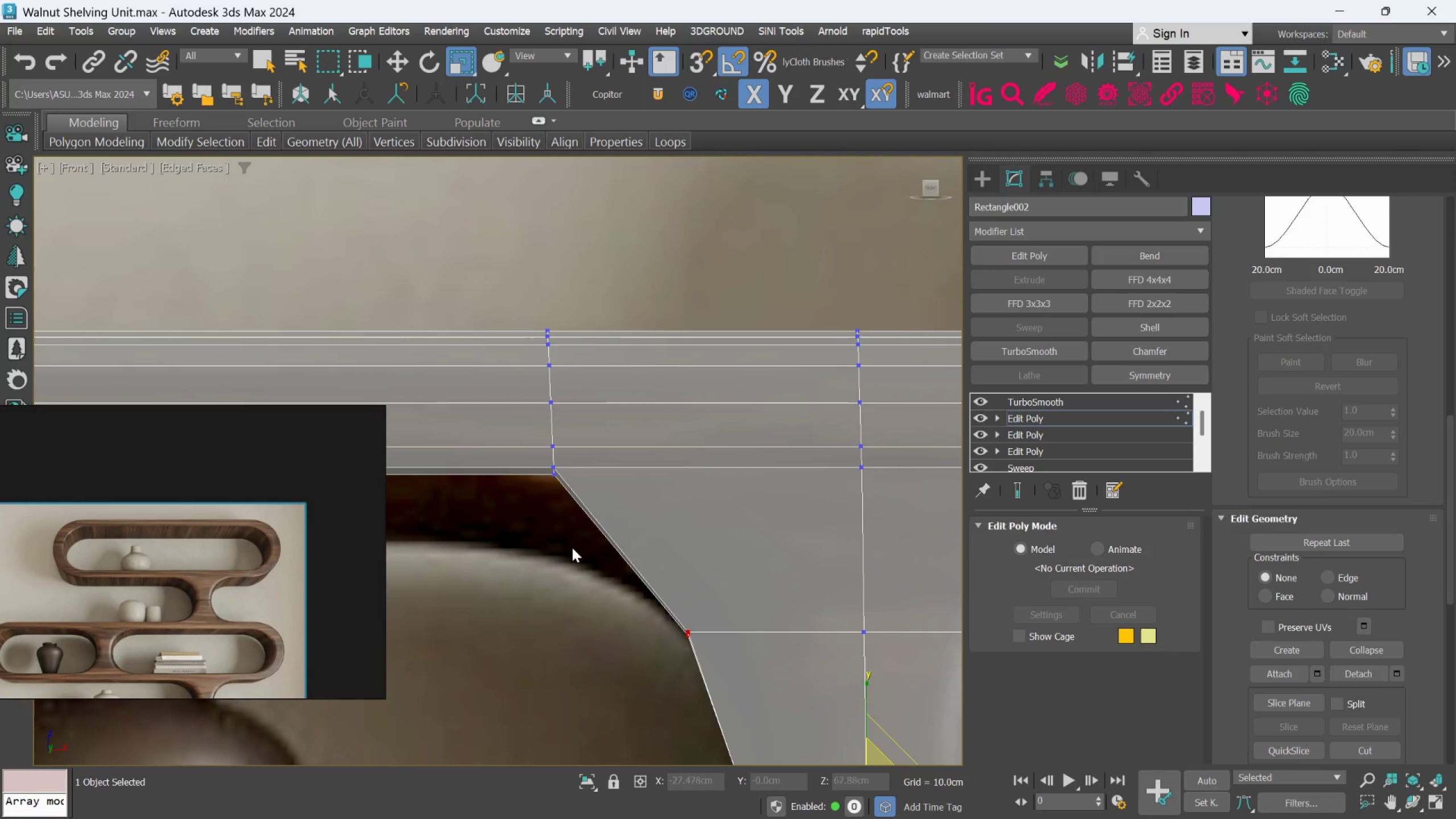 
left_click_drag(start_coordinate=[574, 547], to_coordinate=[512, 456])
 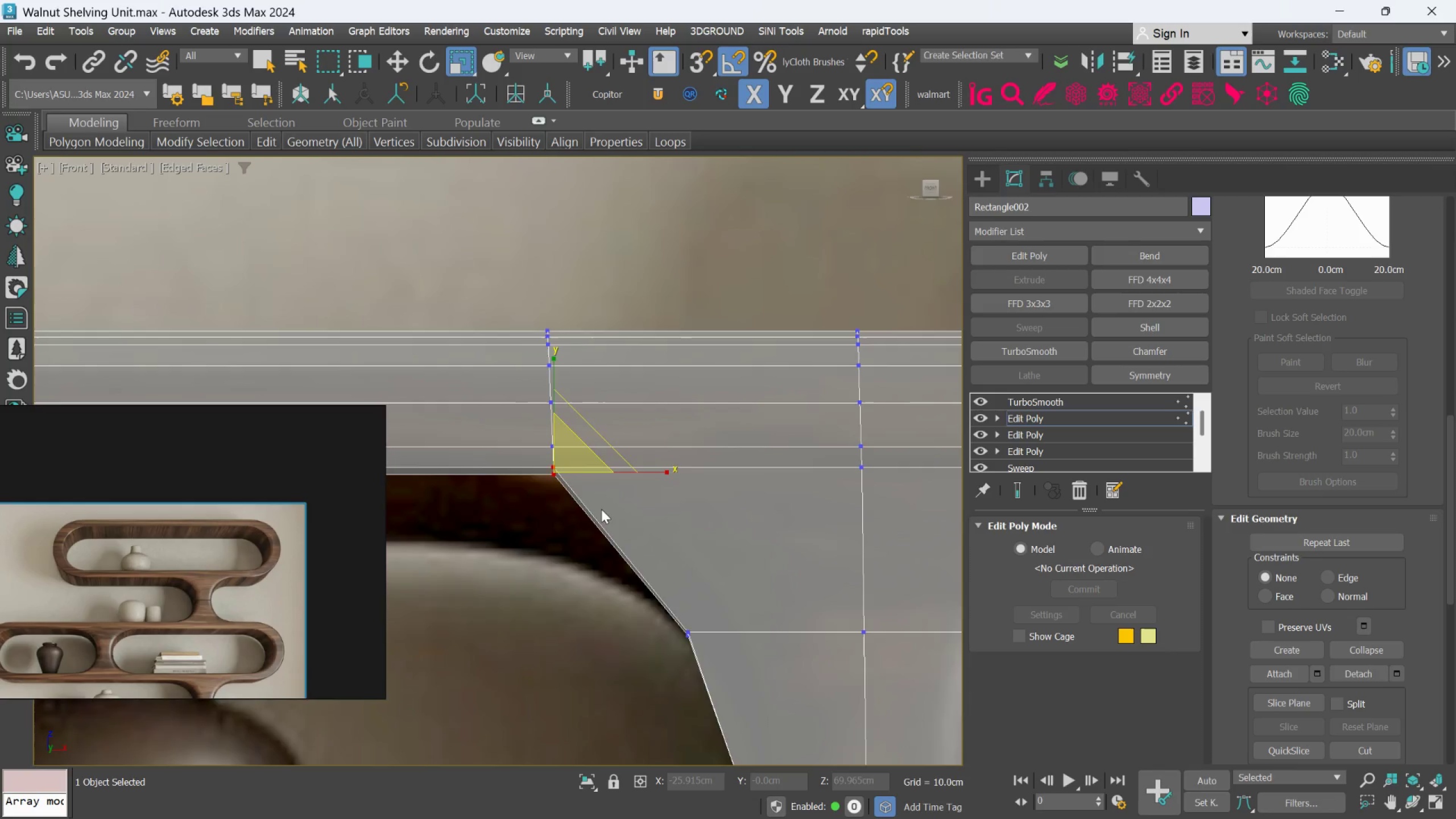 
scroll: coordinate [601, 518], scroll_direction: down, amount: 3.0
 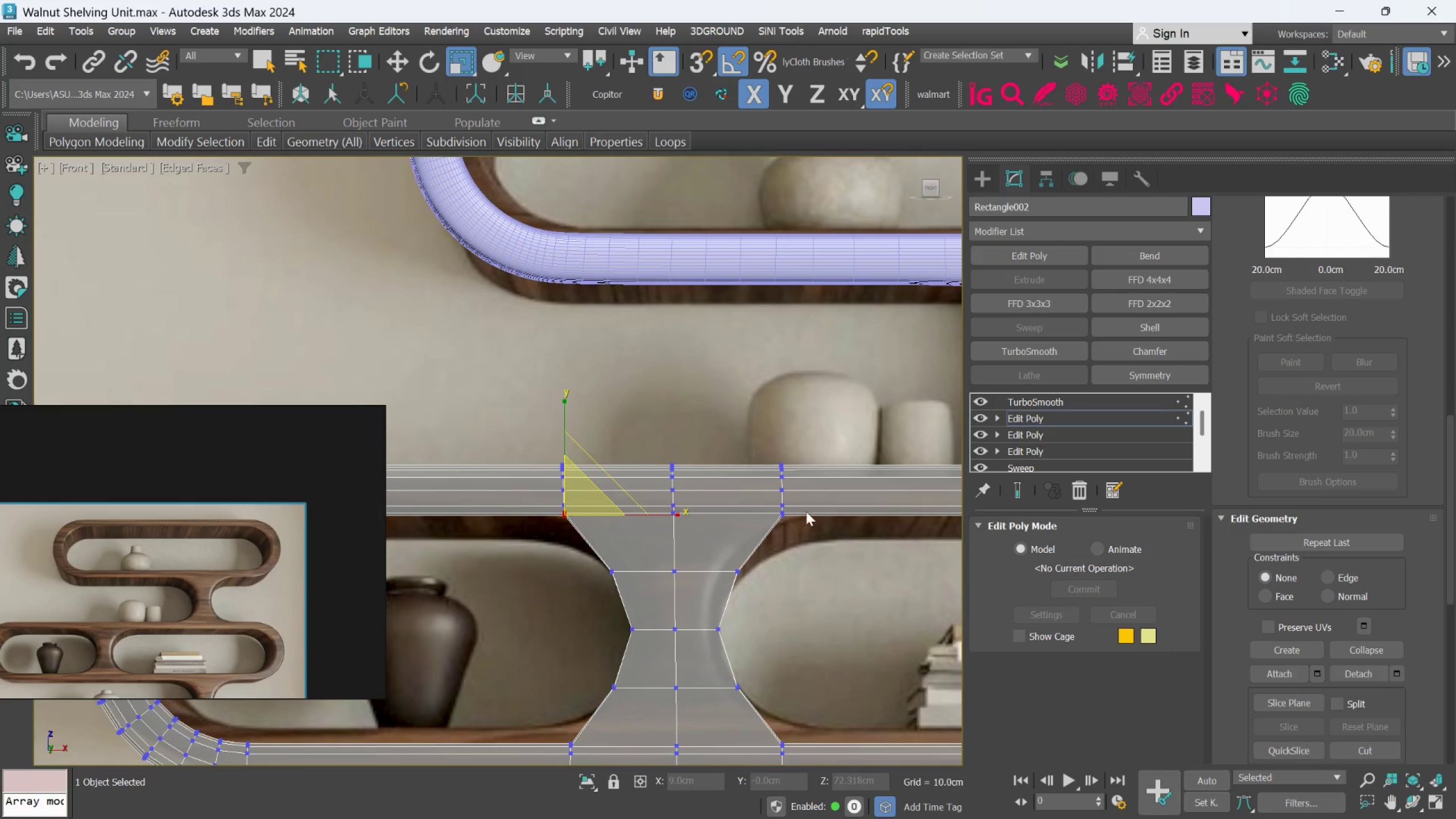 
hold_key(key=ControlLeft, duration=1.3)
 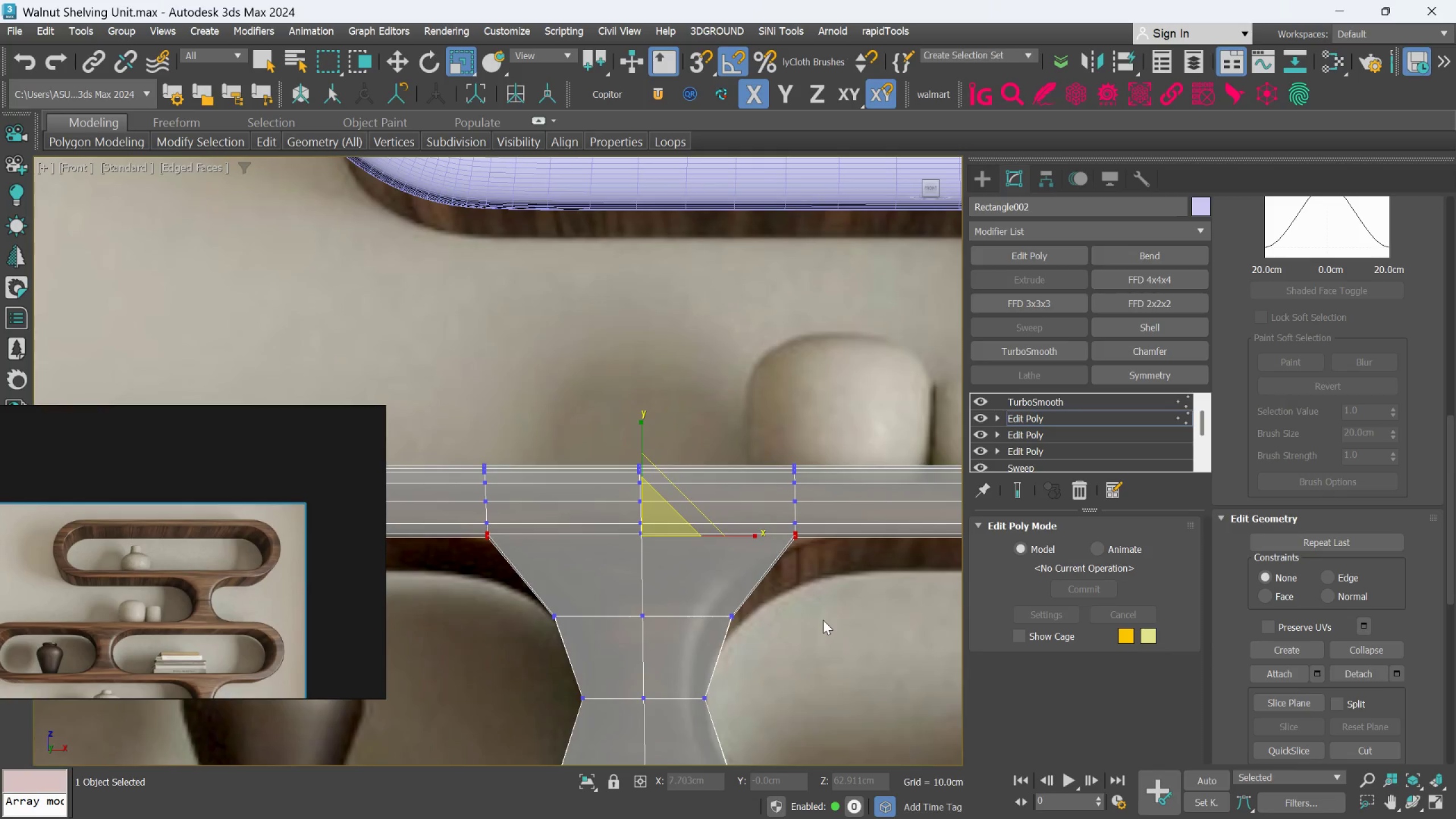 
scroll: coordinate [784, 523], scroll_direction: up, amount: 2.0
 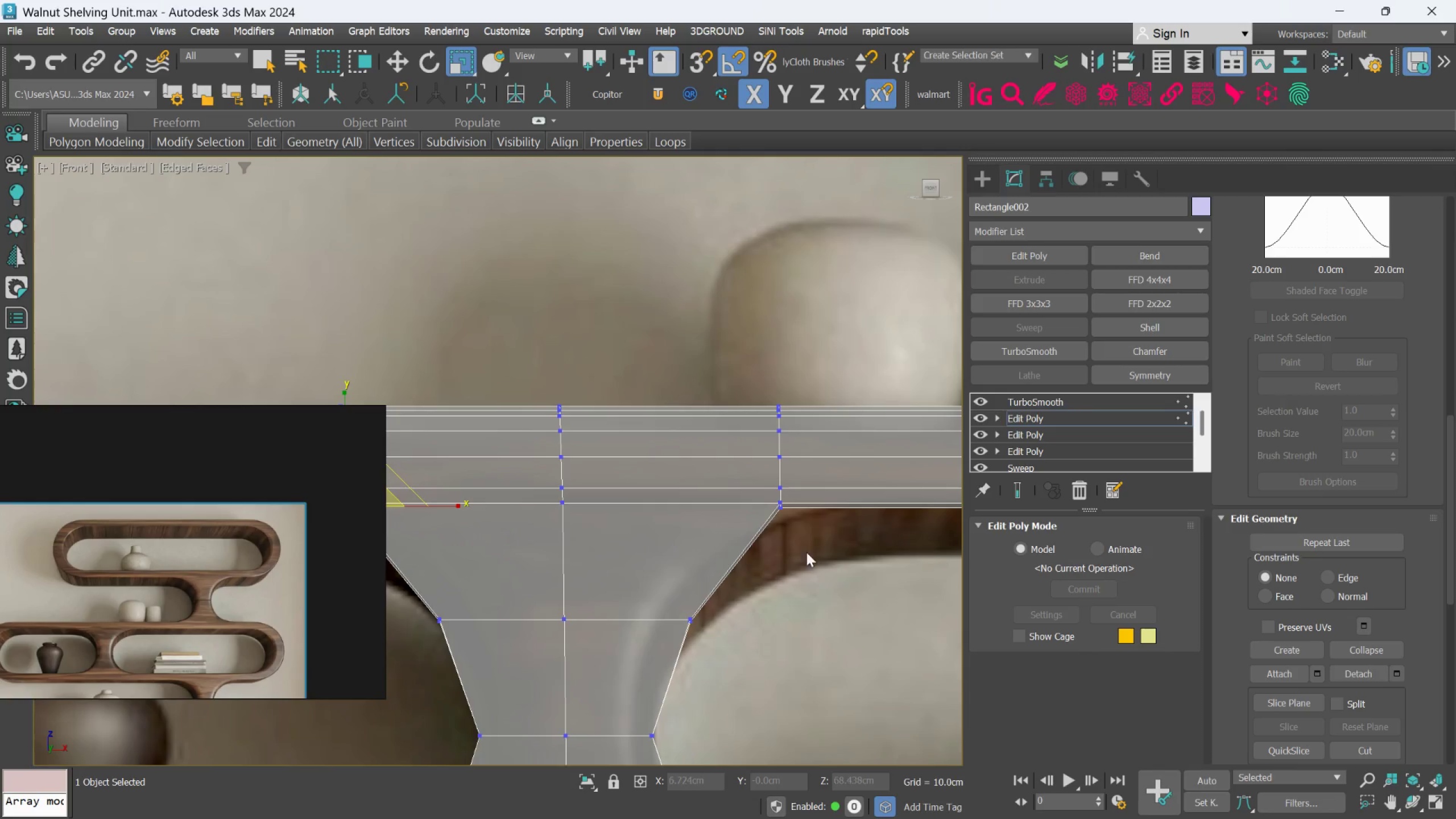 
left_click_drag(start_coordinate=[799, 536], to_coordinate=[760, 497])
 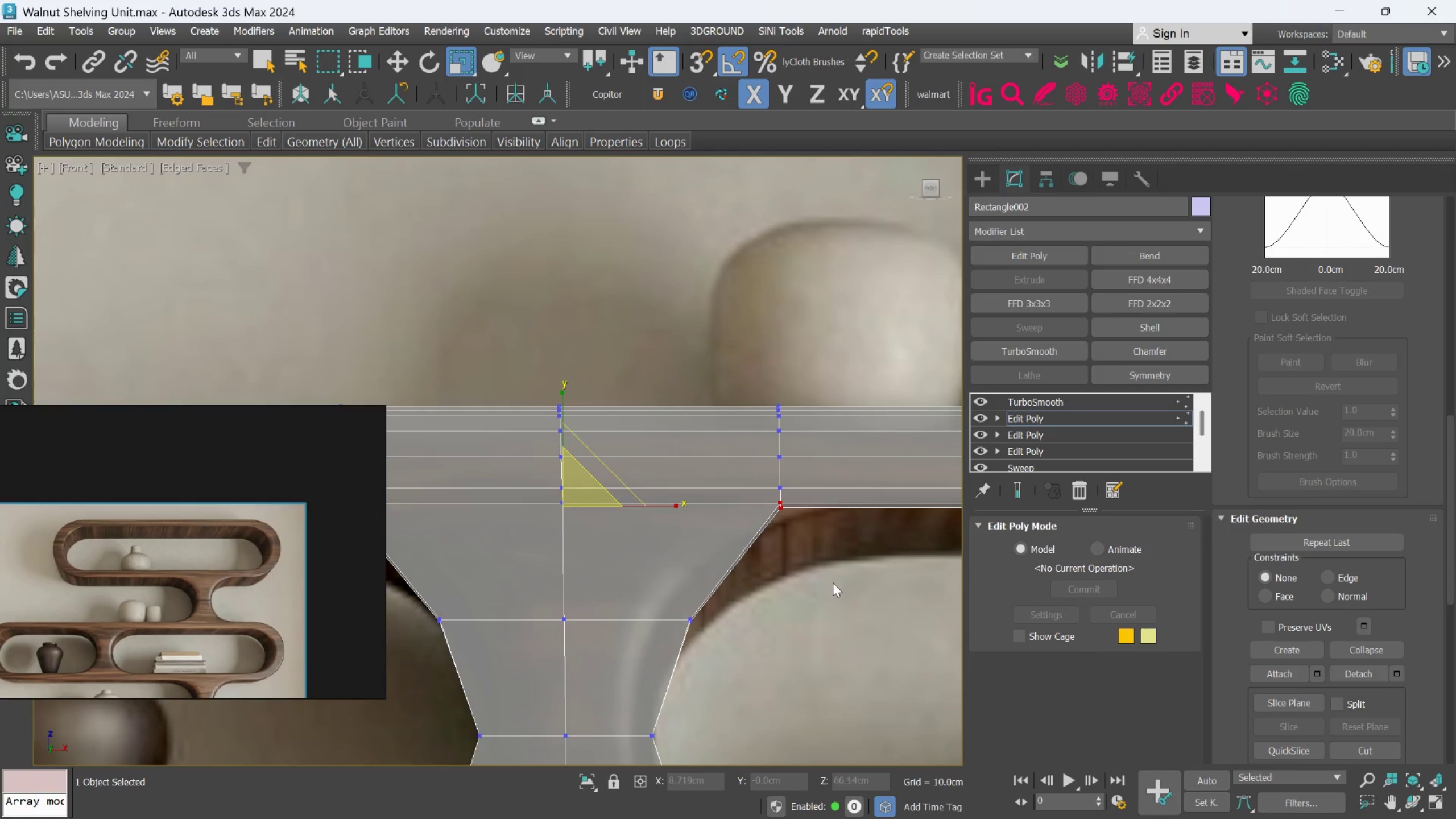 
scroll: coordinate [823, 620], scroll_direction: down, amount: 2.0
 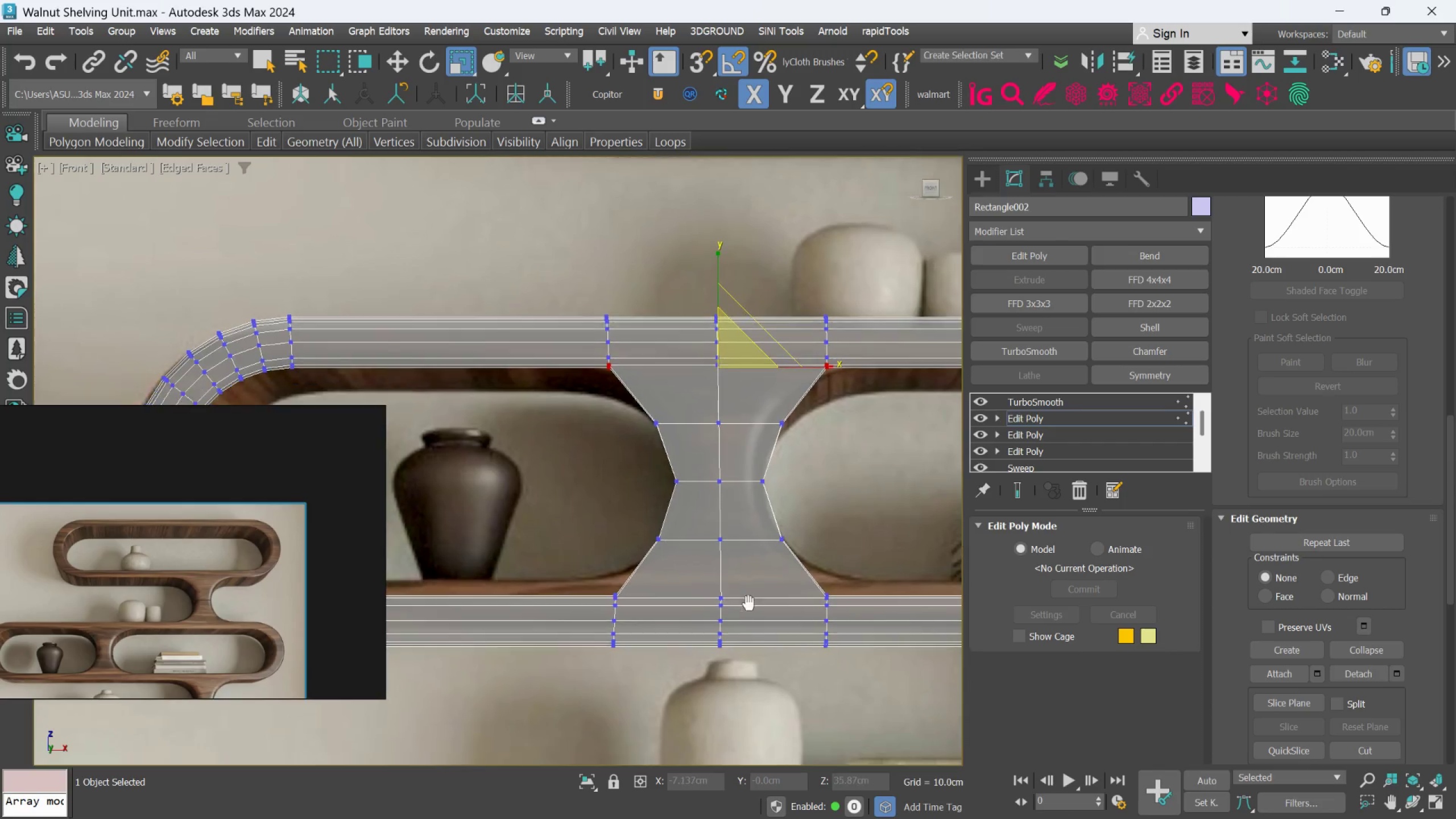 
hold_key(key=ControlLeft, duration=1.3)
 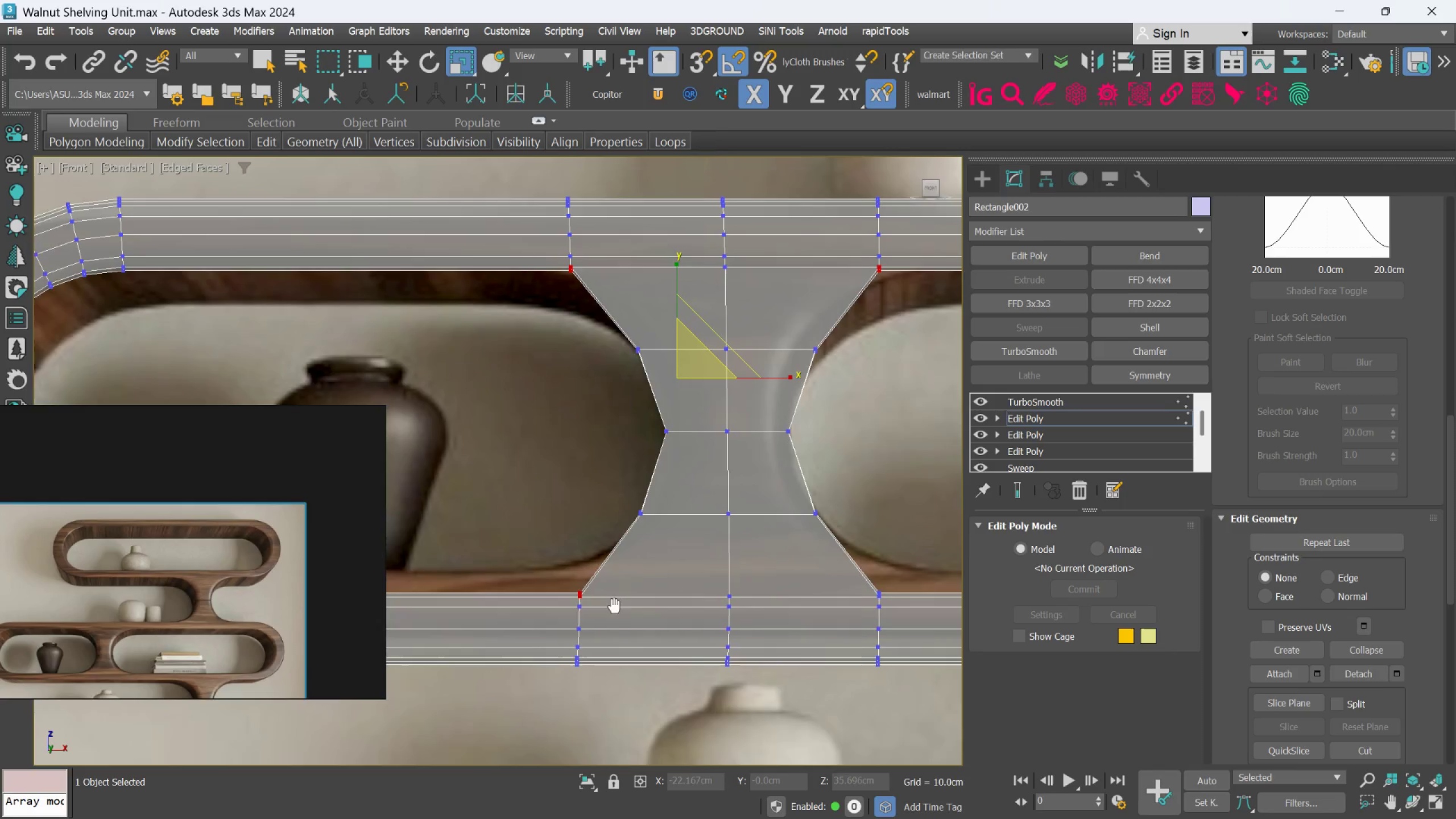 
scroll: coordinate [639, 601], scroll_direction: up, amount: 3.0
 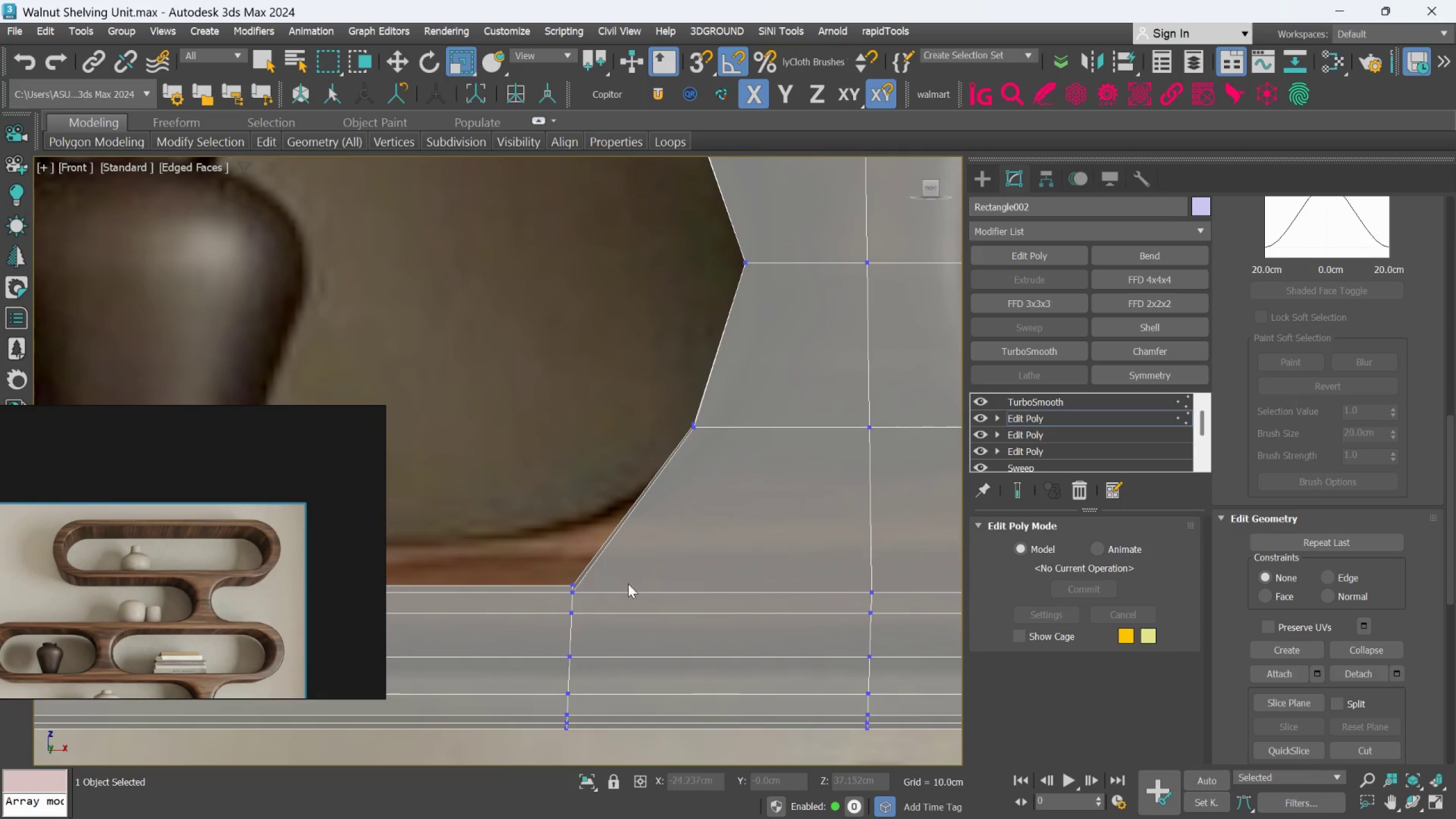 
left_click_drag(start_coordinate=[550, 563], to_coordinate=[590, 603])
 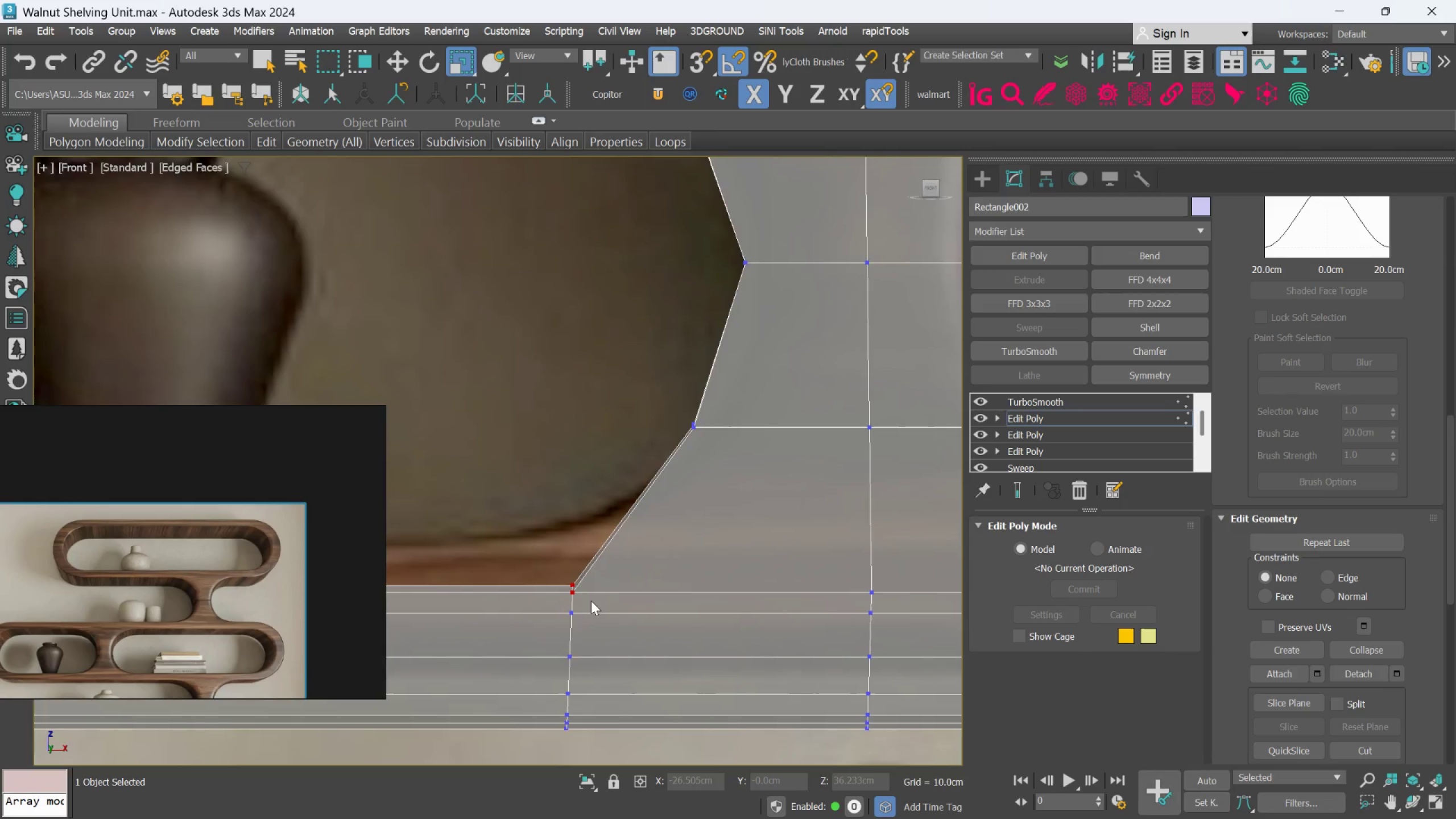 
scroll: coordinate [591, 601], scroll_direction: down, amount: 2.0
 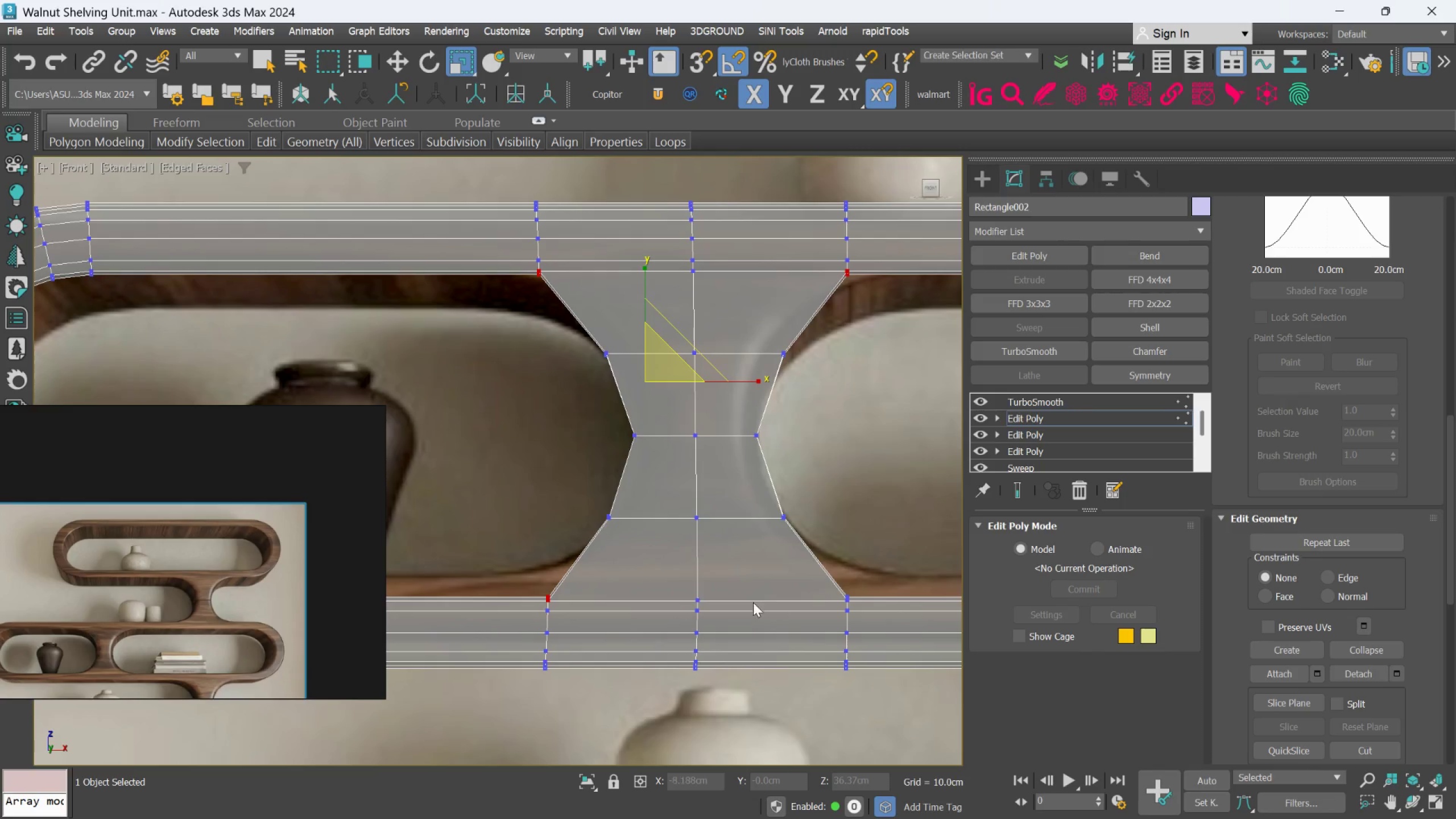 
hold_key(key=ControlLeft, duration=1.44)
left_click_drag(start_coordinate=[907, 566], to_coordinate=[863, 611])
 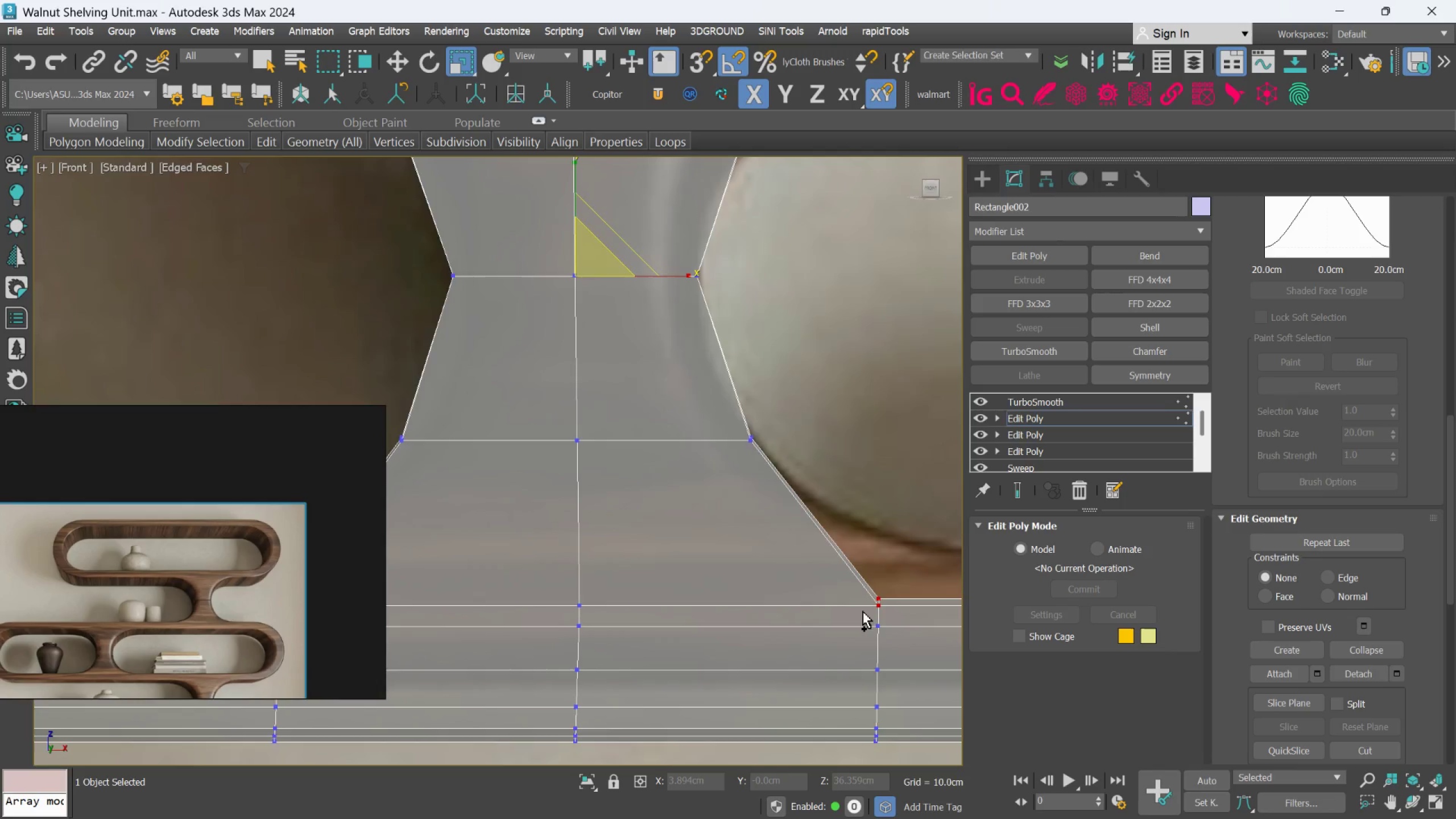 
scroll: coordinate [821, 588], scroll_direction: up, amount: 2.0
 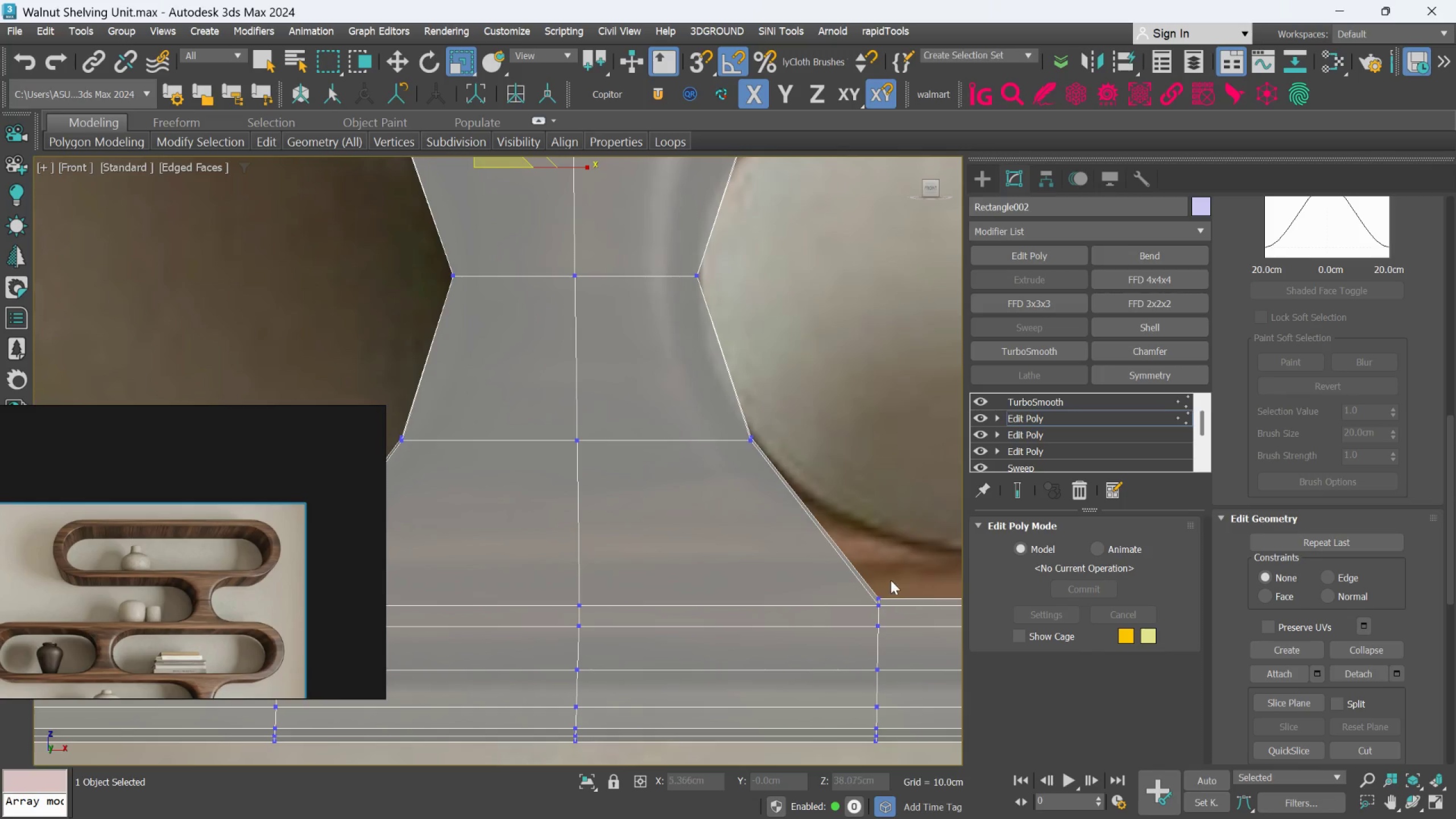 
scroll: coordinate [858, 609], scroll_direction: down, amount: 5.0
 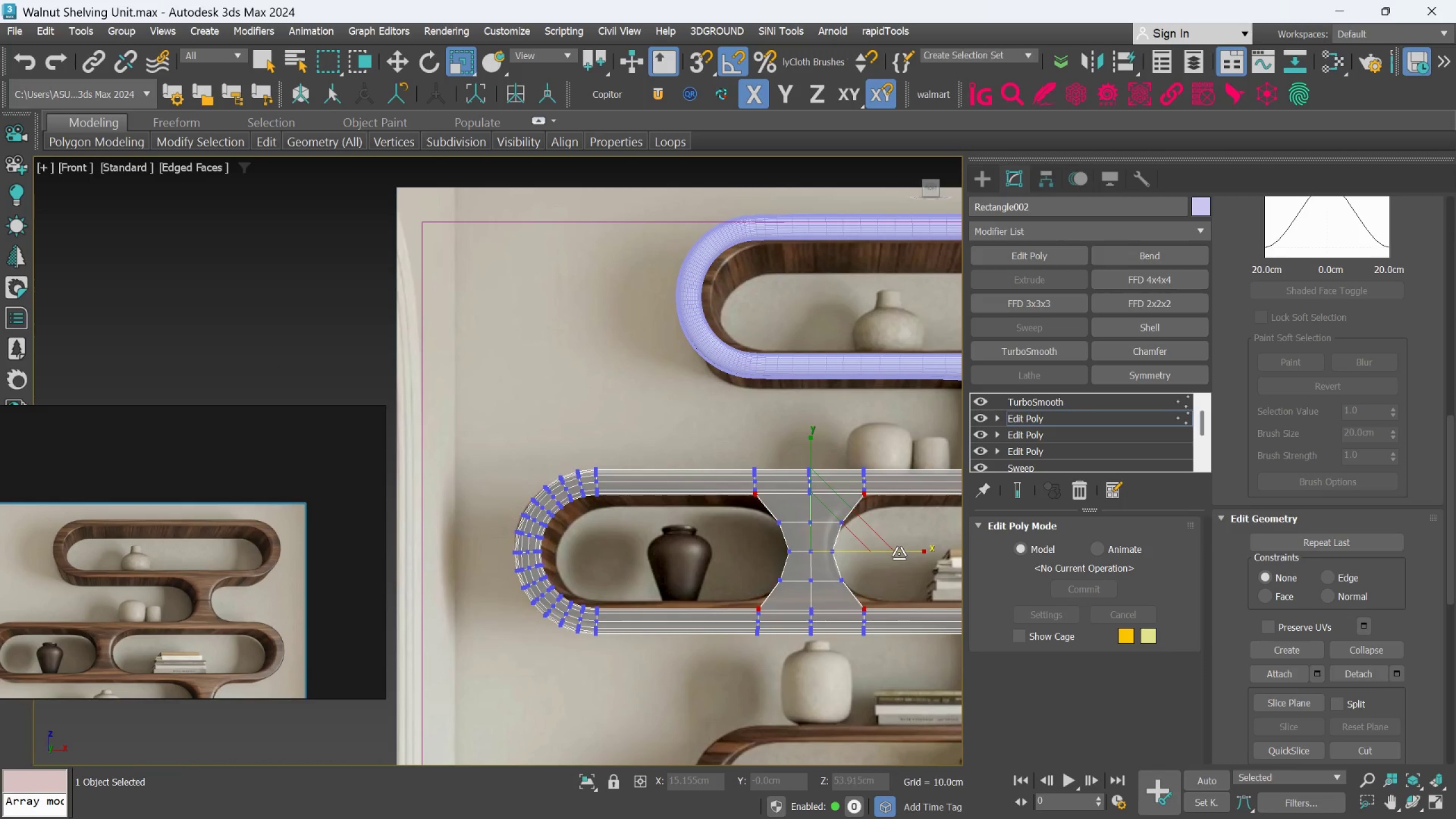 
left_click_drag(start_coordinate=[898, 553], to_coordinate=[906, 548])
 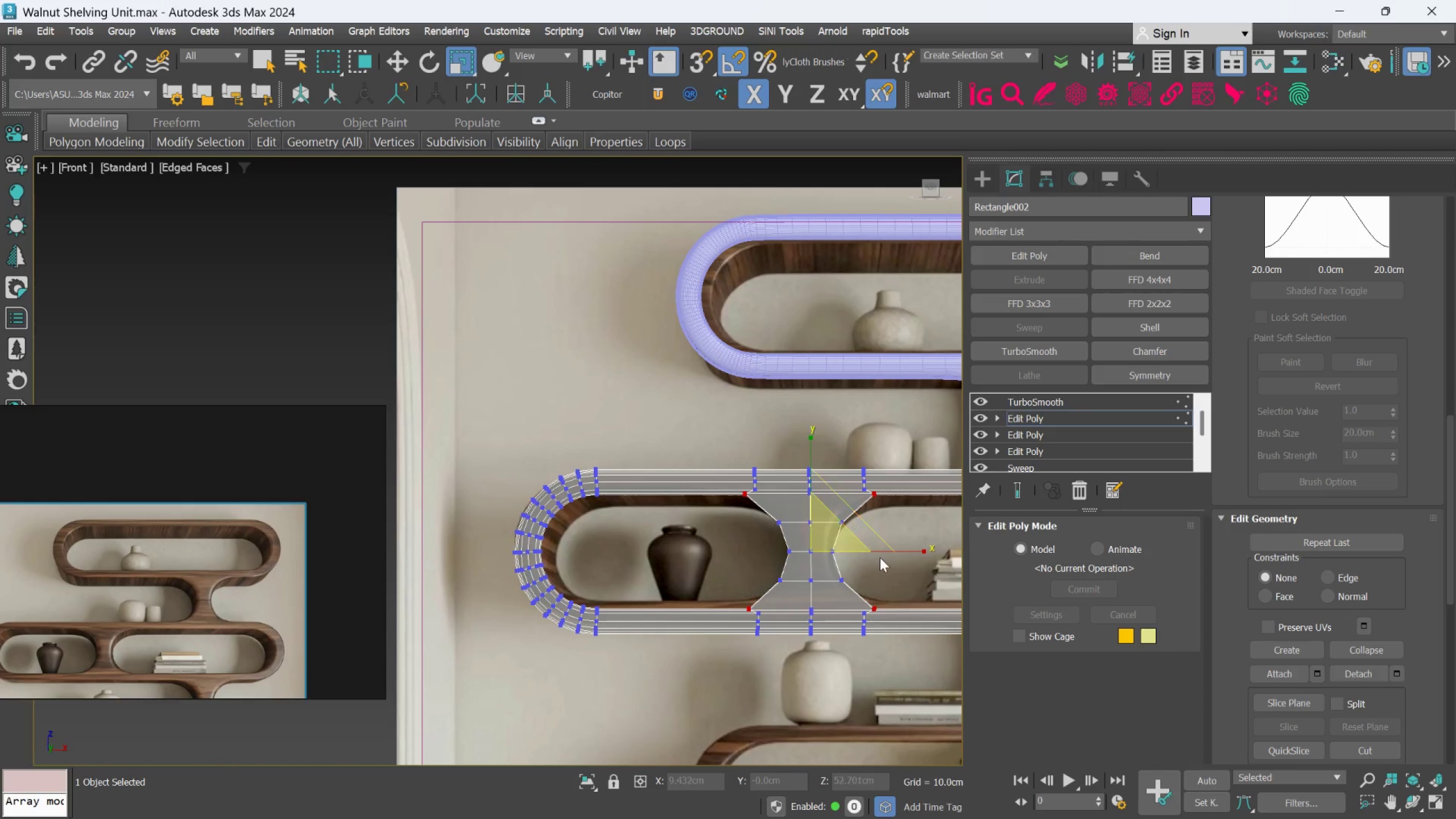 
scroll: coordinate [880, 557], scroll_direction: up, amount: 1.0
 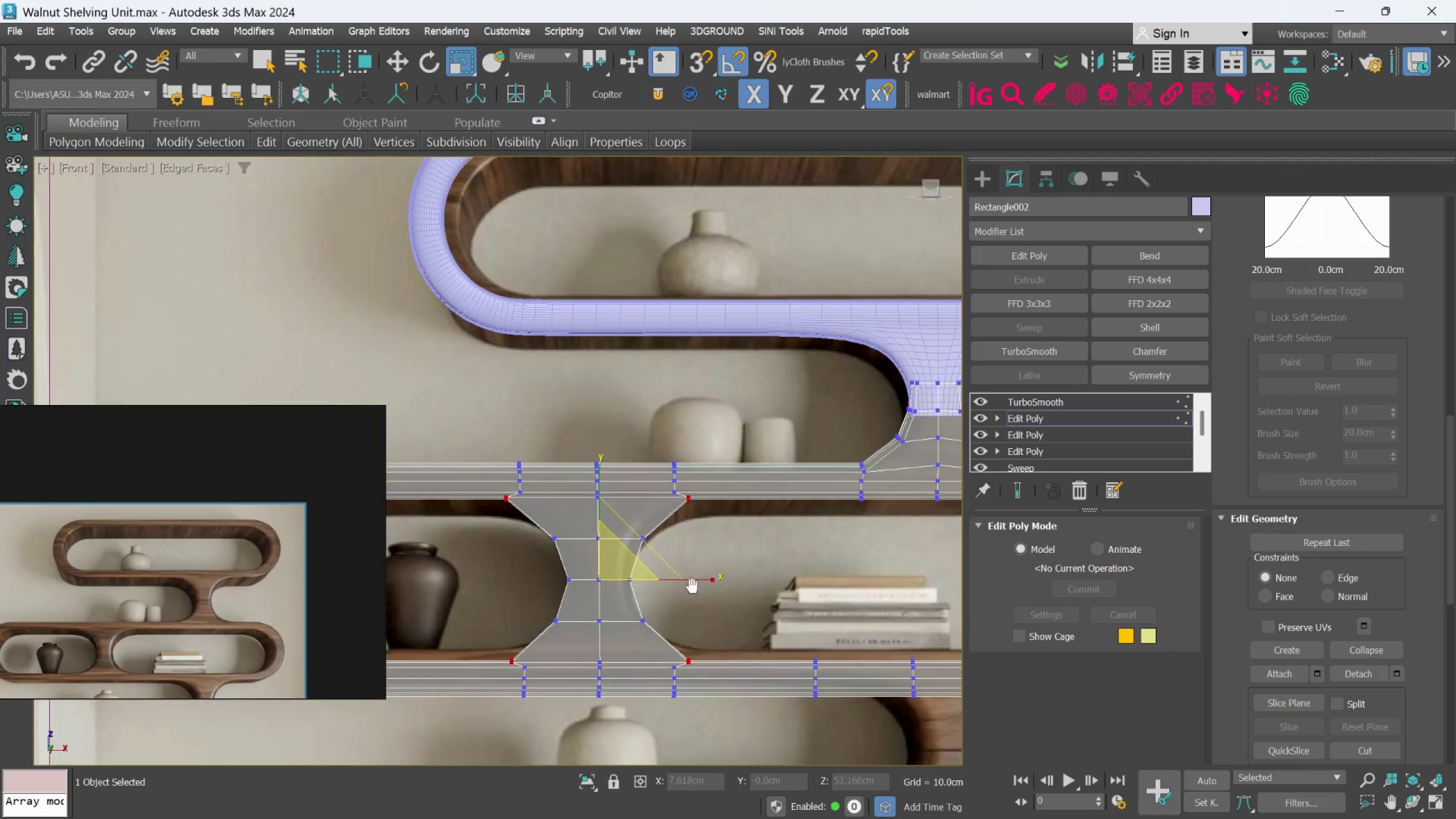 
scroll: coordinate [701, 569], scroll_direction: down, amount: 3.0
 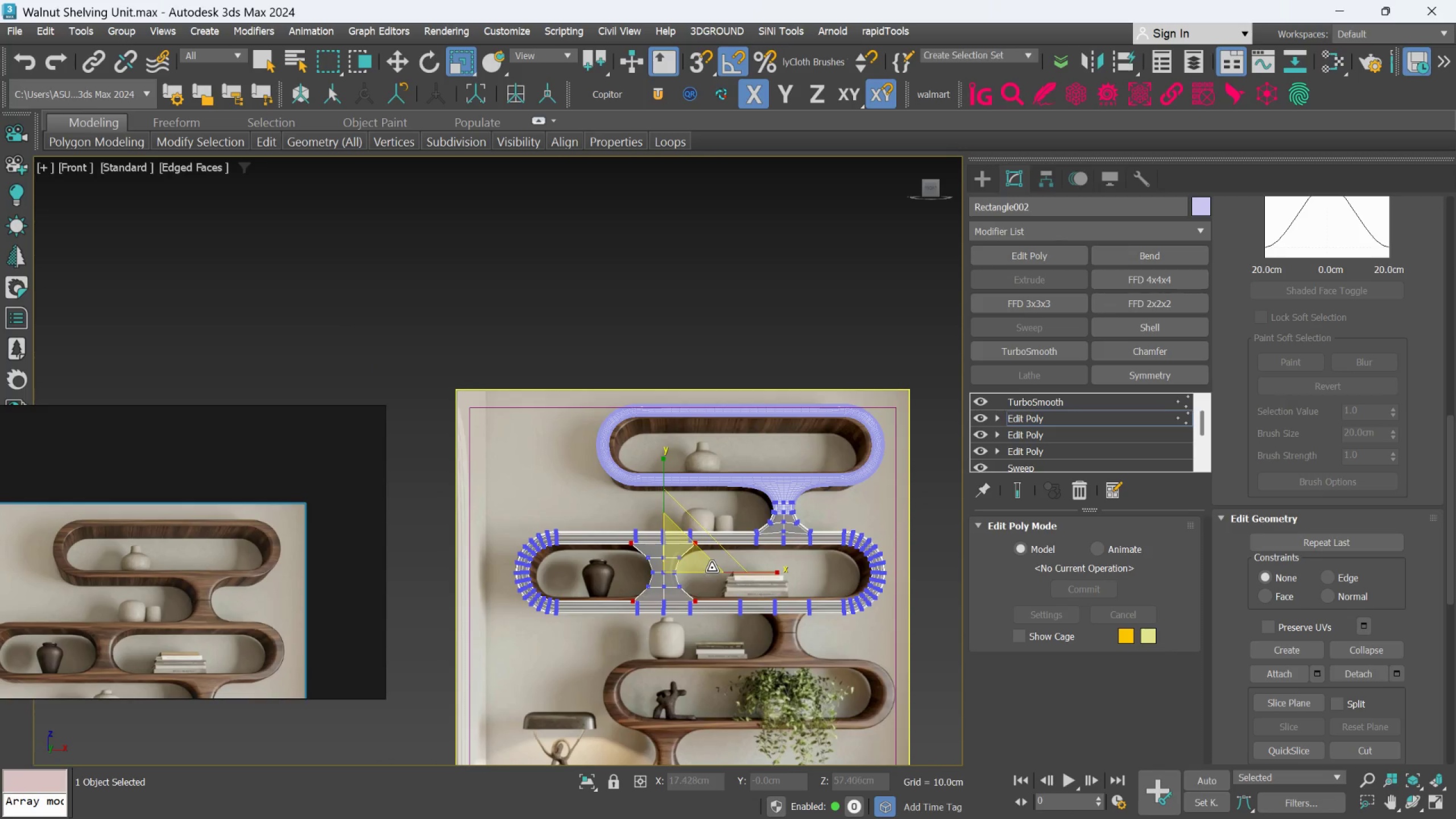 
scroll: coordinate [756, 565], scroll_direction: up, amount: 4.0
 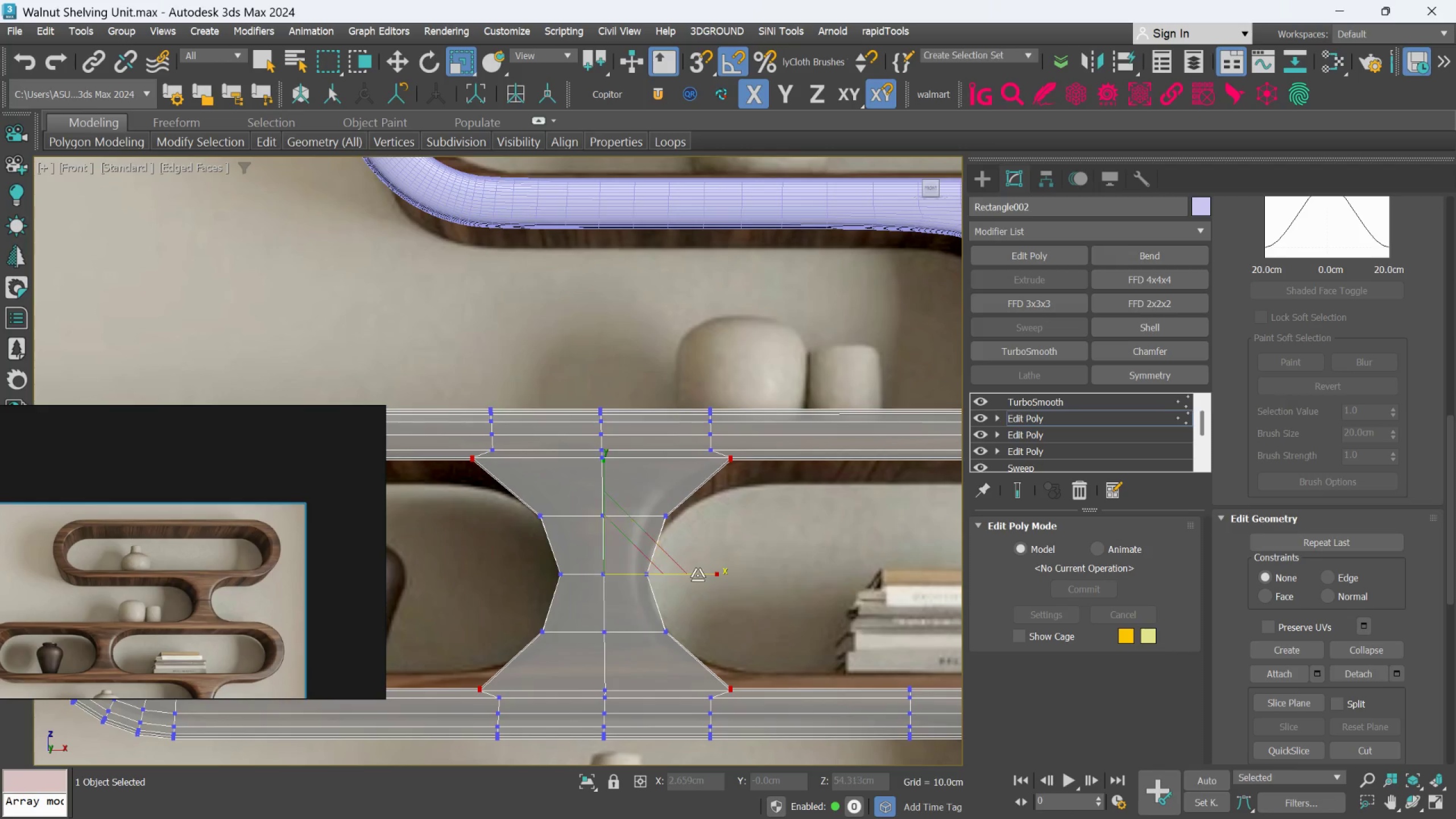 
left_click_drag(start_coordinate=[697, 572], to_coordinate=[695, 578])
 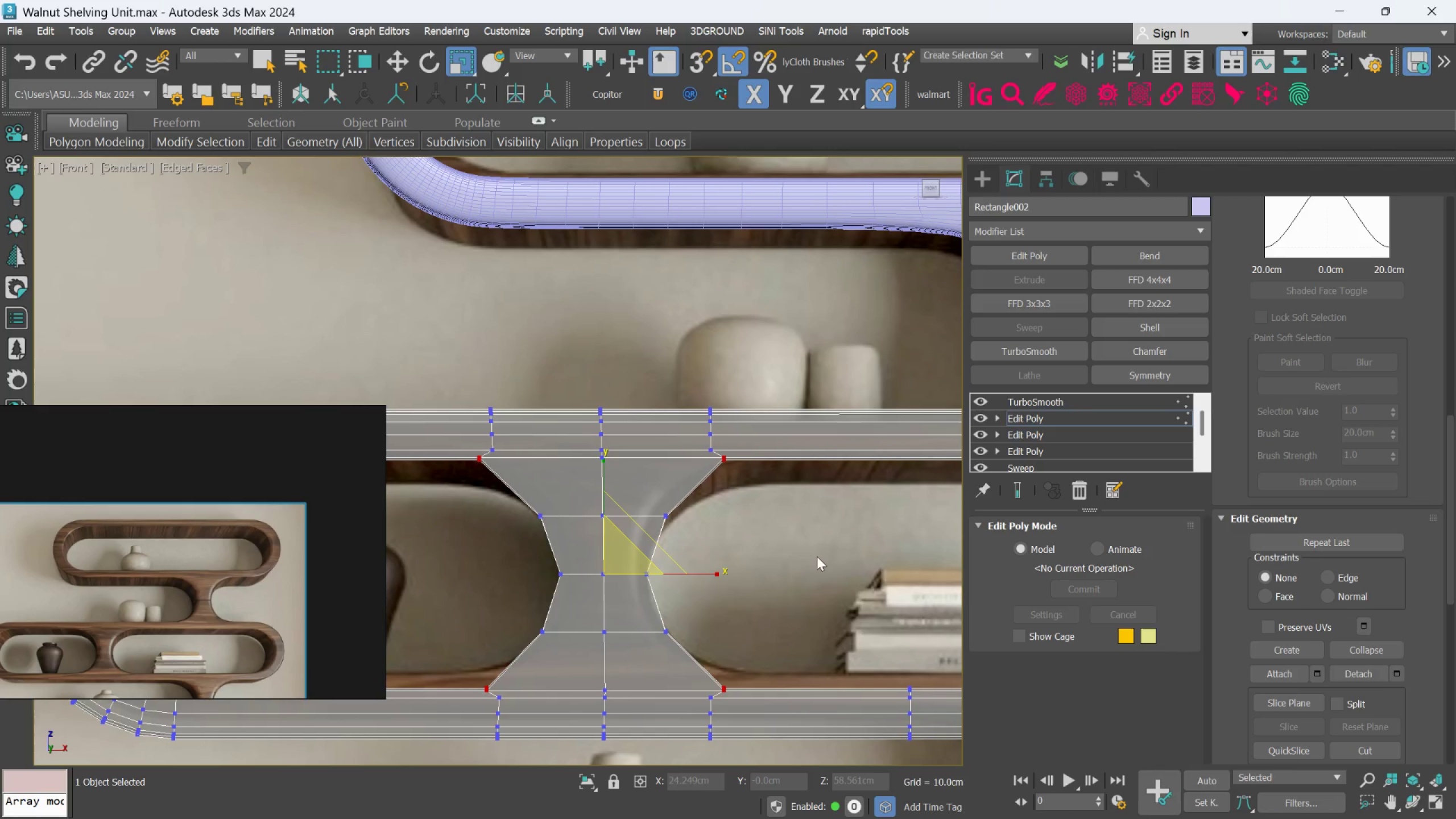 
scroll: coordinate [679, 589], scroll_direction: down, amount: 3.0
 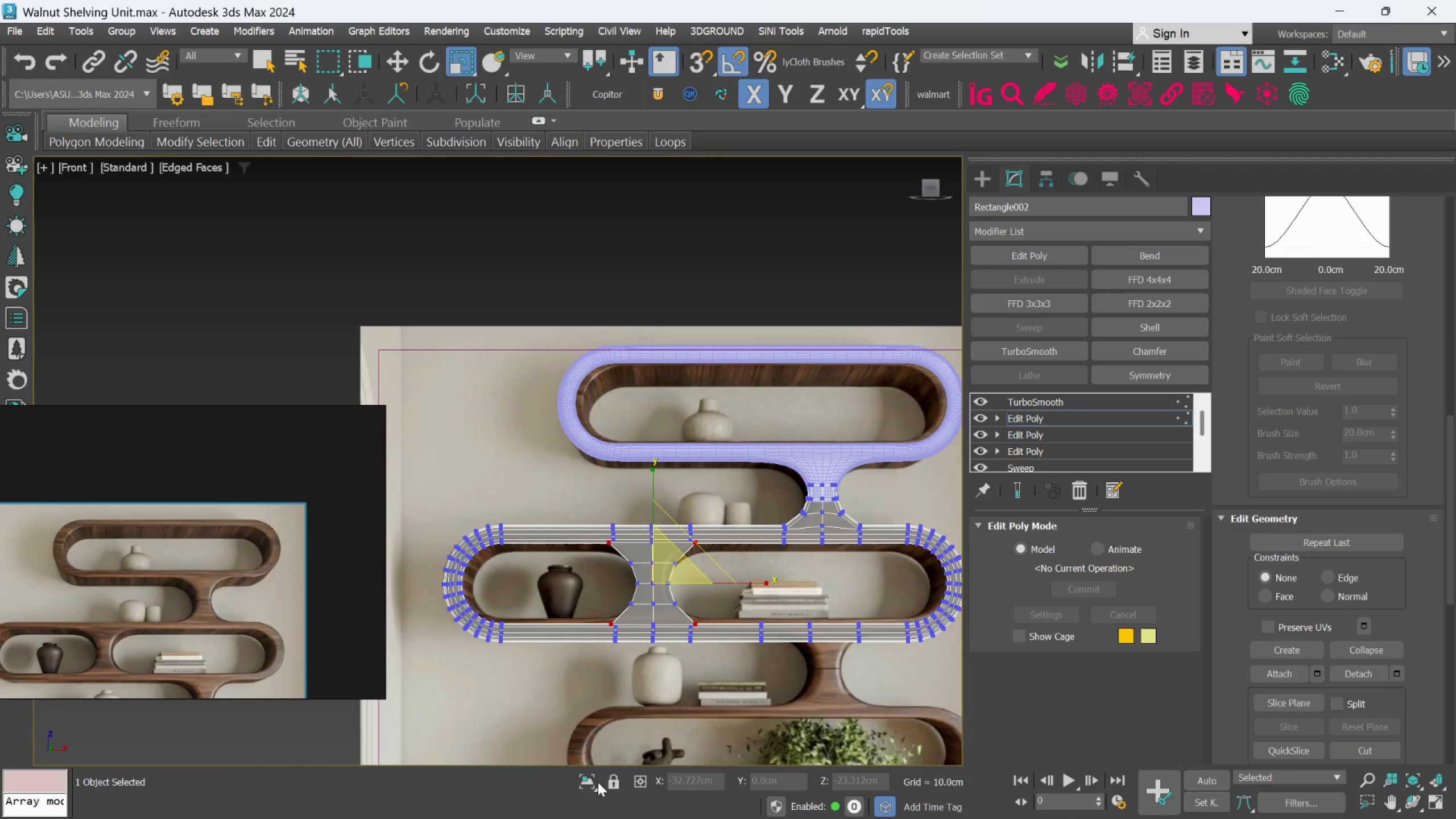 
left_click([594, 785])
 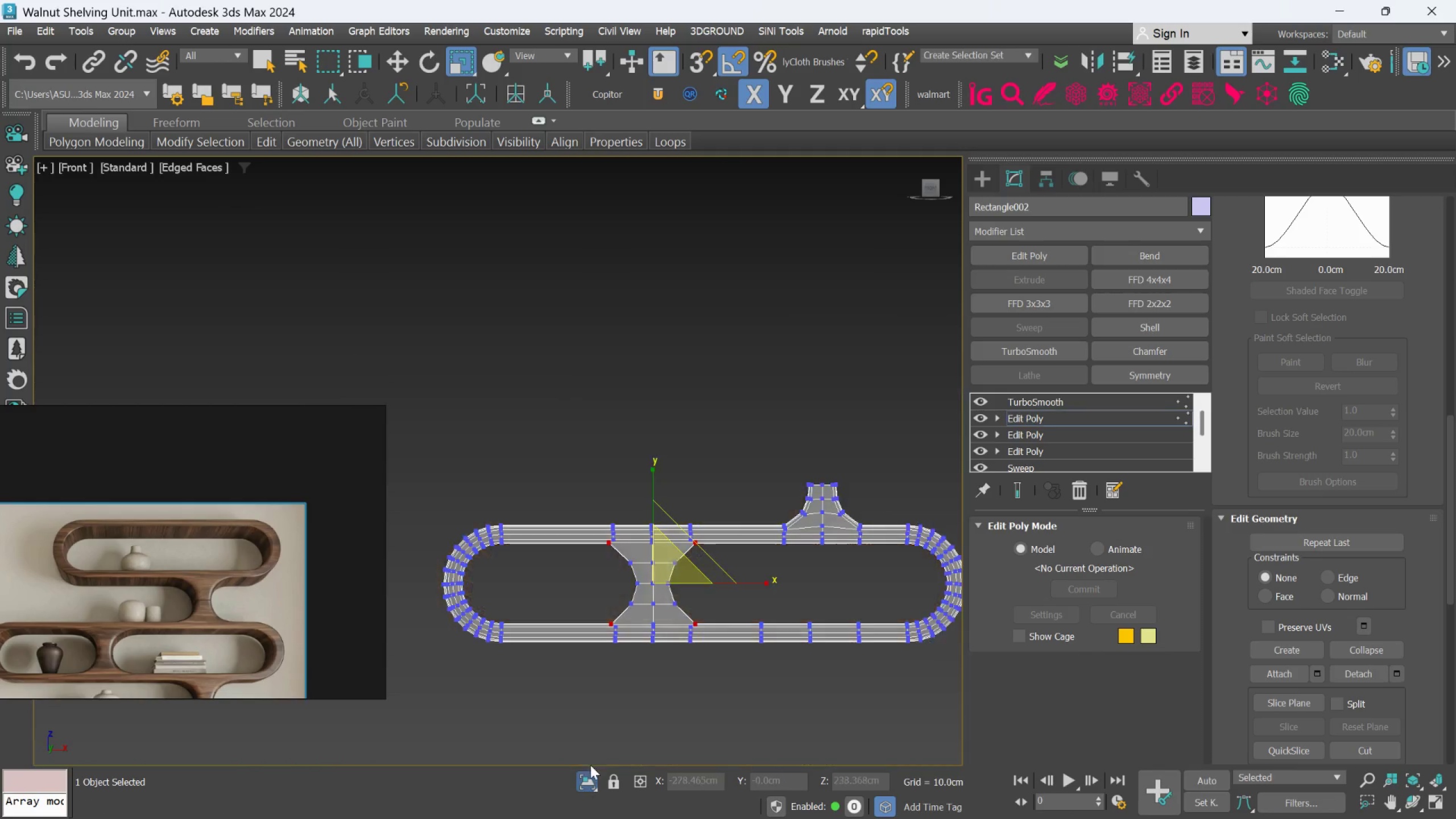 
hold_key(key=AltLeft, duration=1.5)
 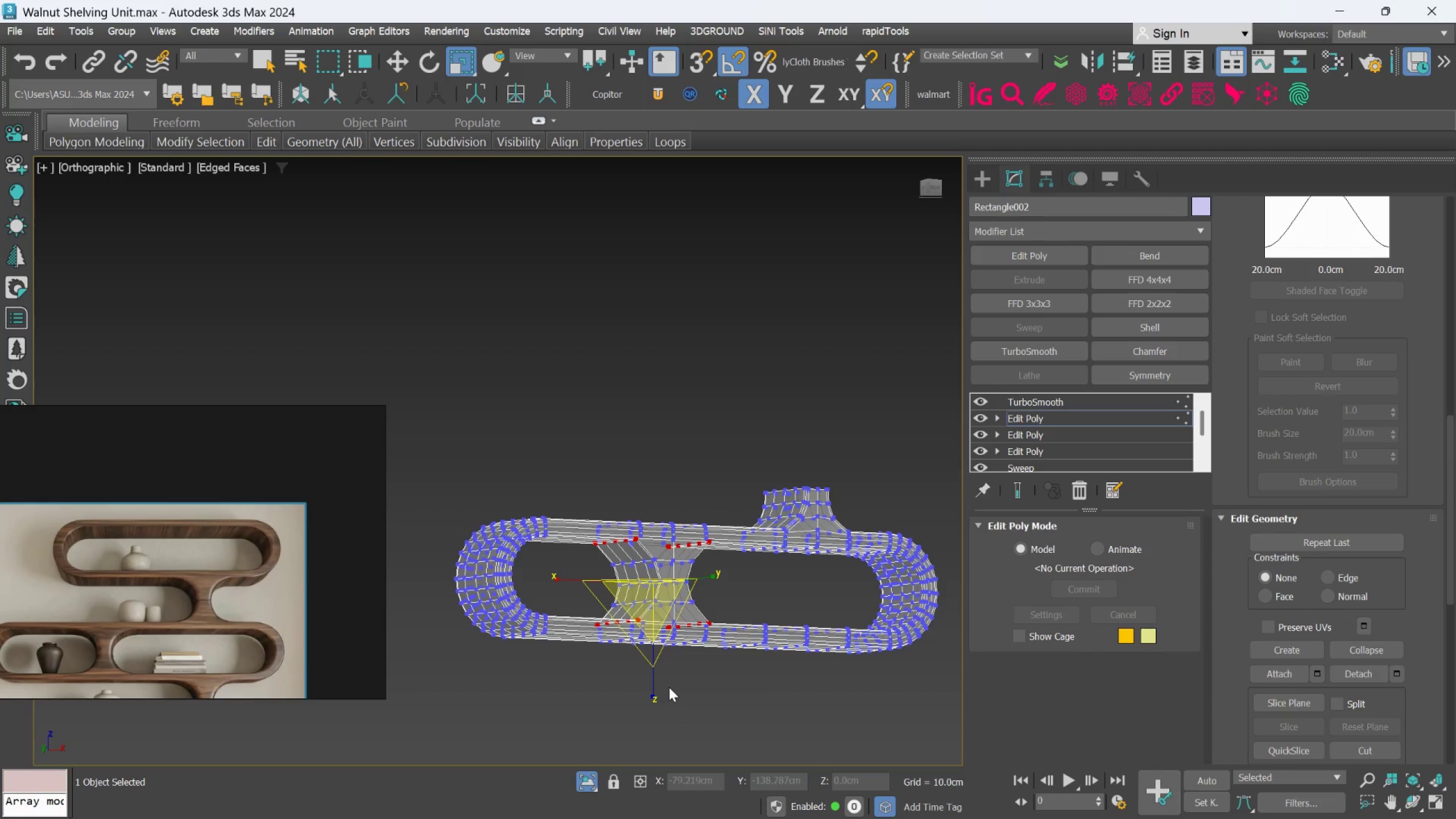 
key(Alt+AltLeft)
 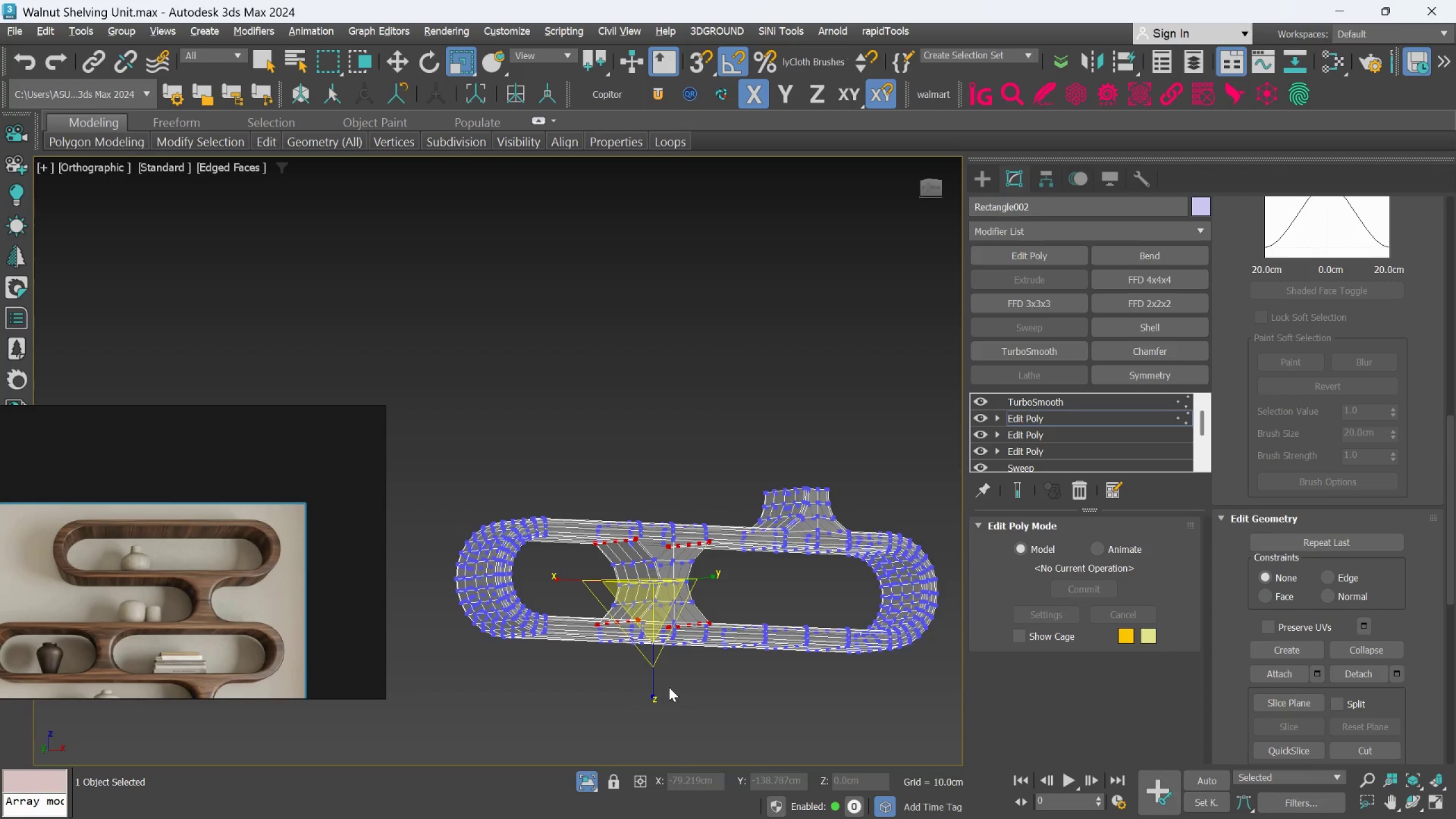 
key(Alt+X)
 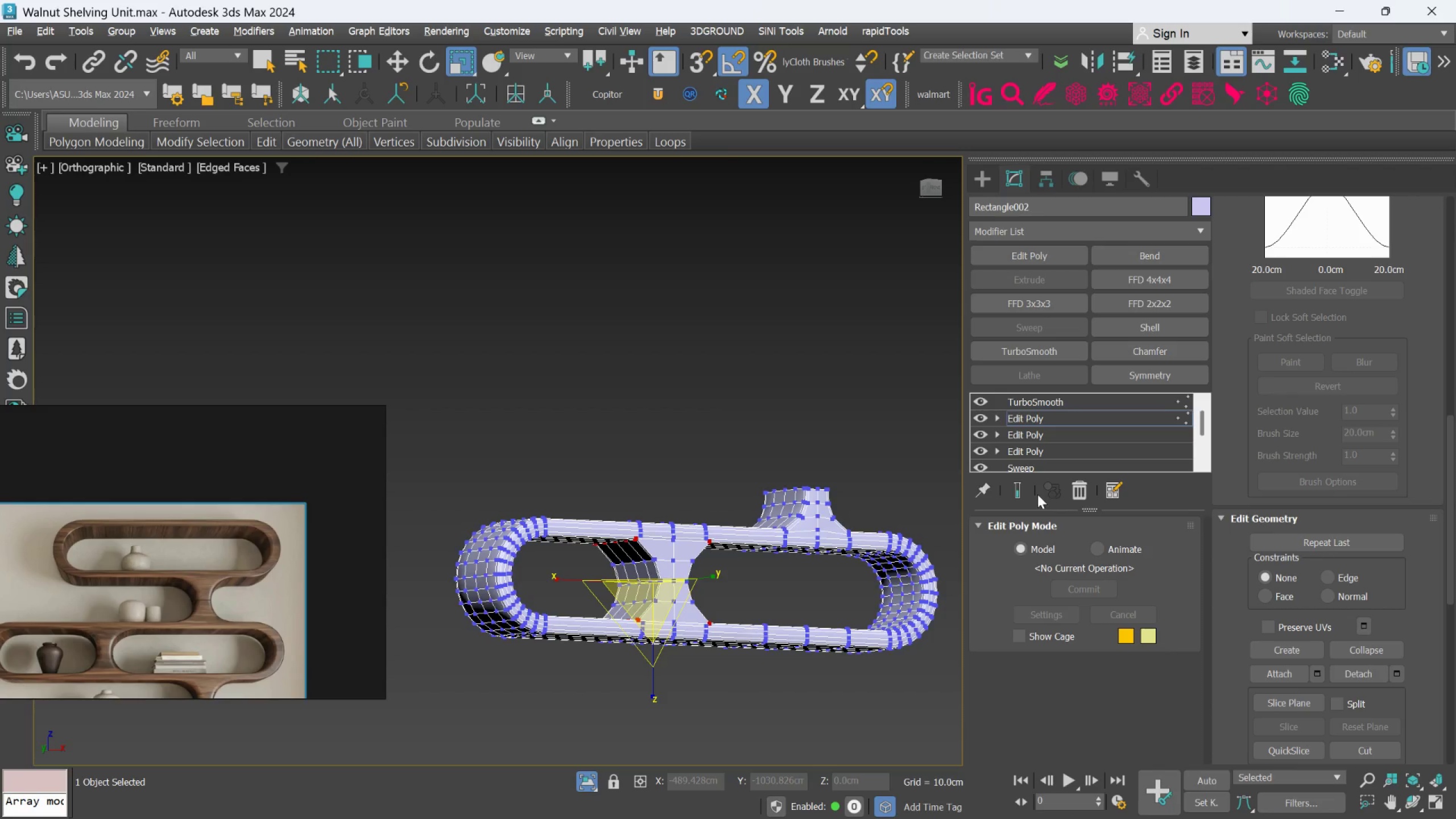 
left_click([1029, 494])
 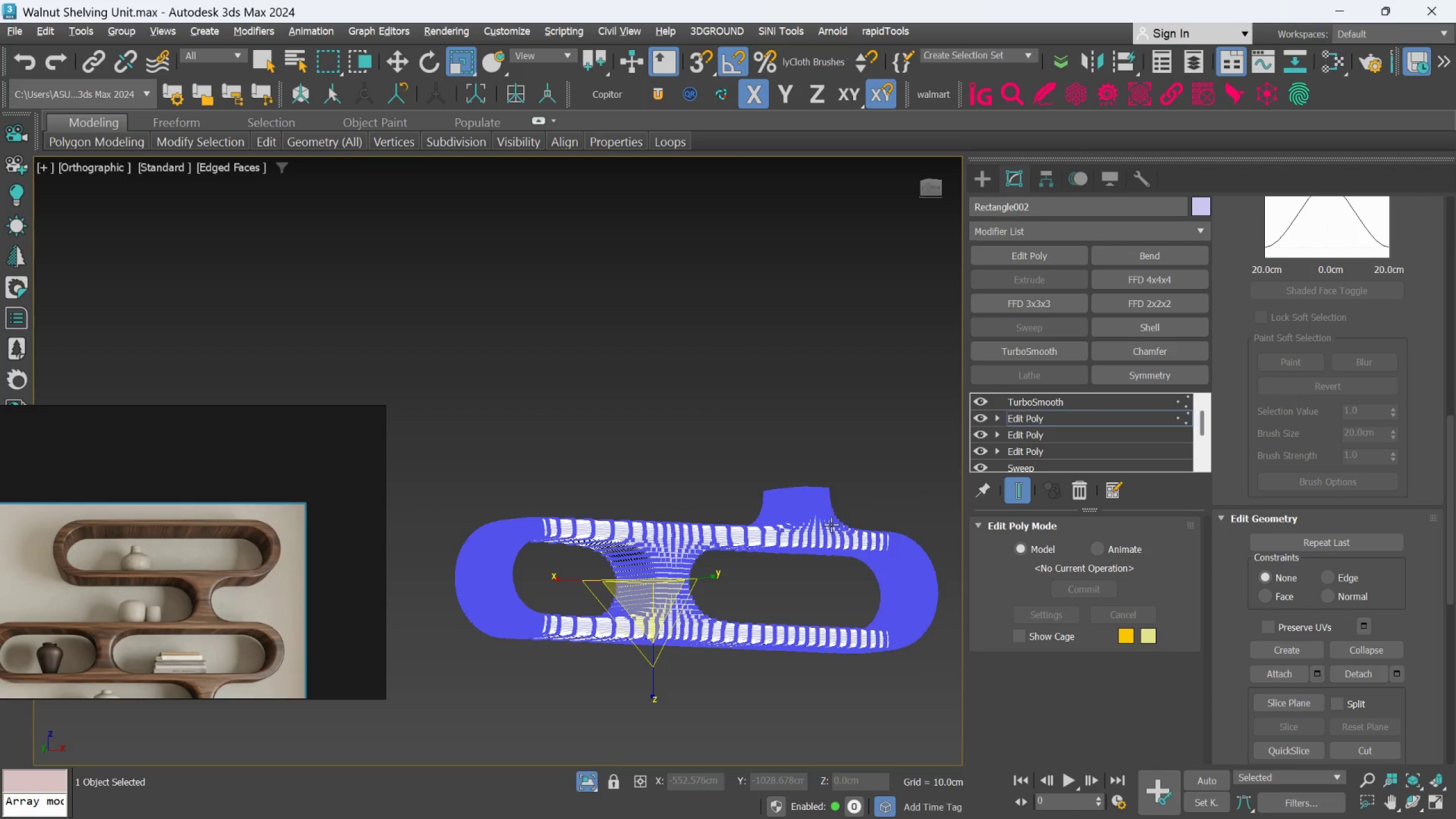 
key(F4)
 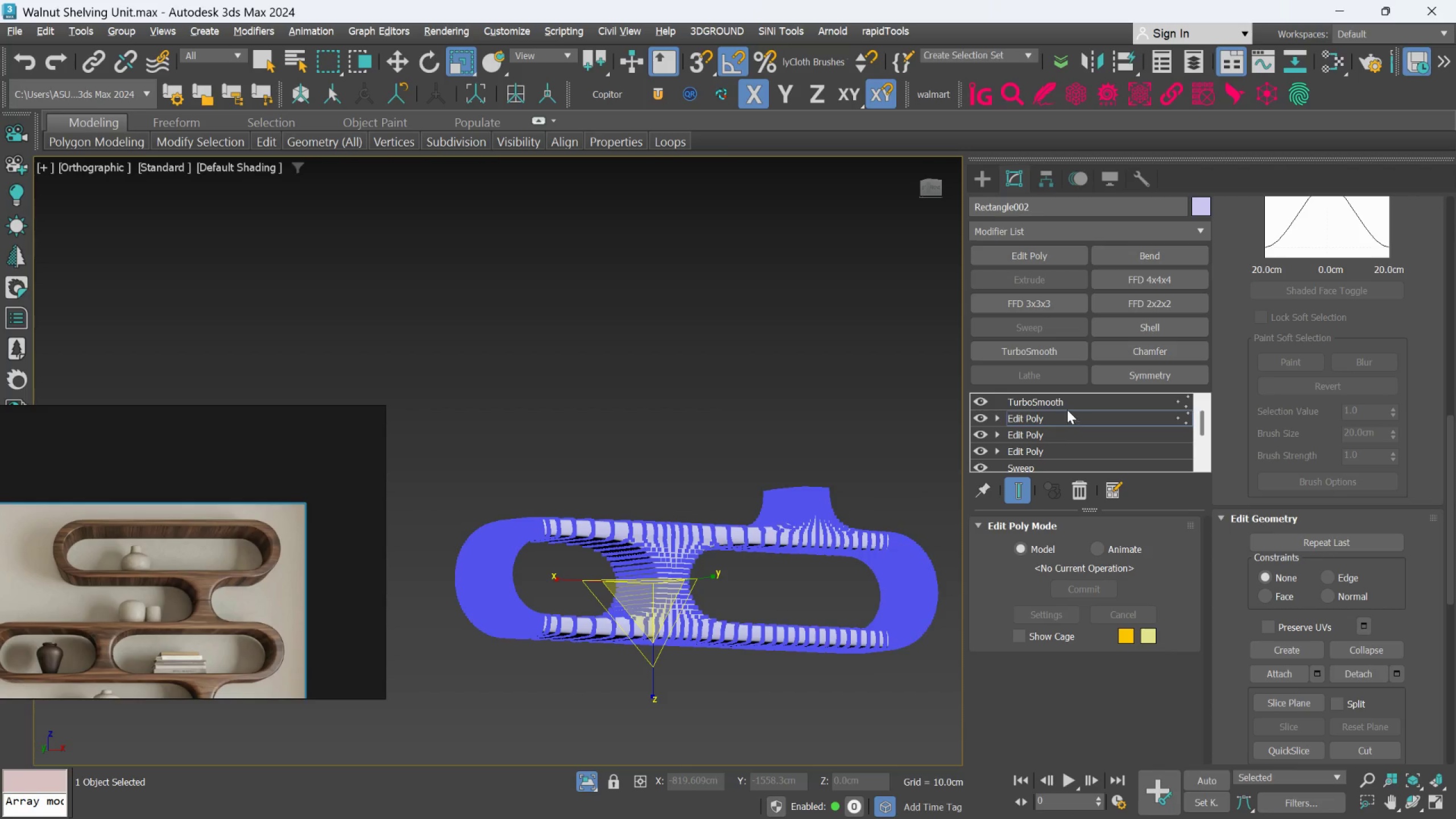 
left_click([1066, 407])
 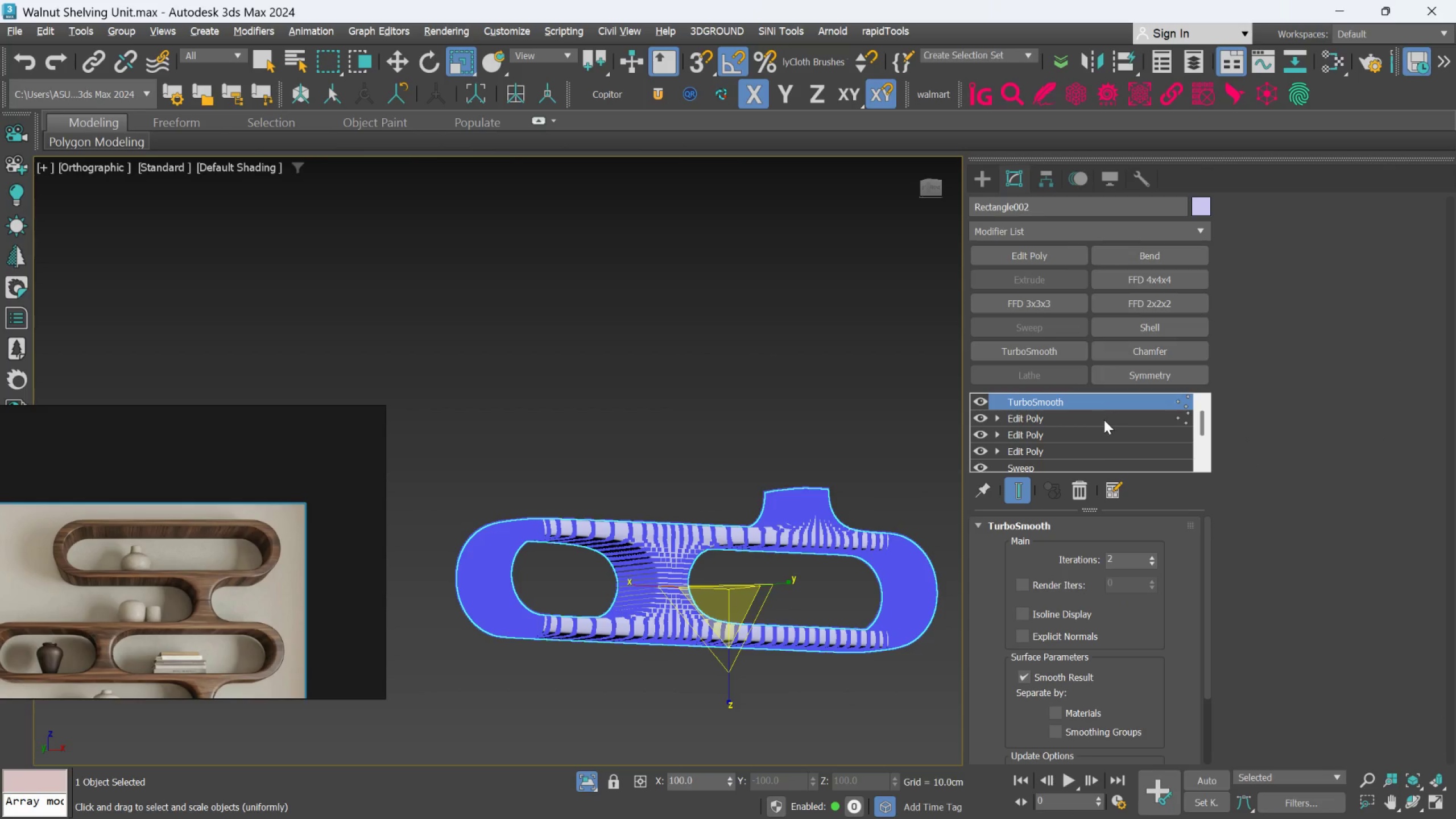 
mouse_move([1085, 477])
 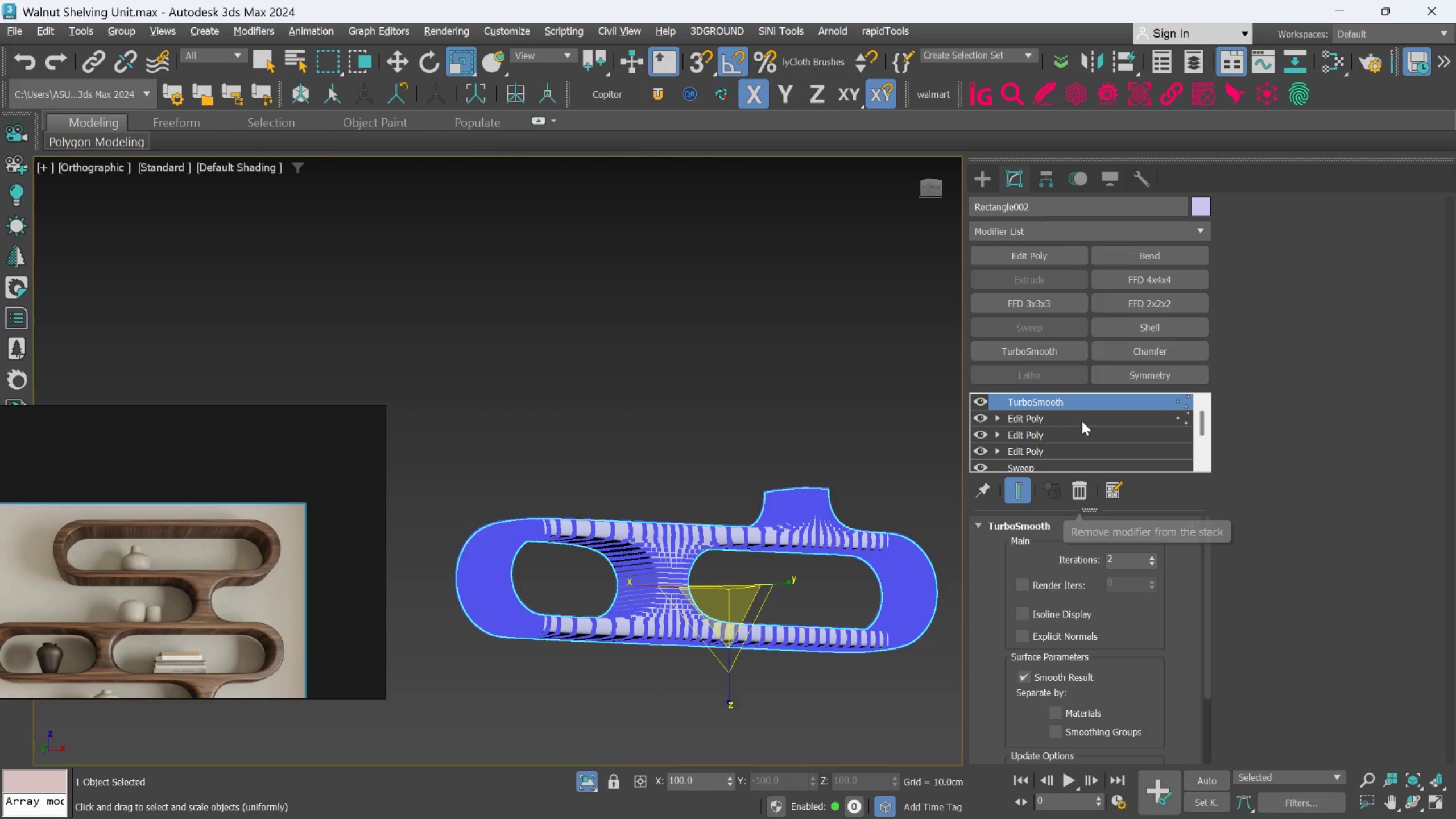 
left_click([1082, 418])
 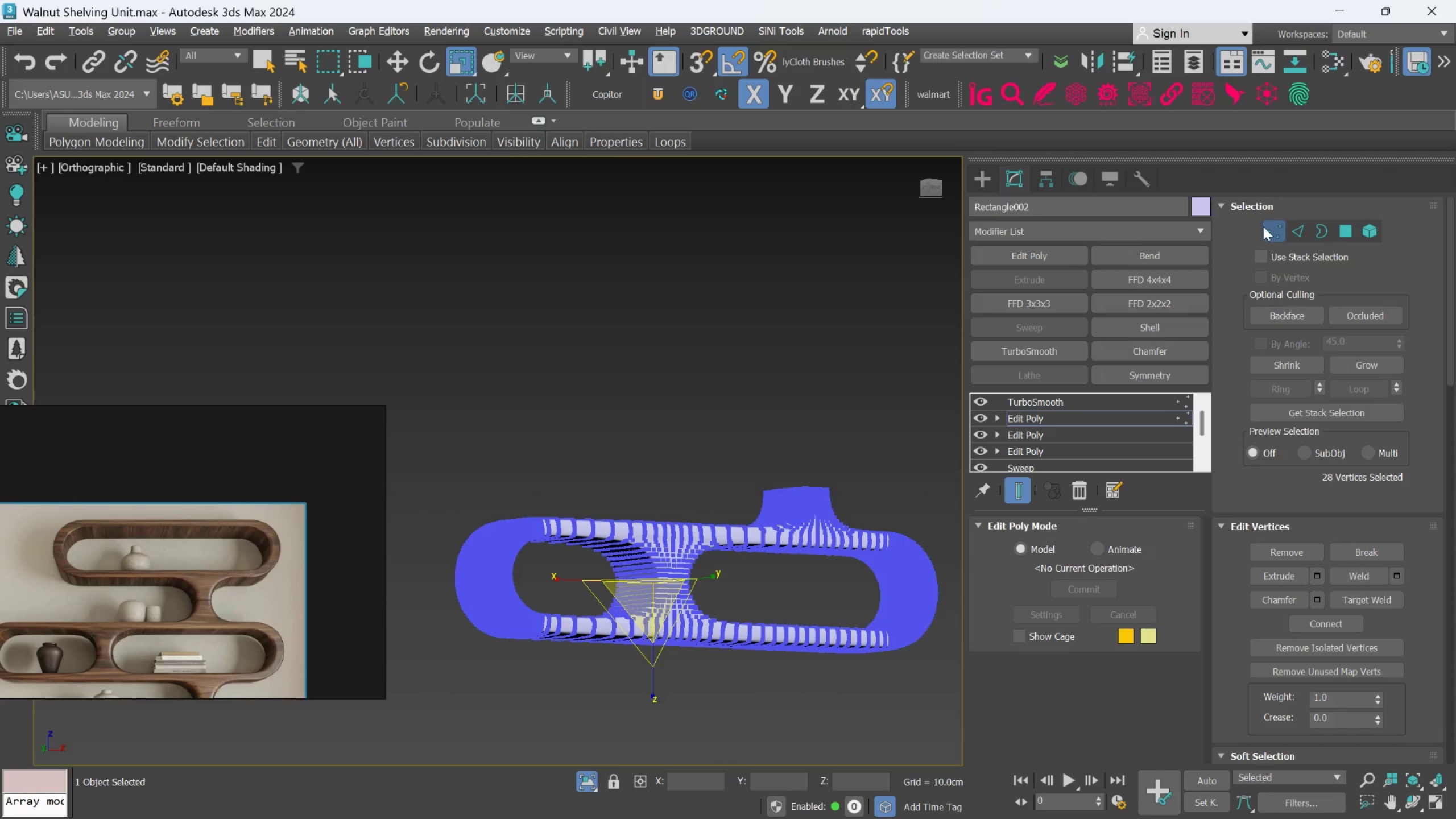 
left_click([1270, 233])
 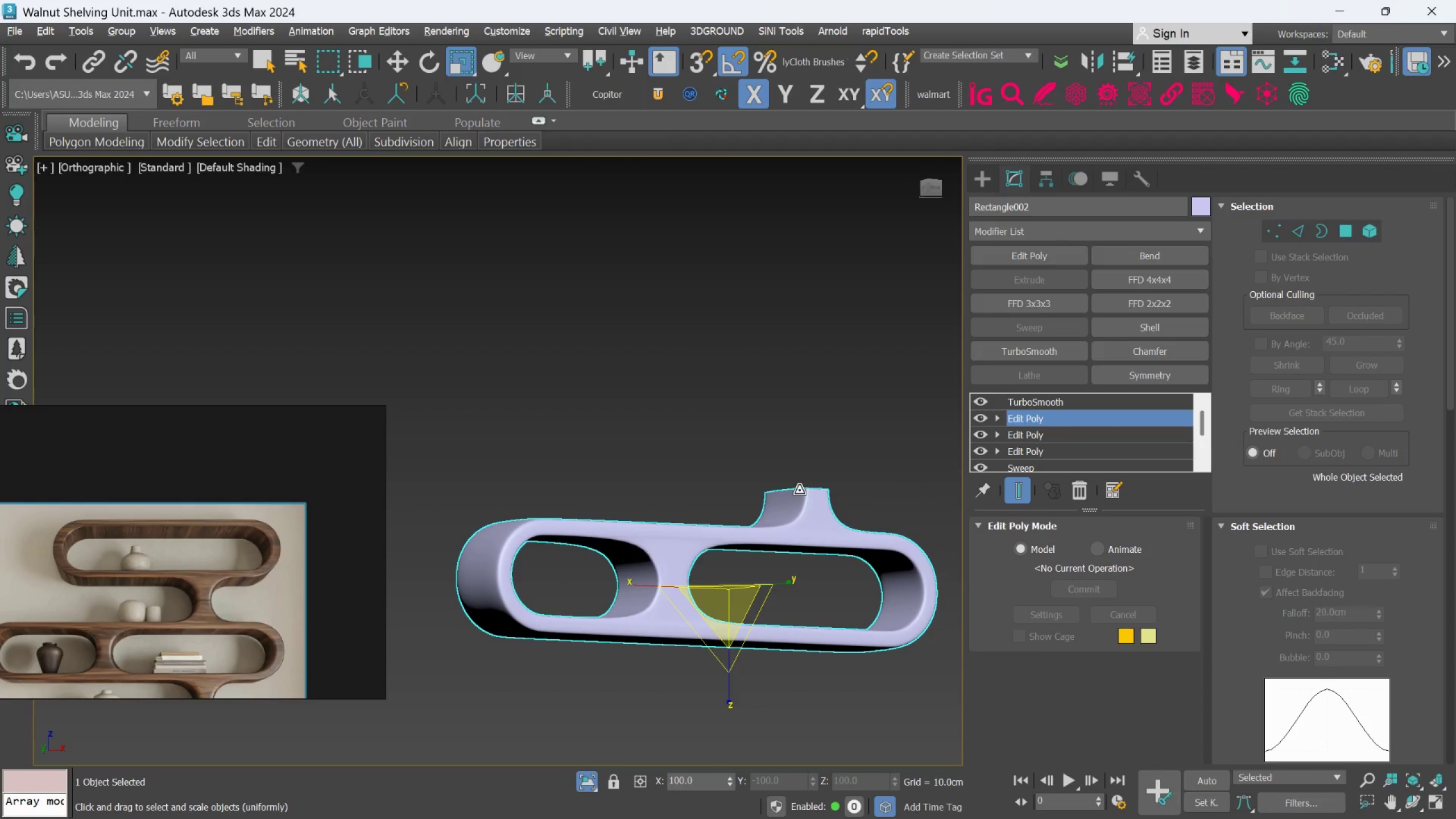 
scroll: coordinate [797, 490], scroll_direction: down, amount: 1.0
 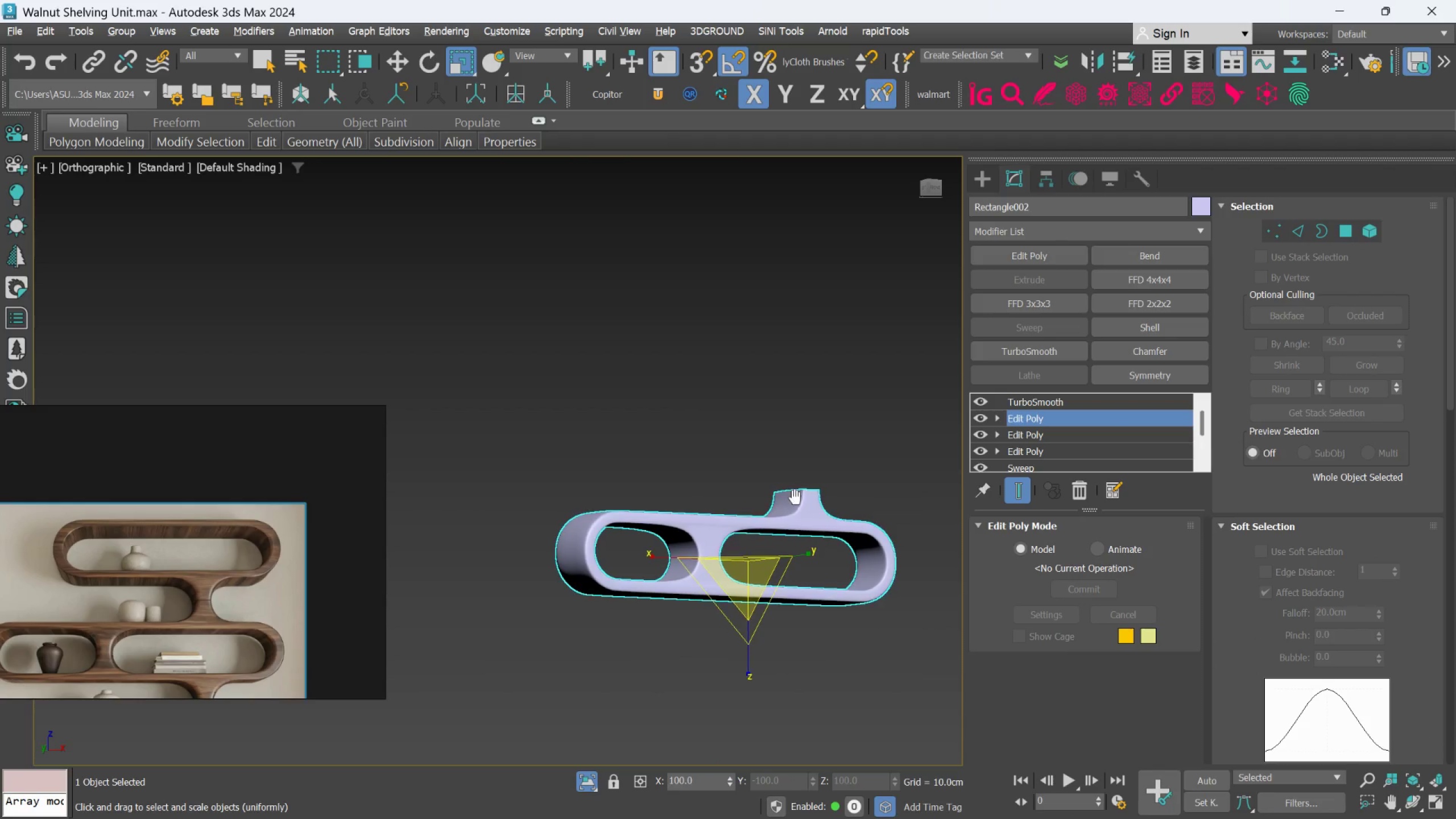 
hold_key(key=Space, duration=0.41)
 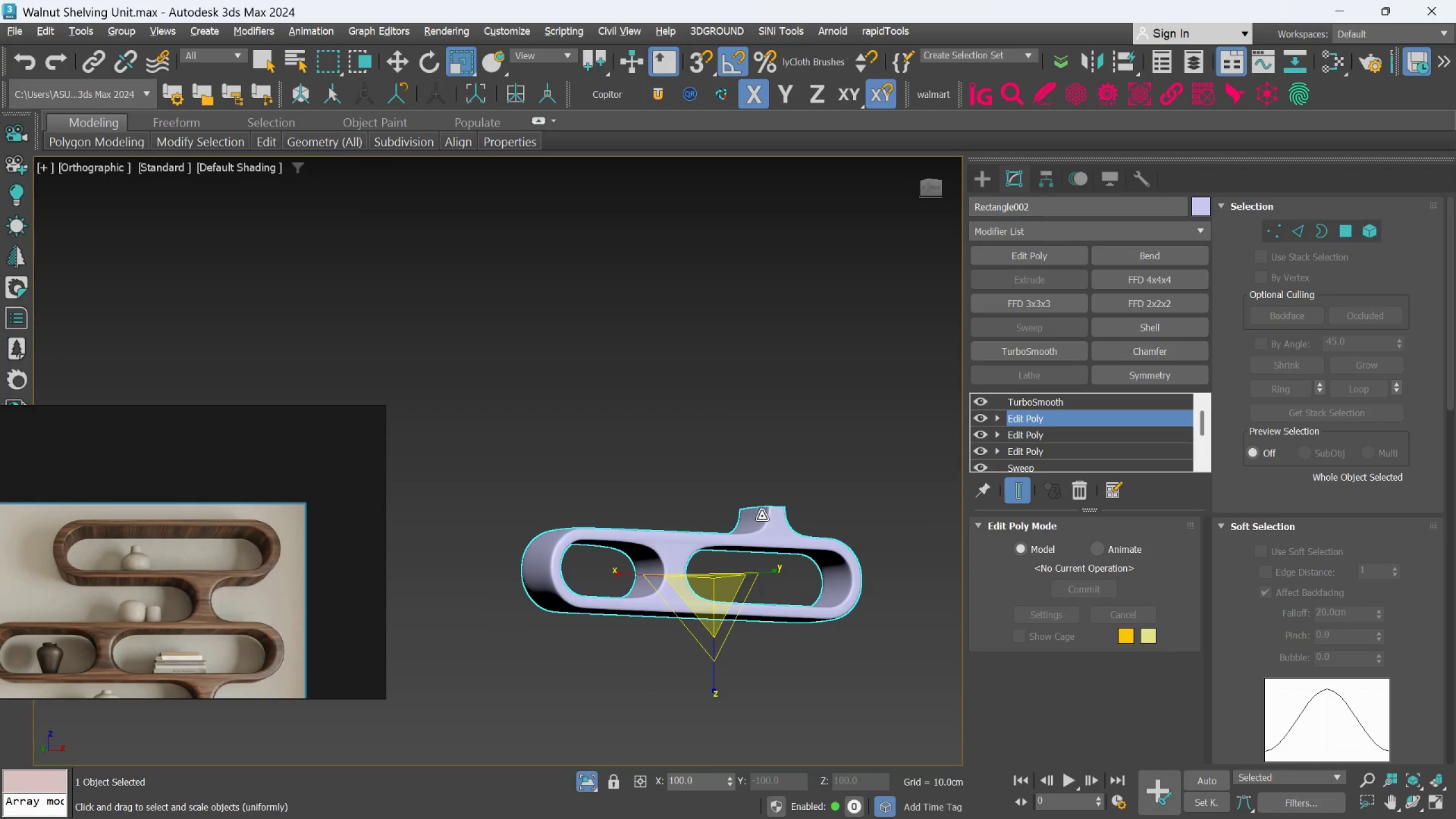 
key(F)
 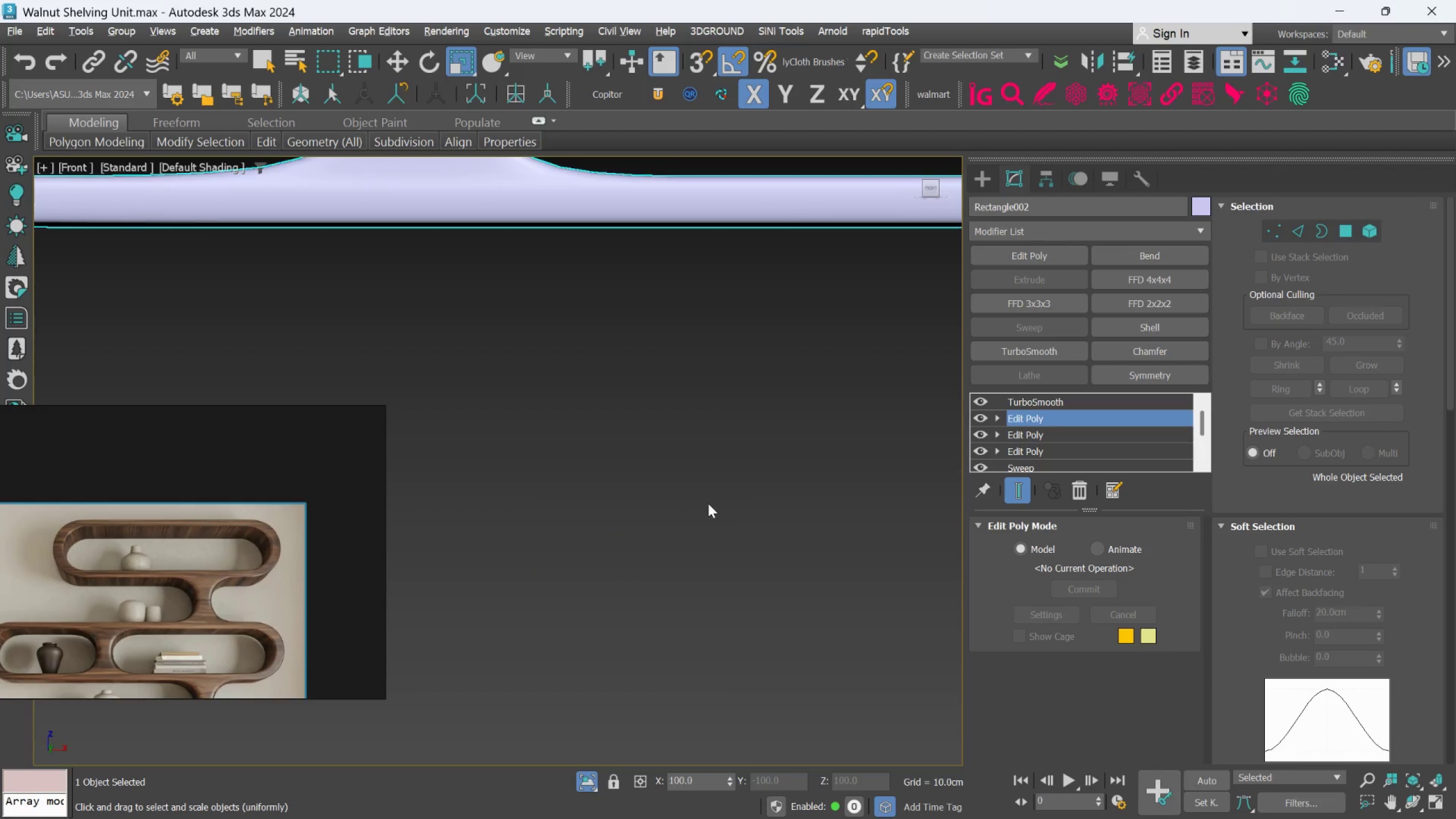 
scroll: coordinate [640, 468], scroll_direction: down, amount: 4.0
 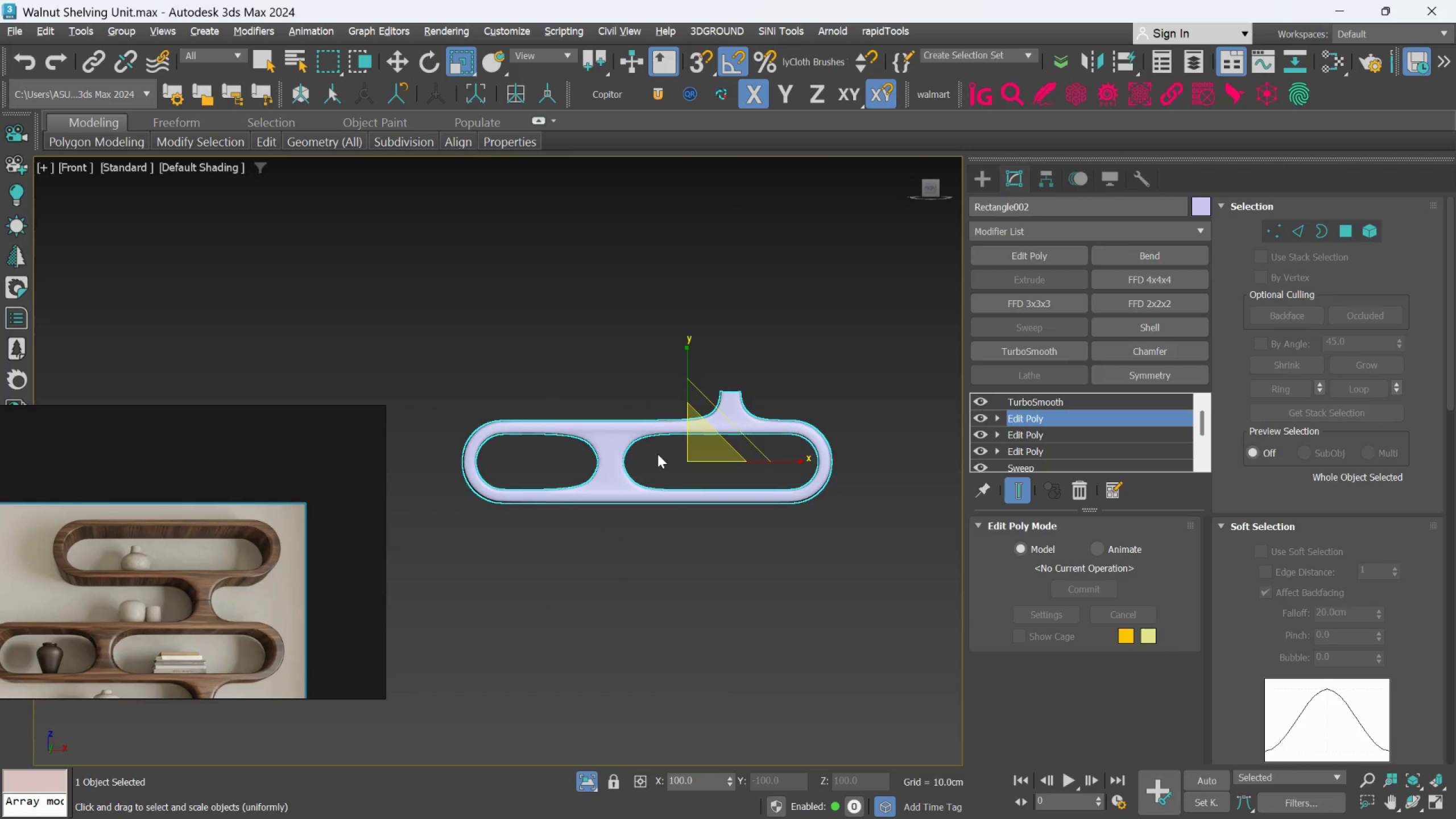 
scroll: coordinate [600, 478], scroll_direction: up, amount: 3.0
 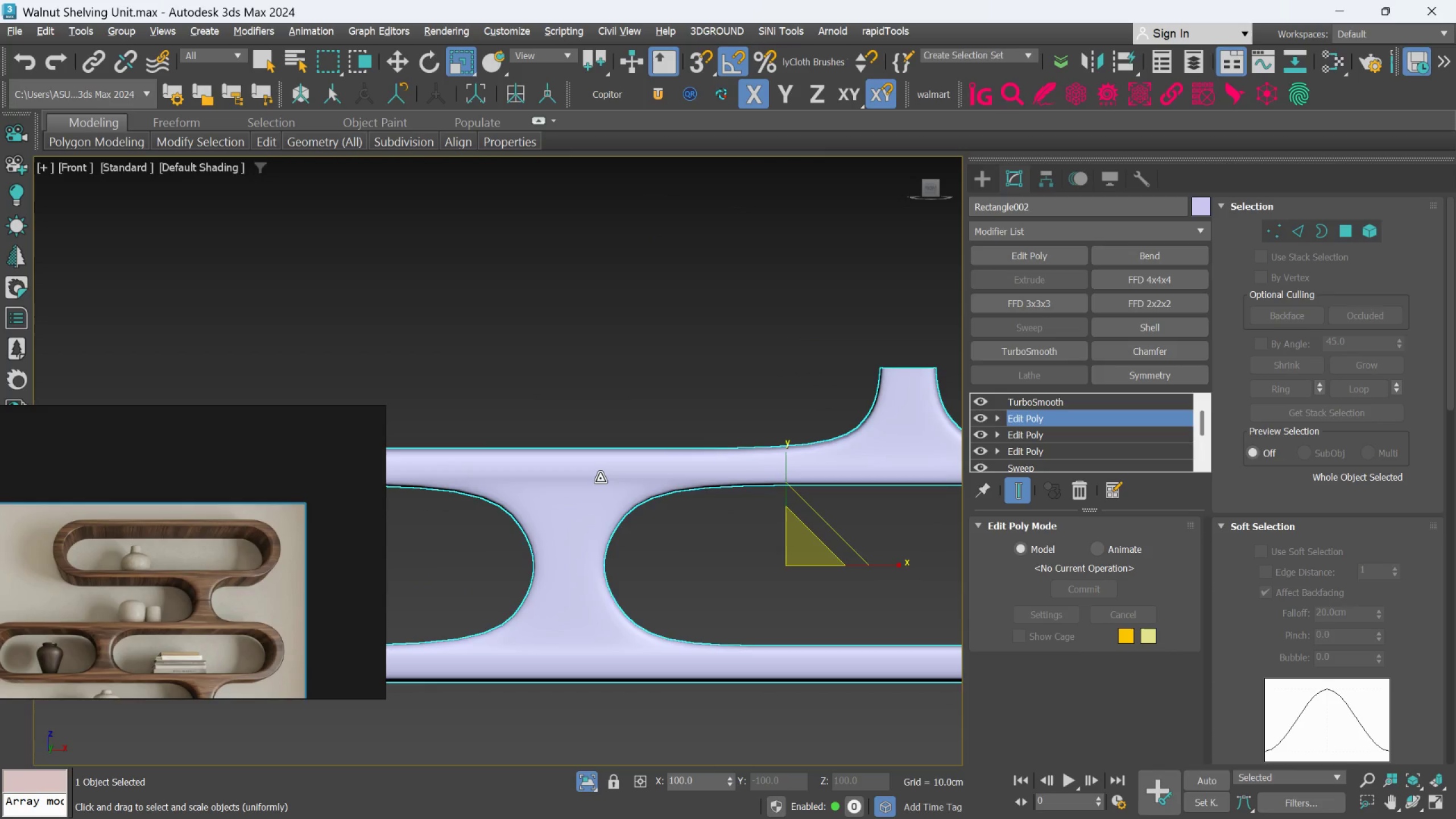 
scroll: coordinate [600, 478], scroll_direction: down, amount: 1.0
 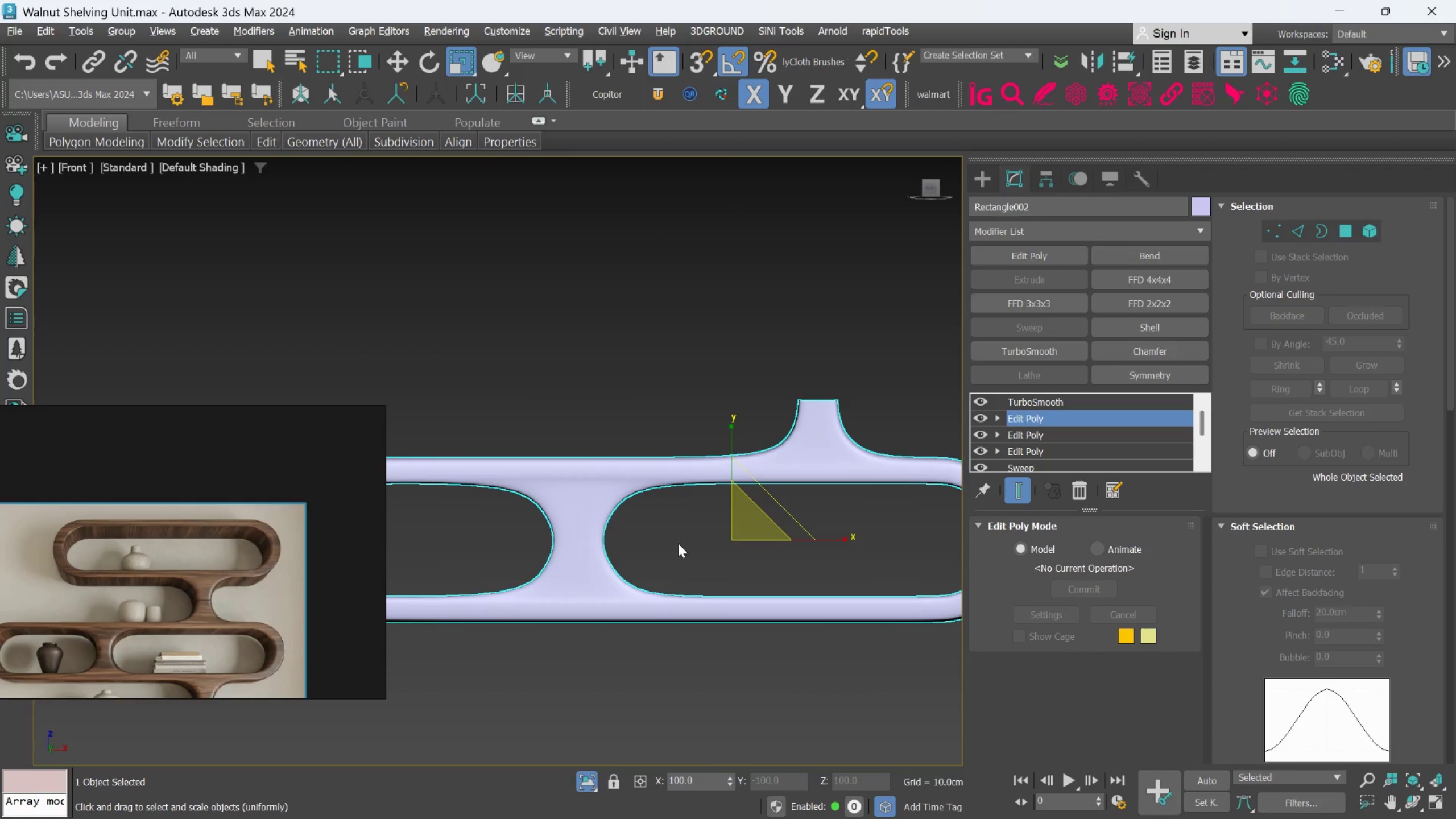 
hold_key(key=AltLeft, duration=0.89)
 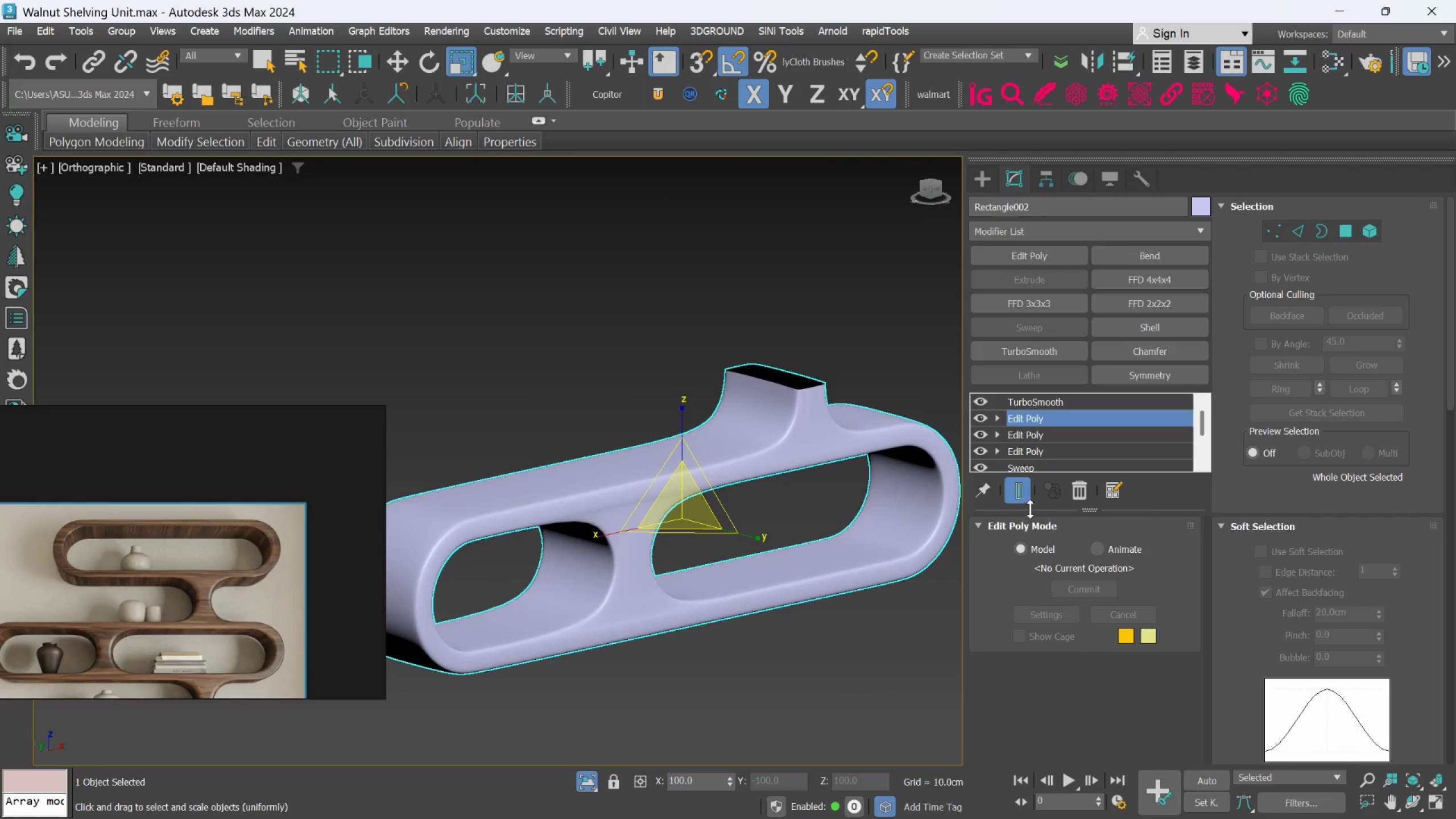 
left_click([1023, 495])
 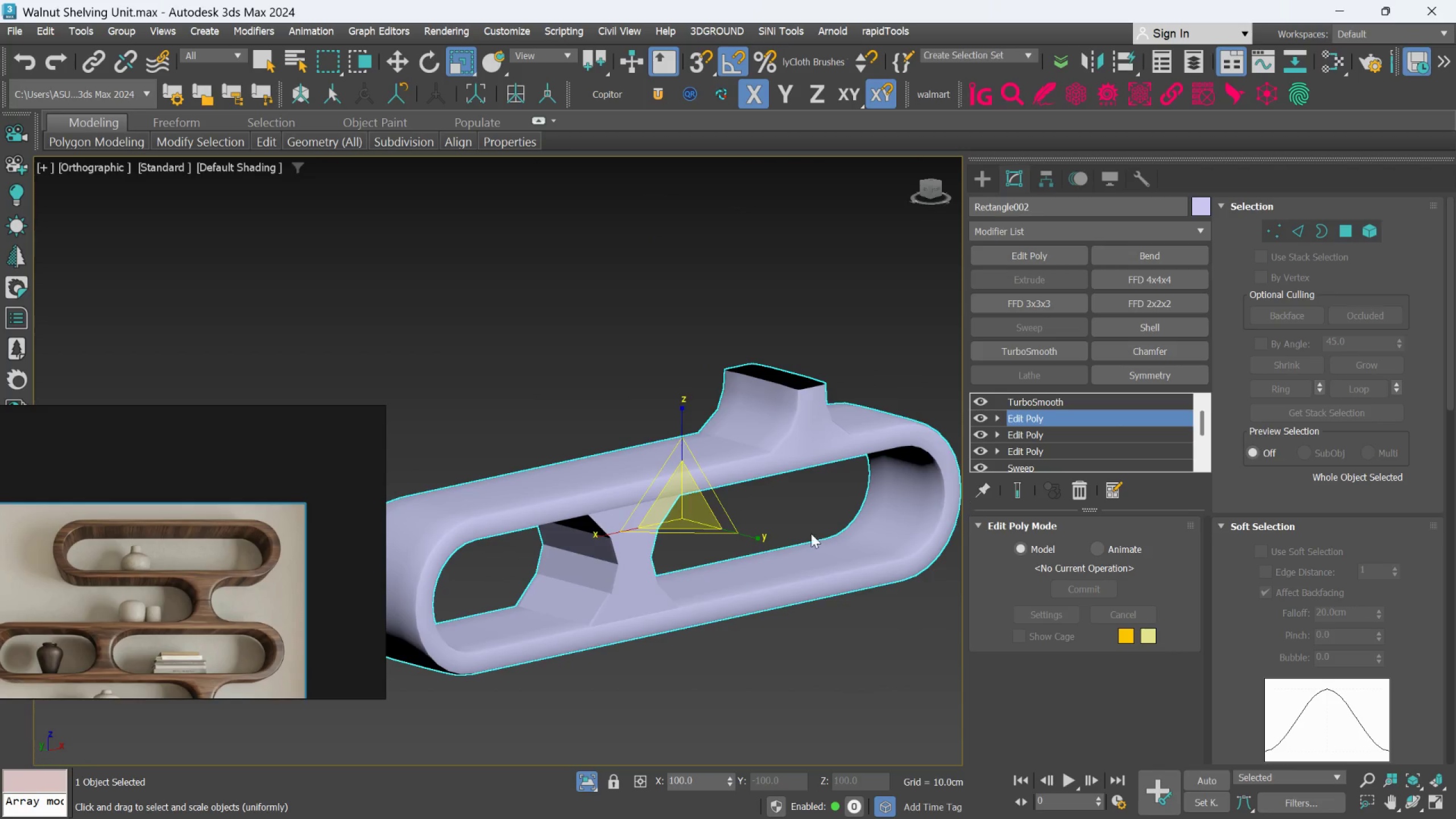 
hold_key(key=AltLeft, duration=0.64)
 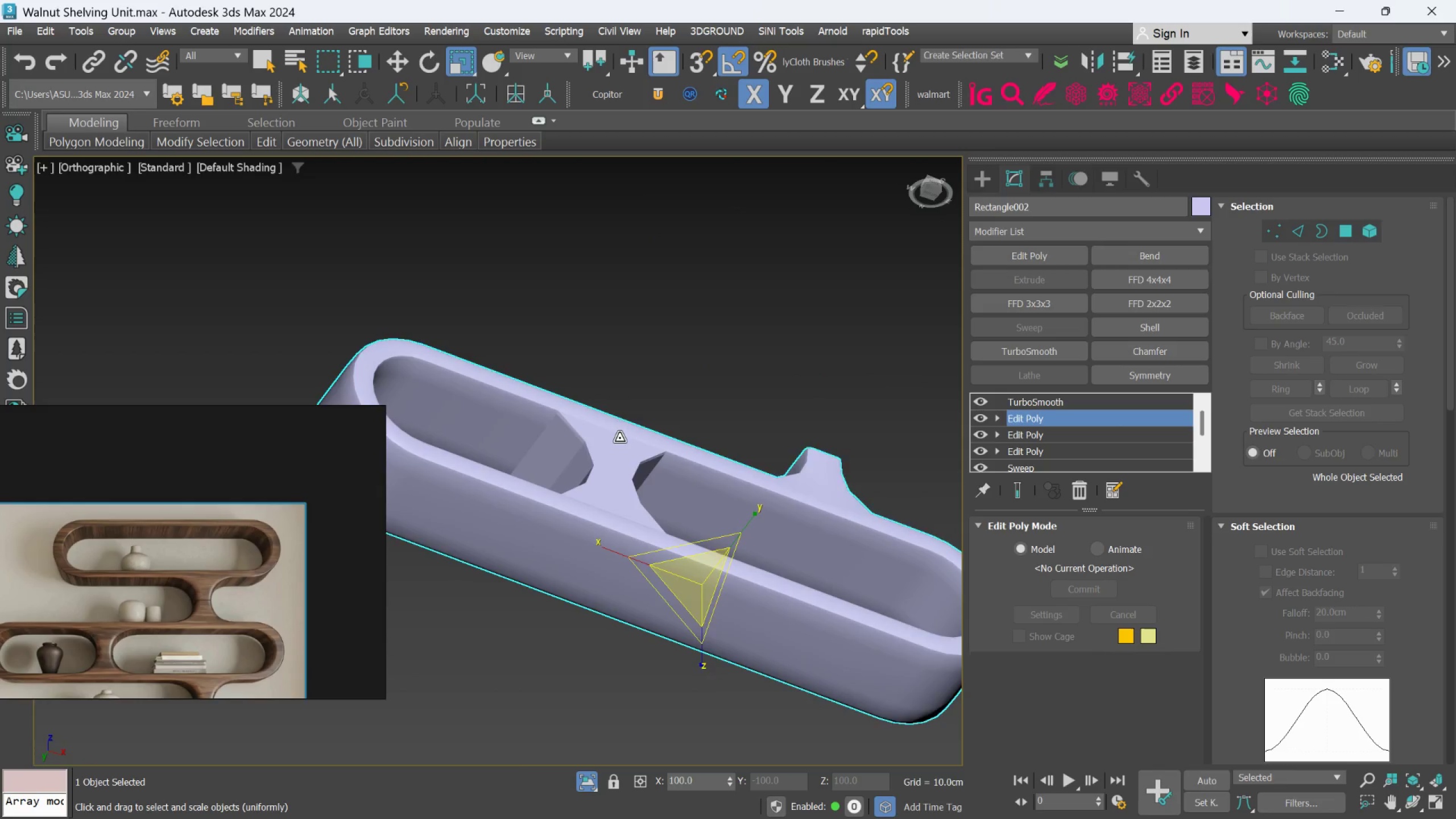 
scroll: coordinate [619, 438], scroll_direction: up, amount: 2.0
 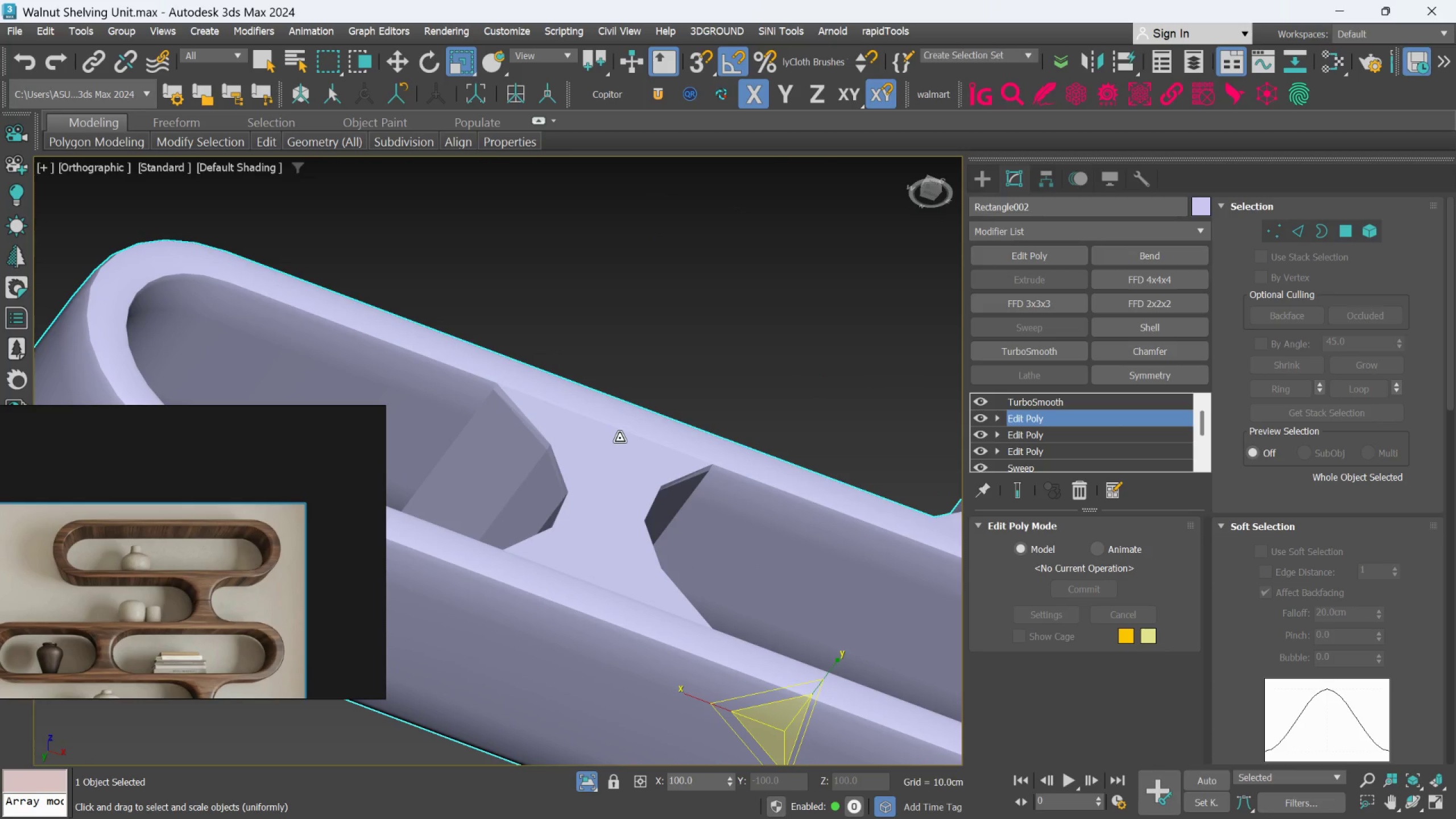 
key(Alt+AltLeft)
 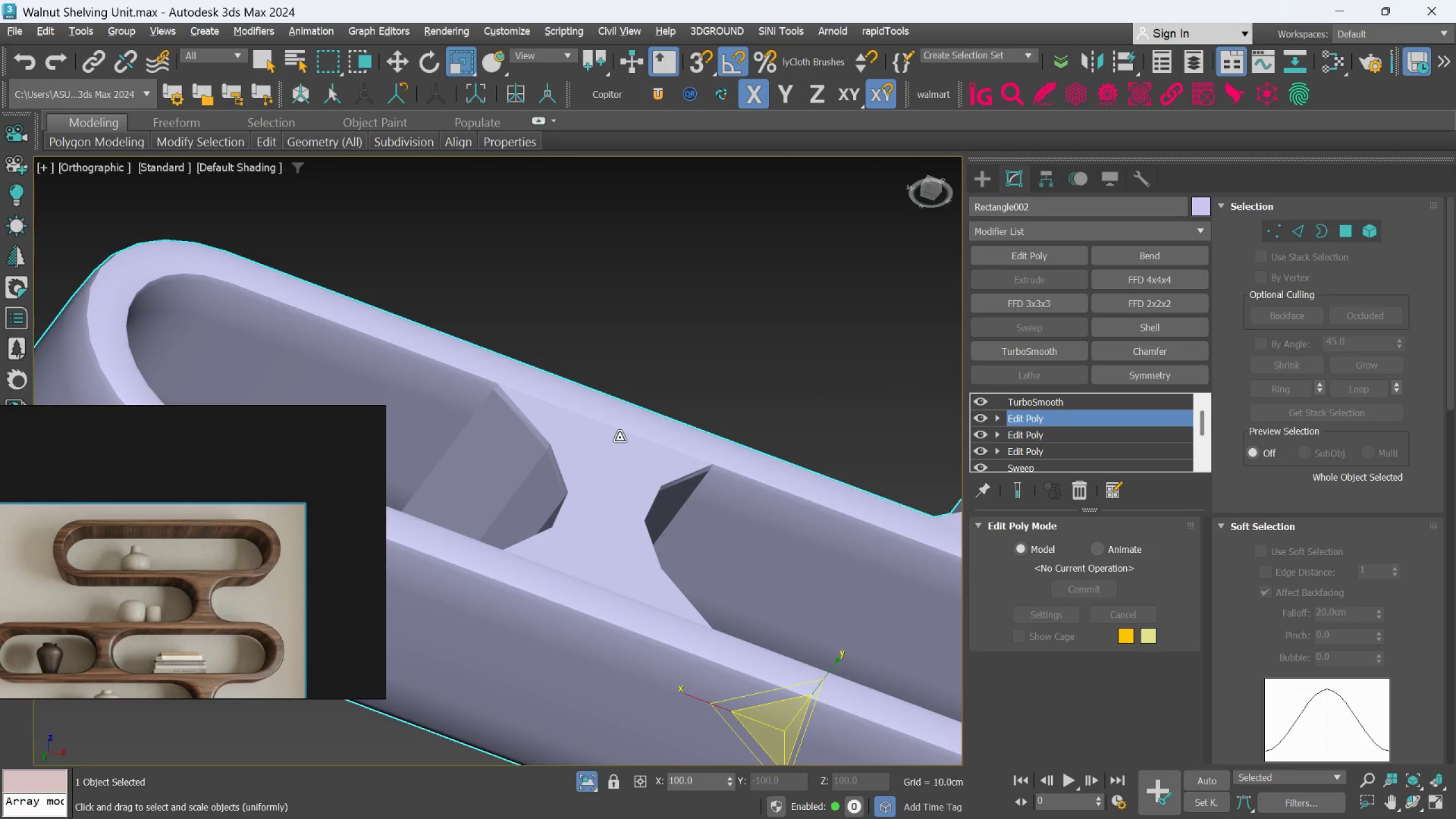 
middle_click([619, 437])
 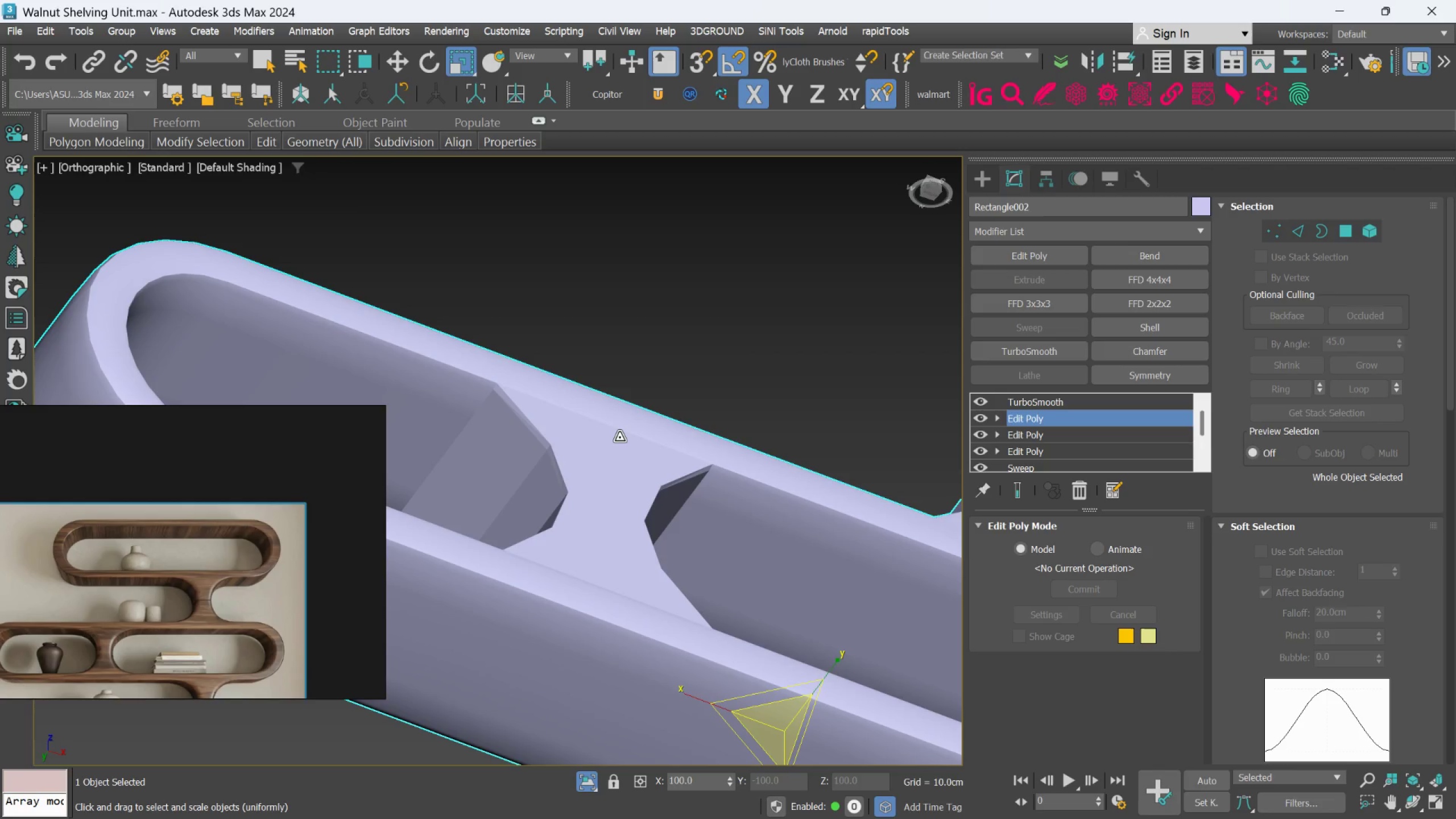 
key(F4)
 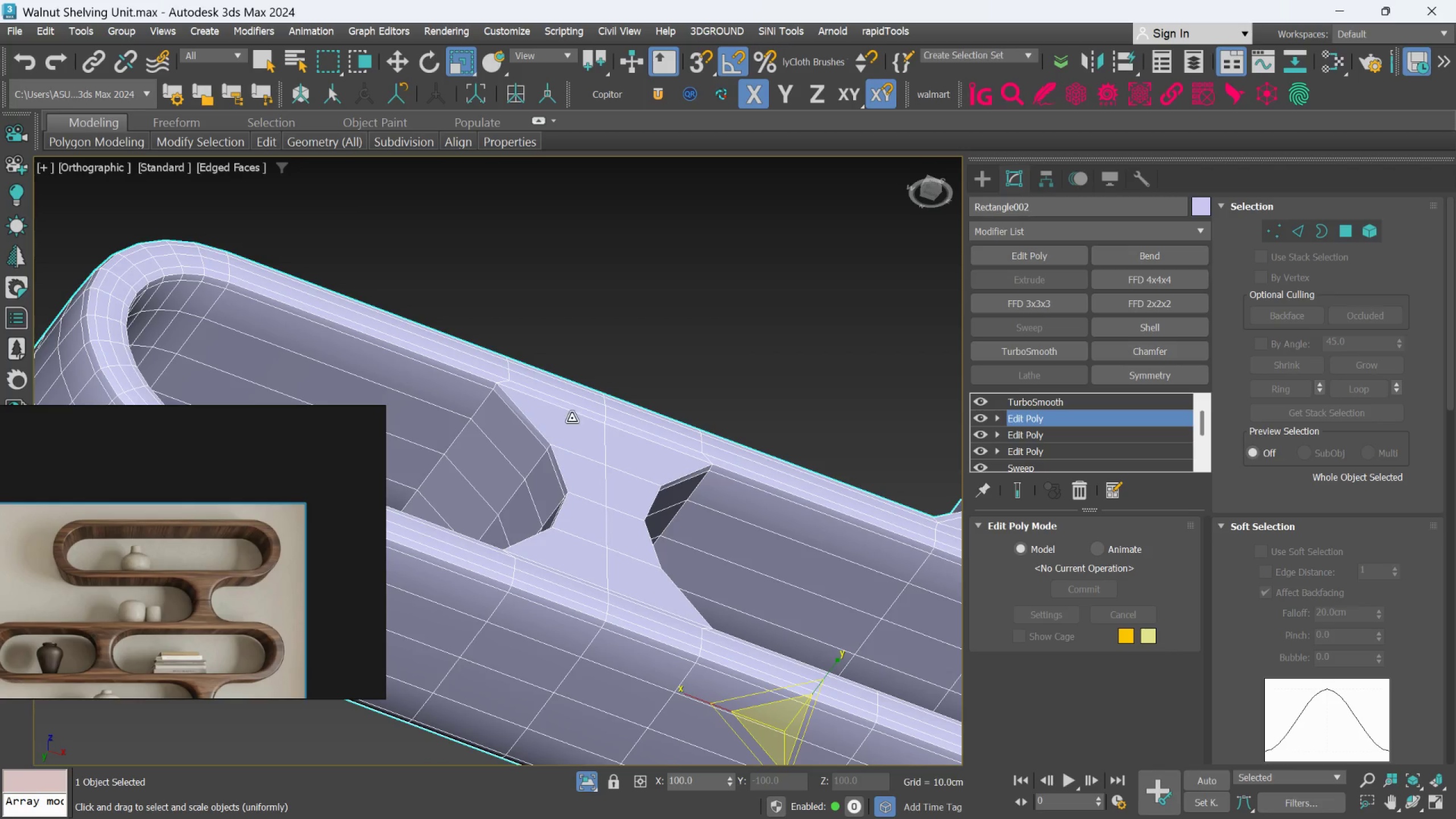 
scroll: coordinate [547, 410], scroll_direction: up, amount: 3.0
 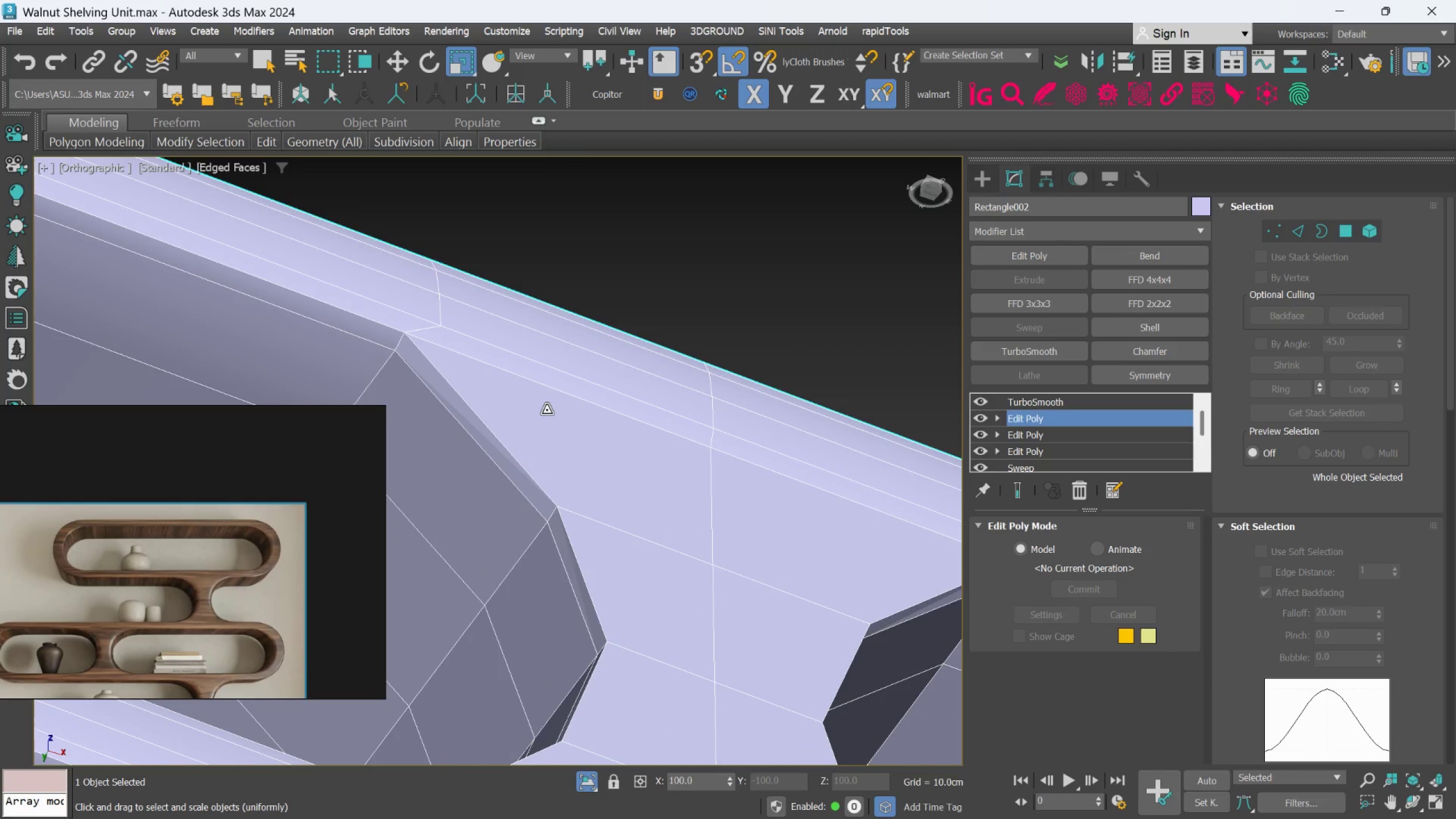 
scroll: coordinate [547, 410], scroll_direction: down, amount: 1.0
 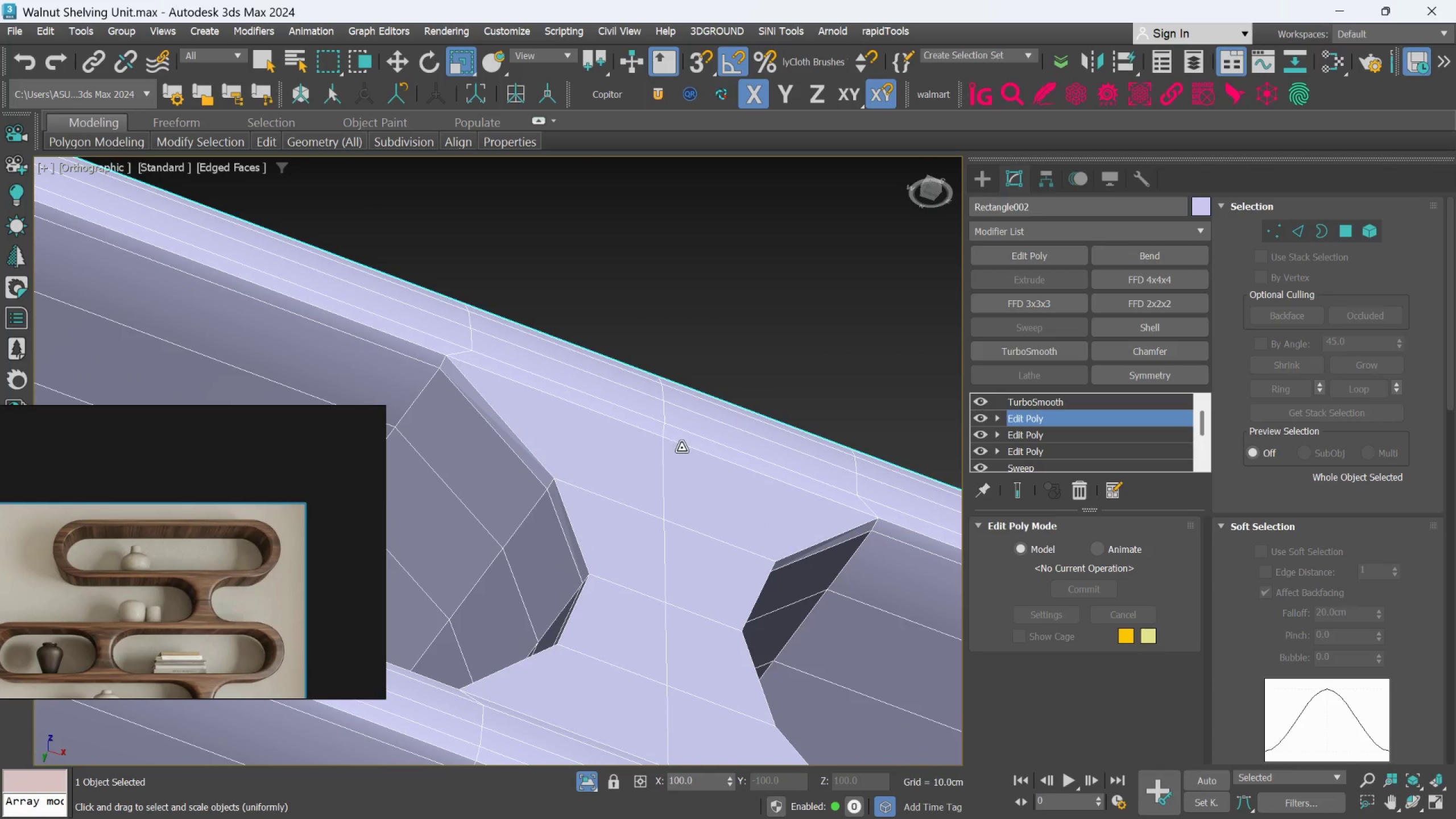 
hold_key(key=Space, duration=0.52)
 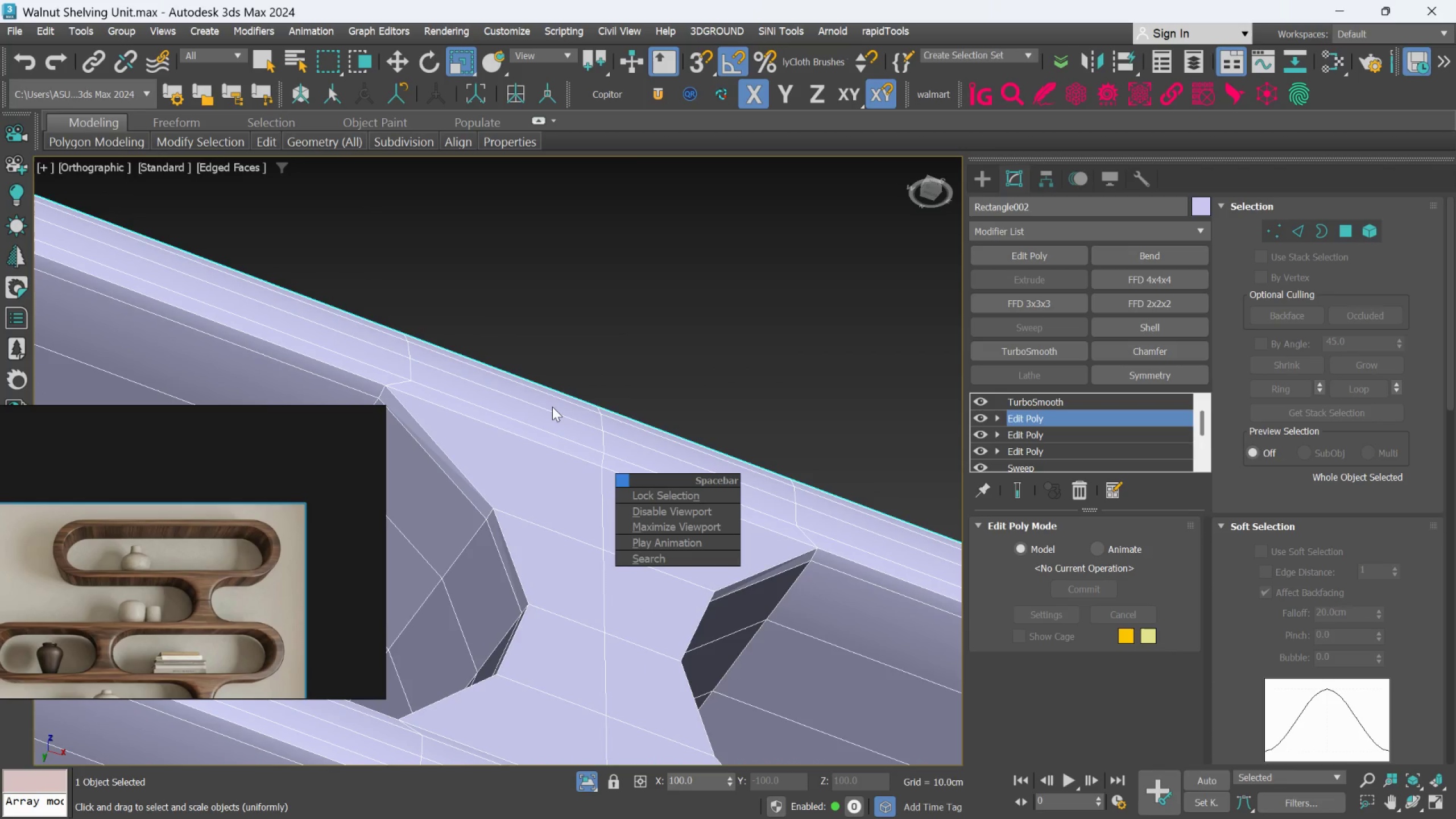 
left_click([622, 323])
 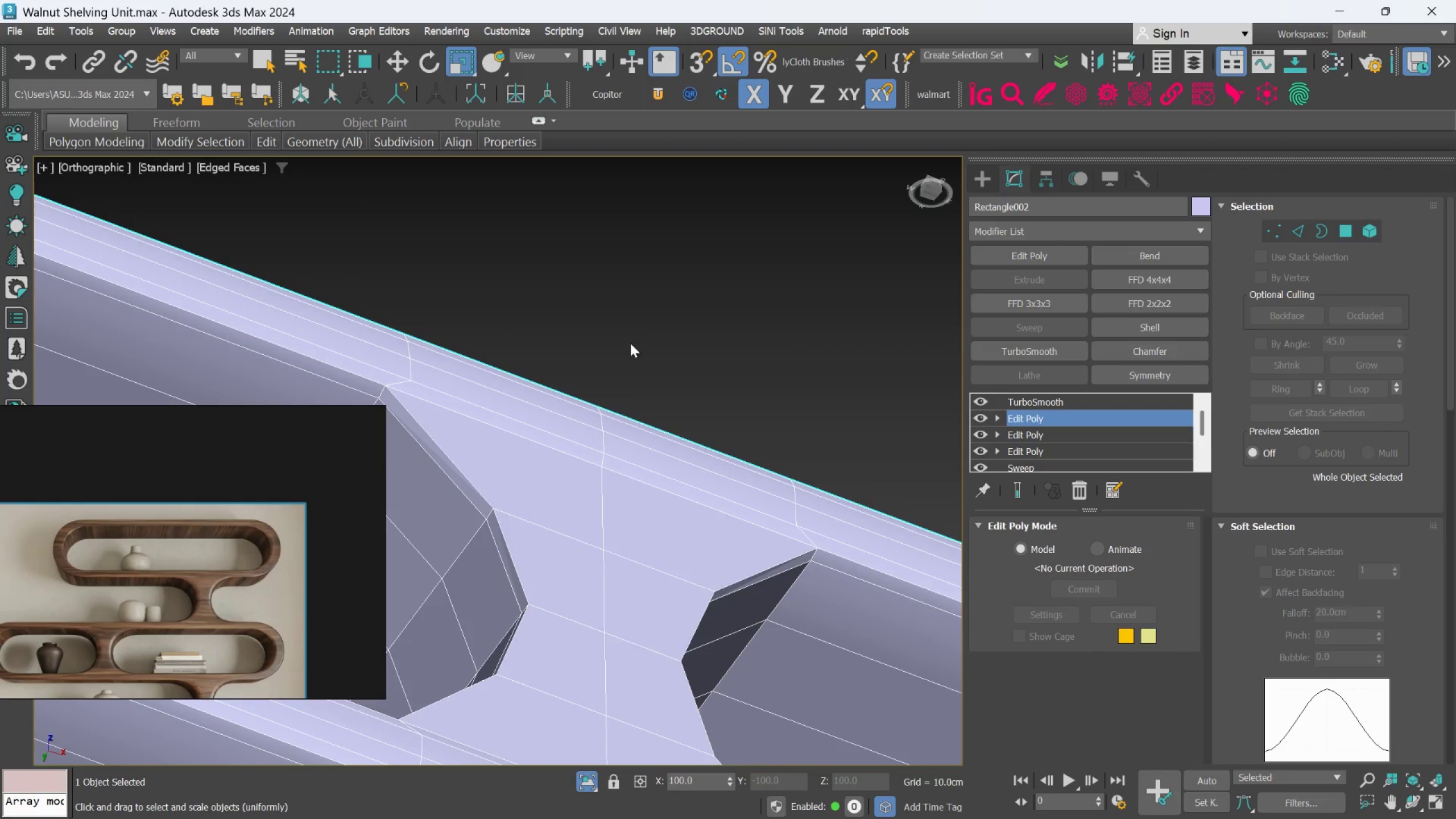 
scroll: coordinate [630, 373], scroll_direction: down, amount: 6.0
 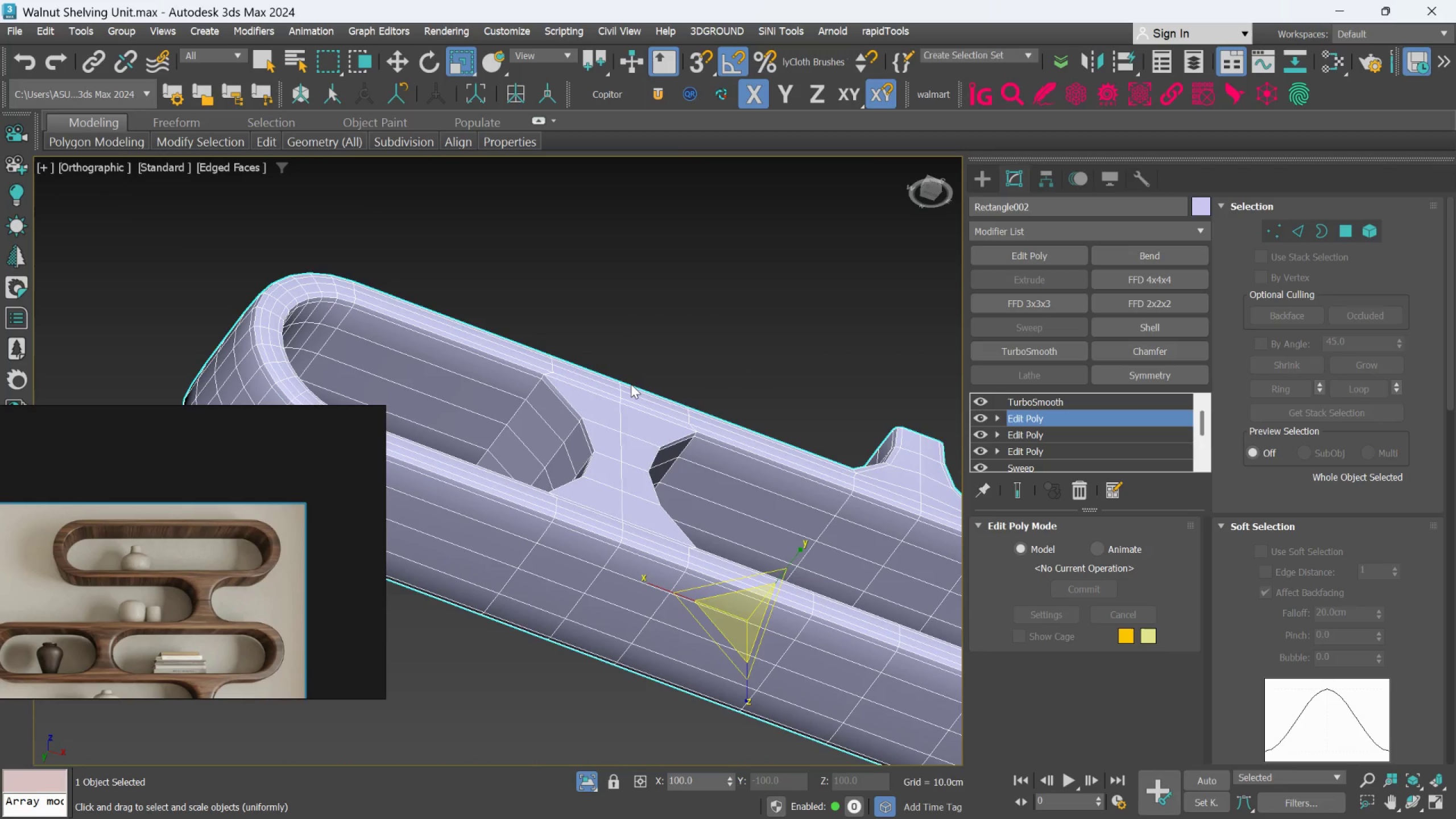 
hold_key(key=Space, duration=0.41)
 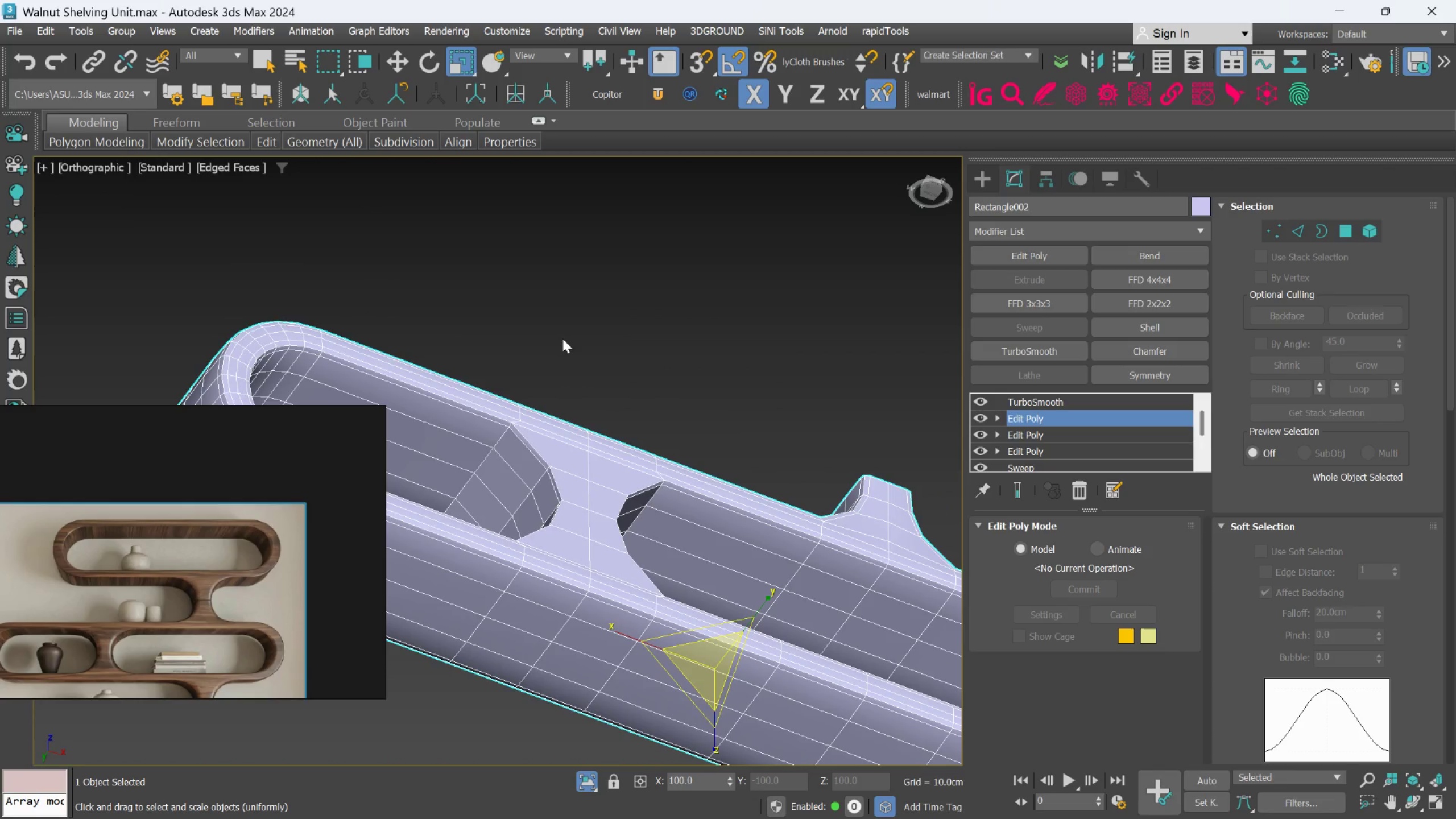 
hold_key(key=AltLeft, duration=0.61)
 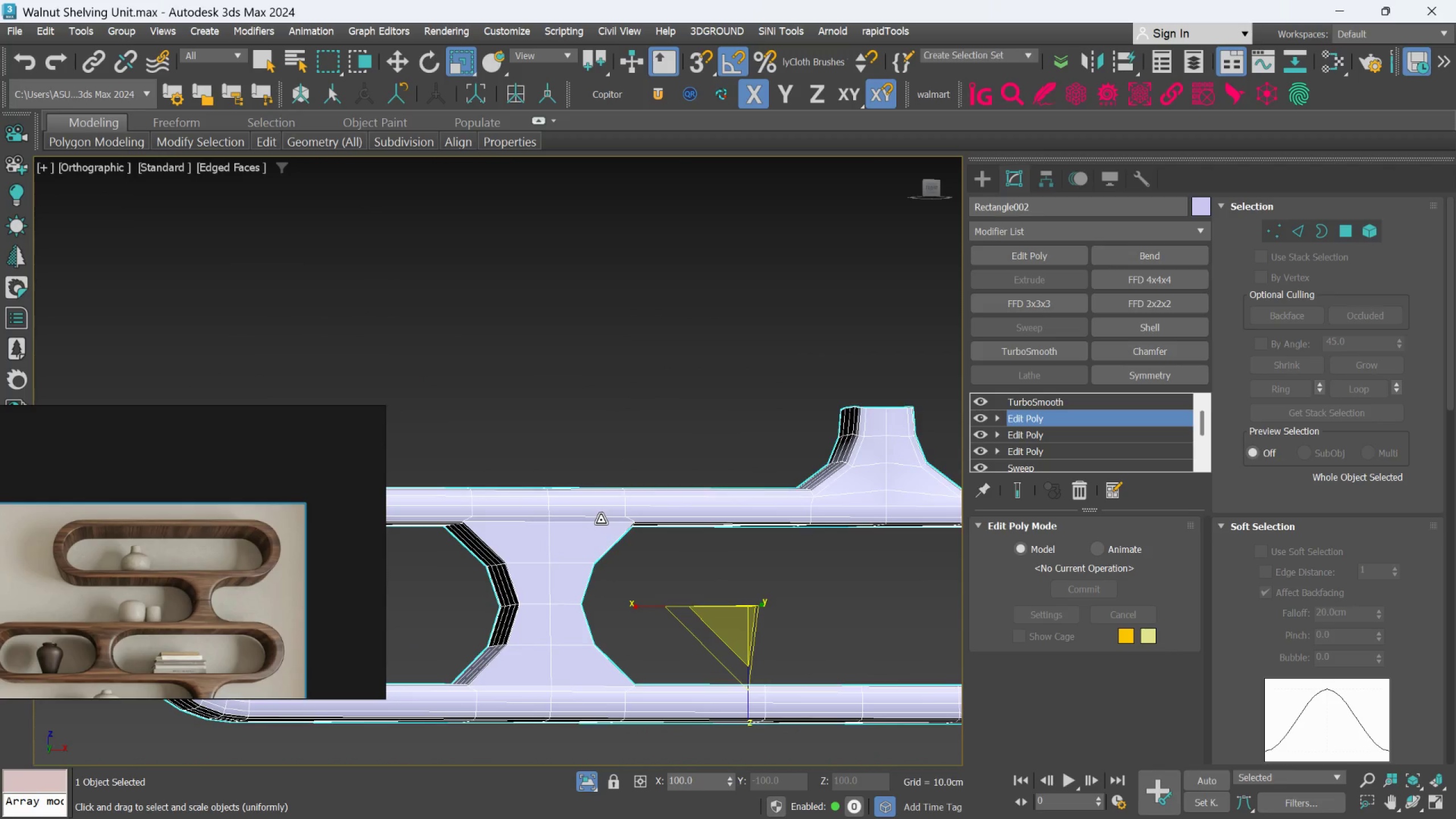 
hold_key(key=AltLeft, duration=0.59)
 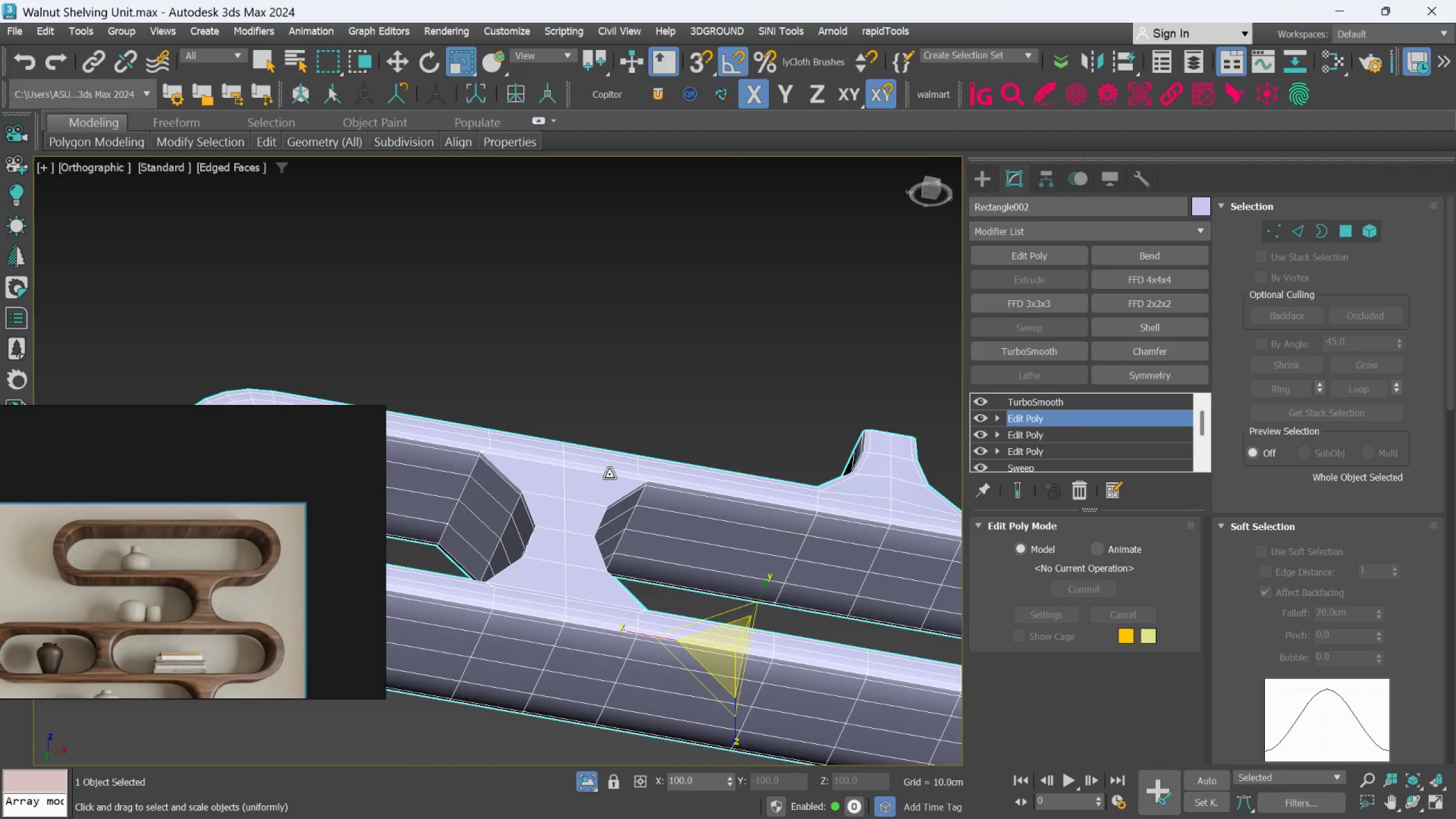 
hold_key(key=AltLeft, duration=0.67)
 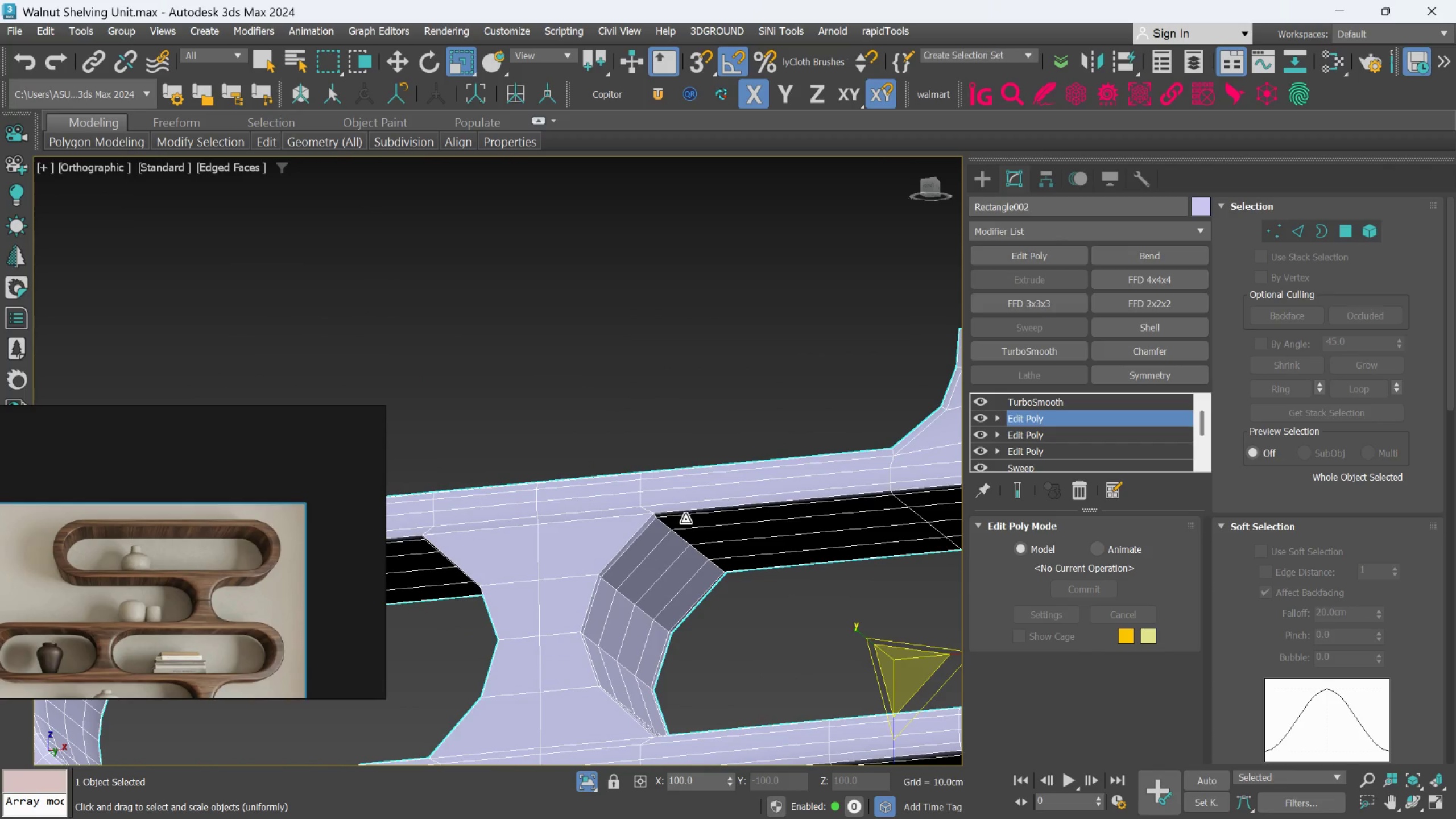 
scroll: coordinate [609, 474], scroll_direction: up, amount: 1.0
 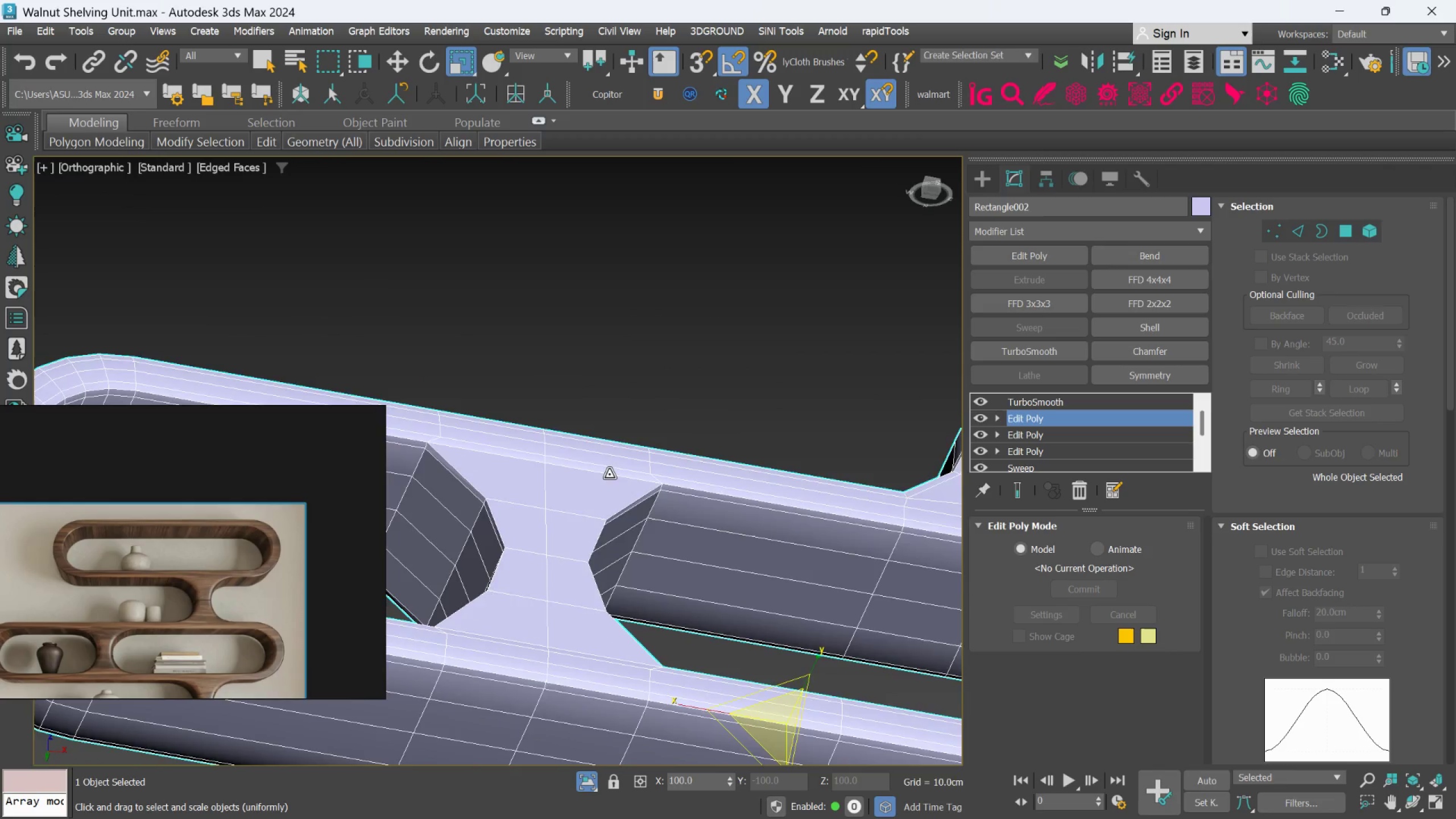 
key(Control+Z)
 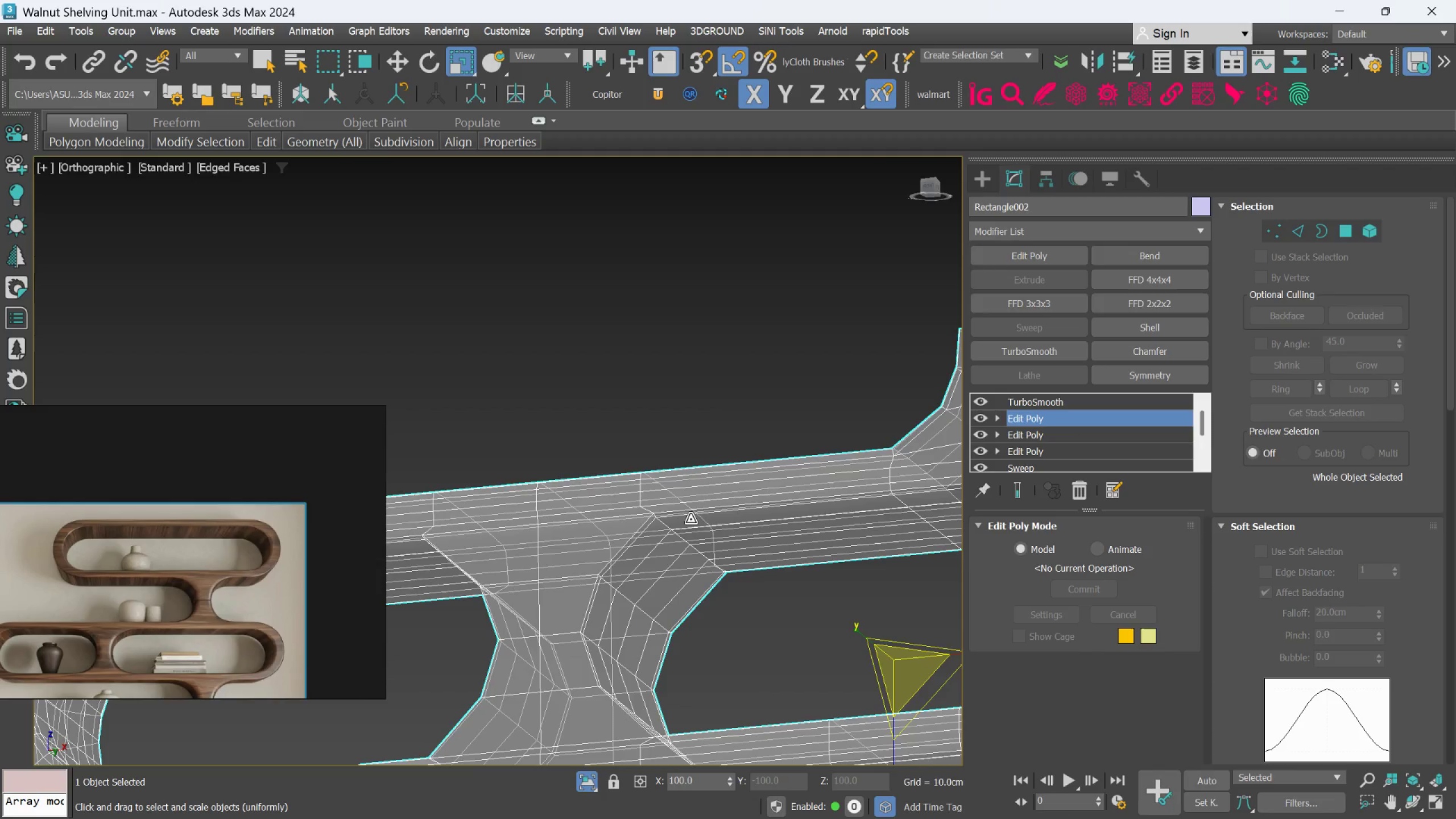 
key(Control+Z)
 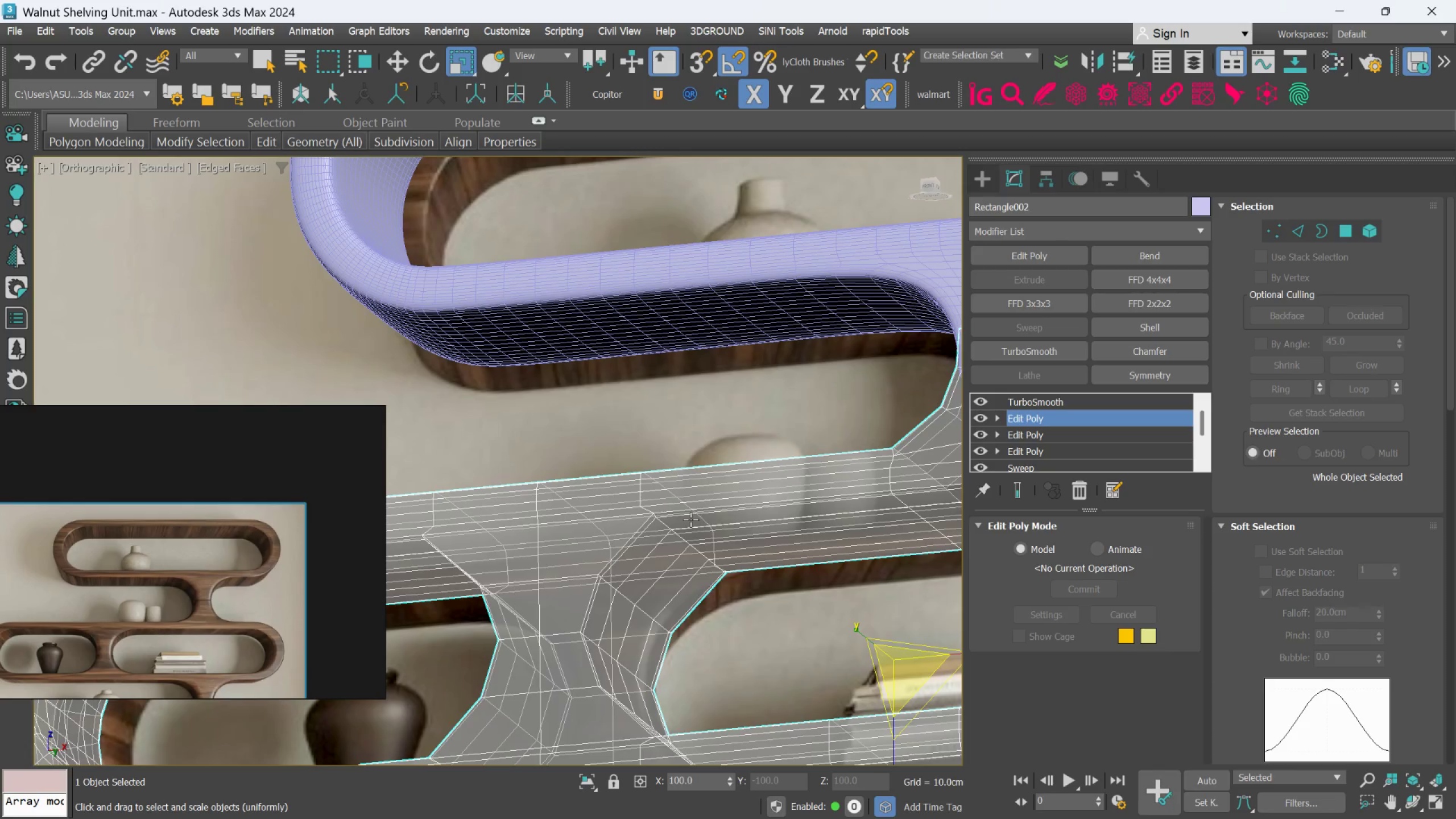 
key(Control+Z)
 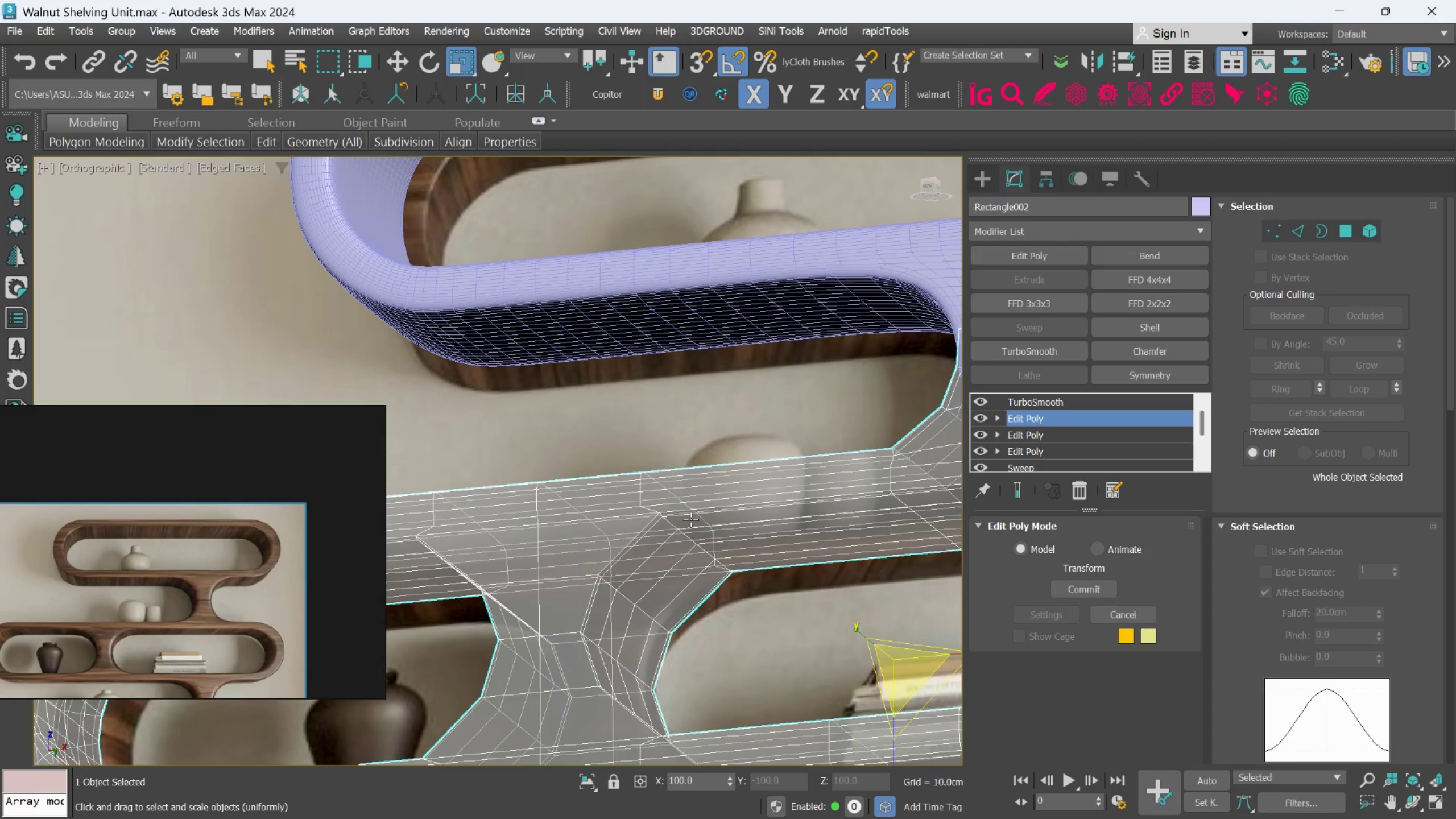 
key(Control+Z)
 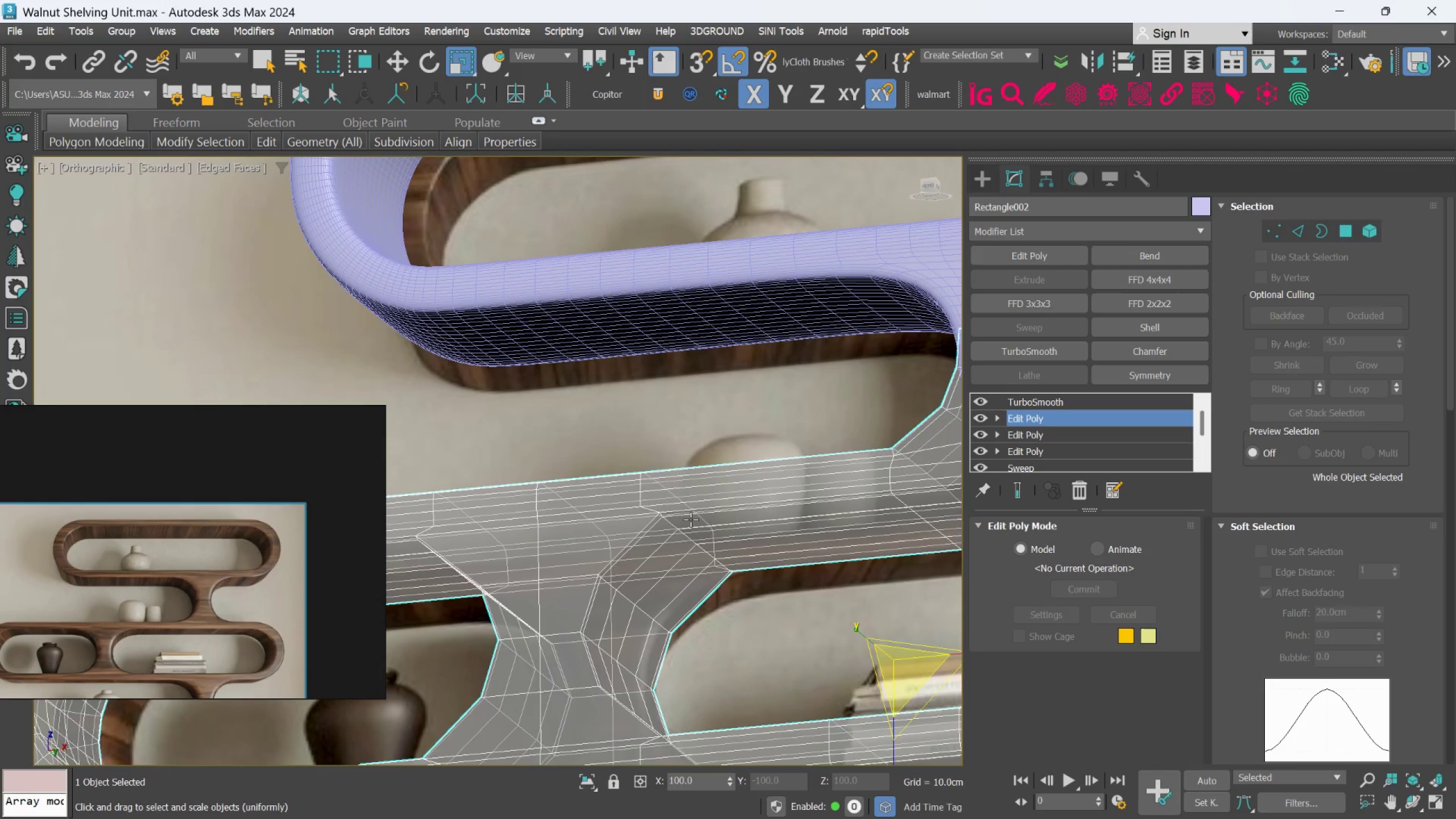 
key(Control+Z)
 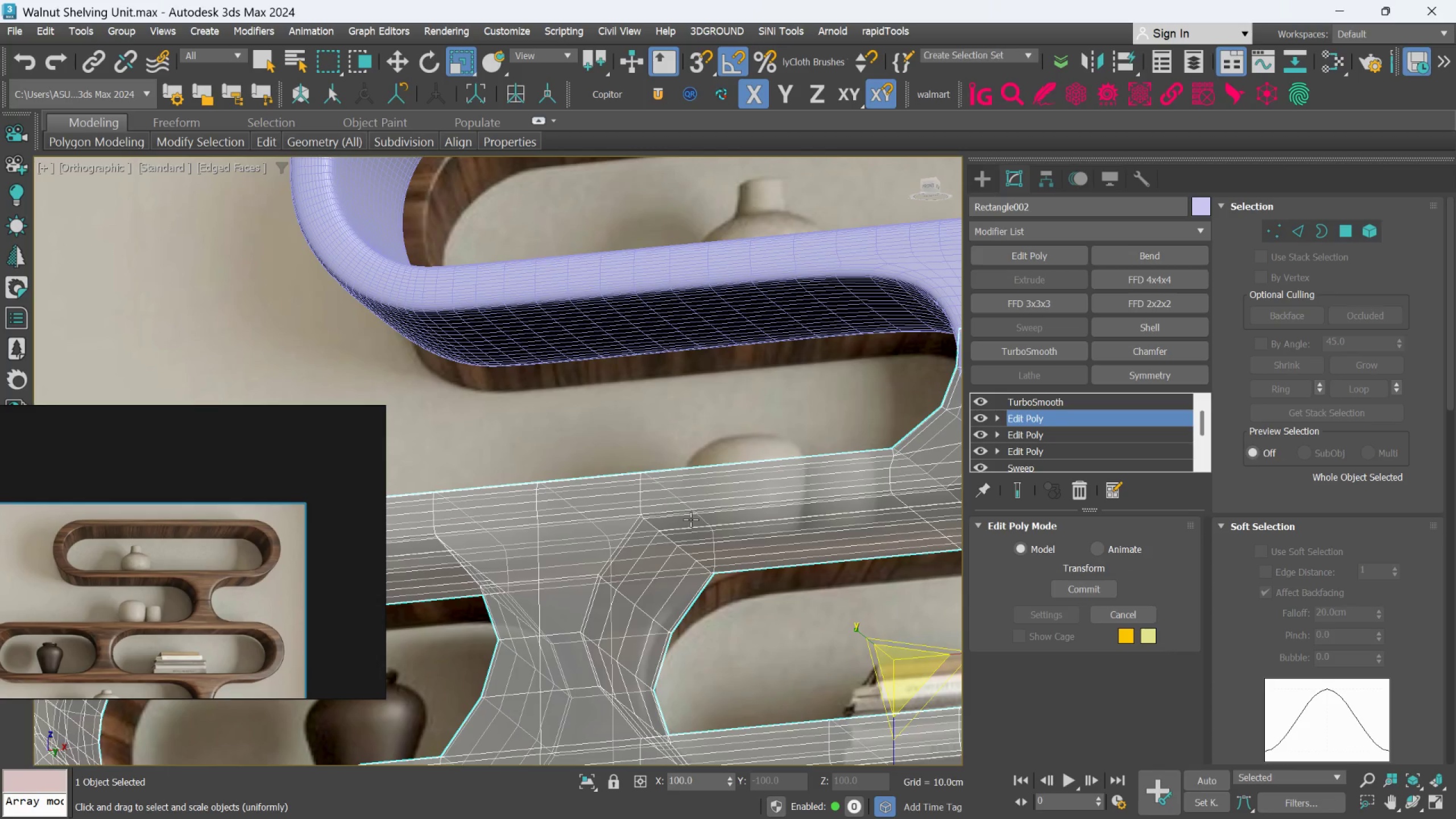 
key(Control+Z)
 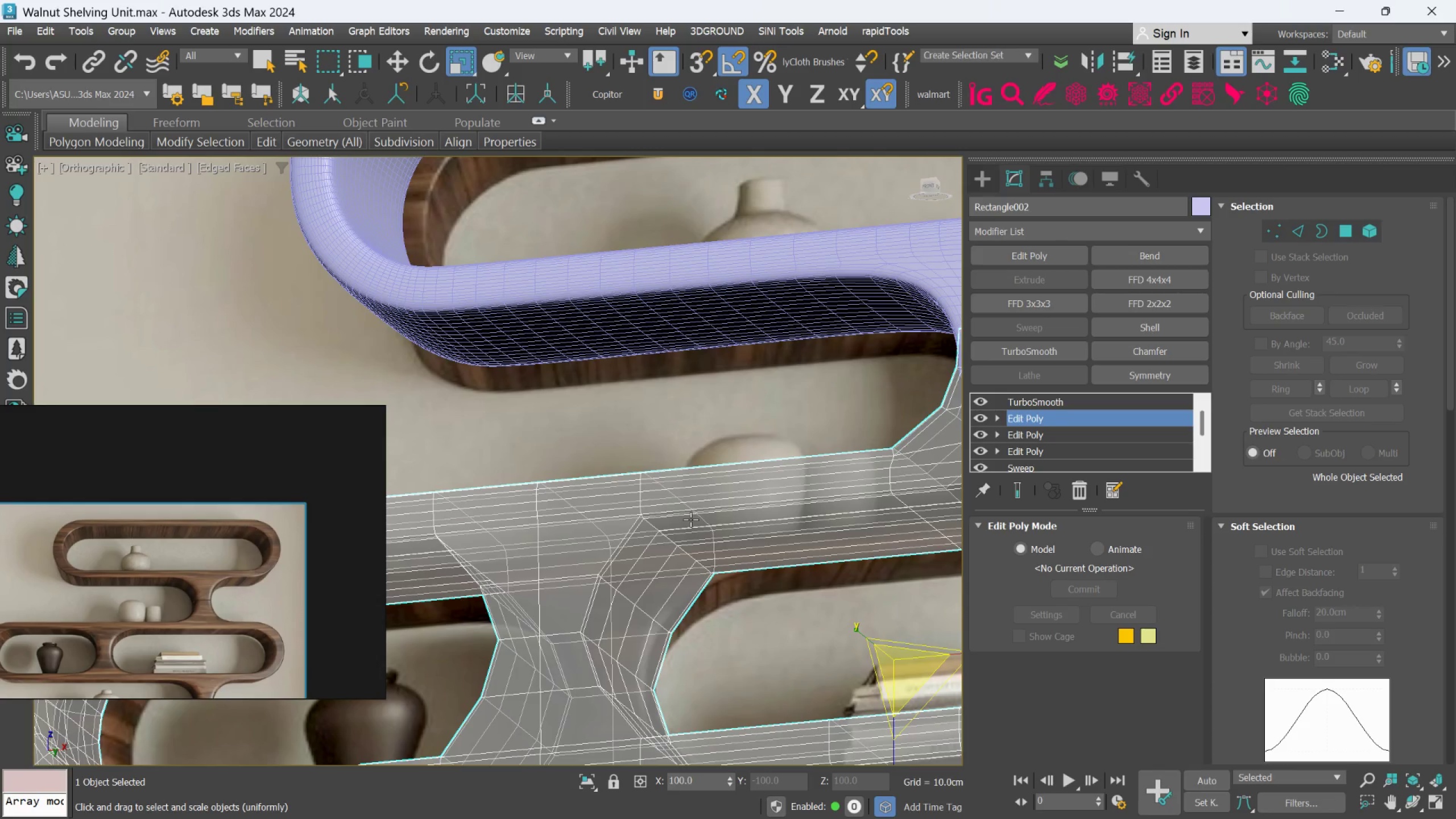 
key(Control+Z)
 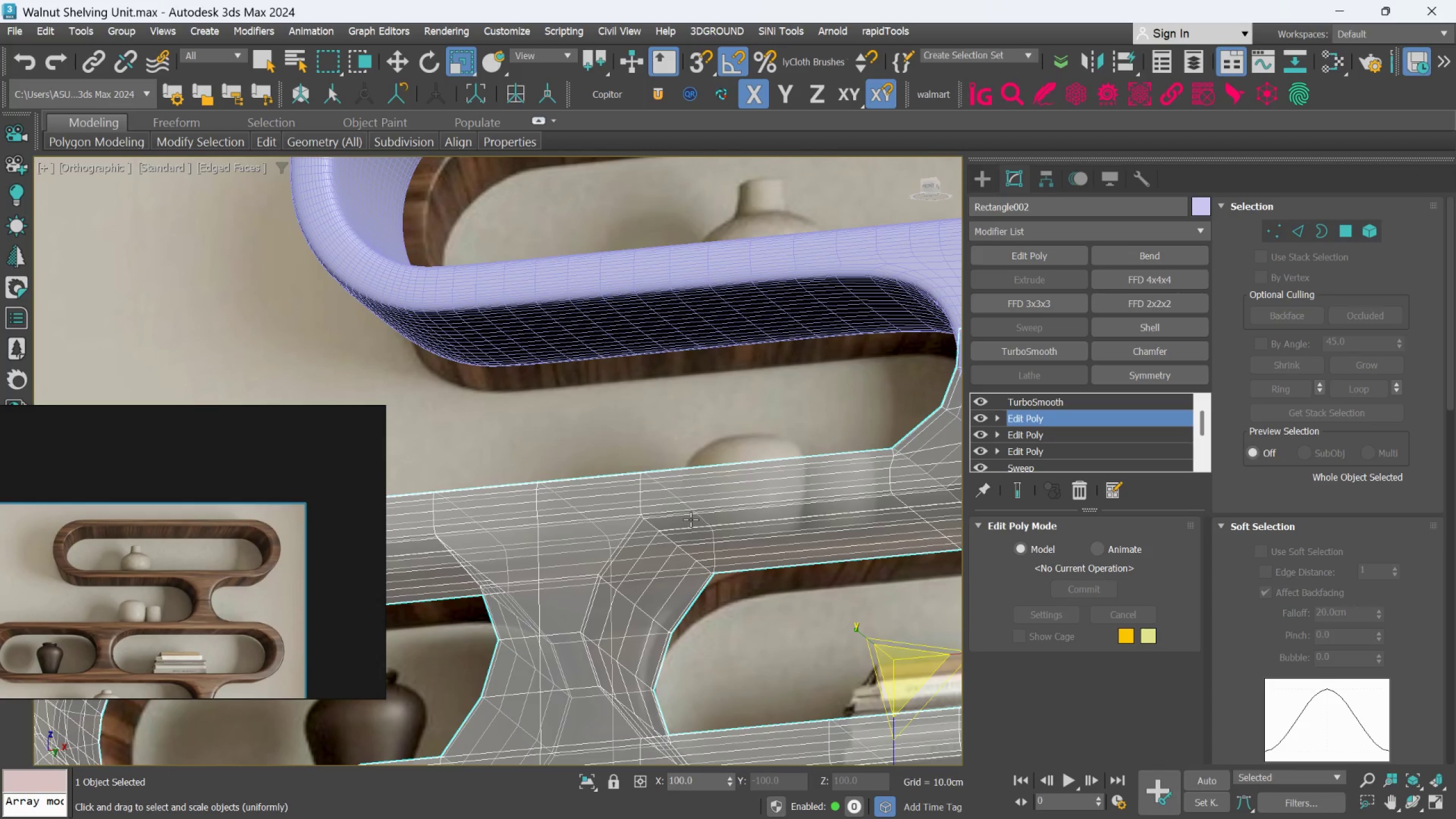 
key(Control+Z)
 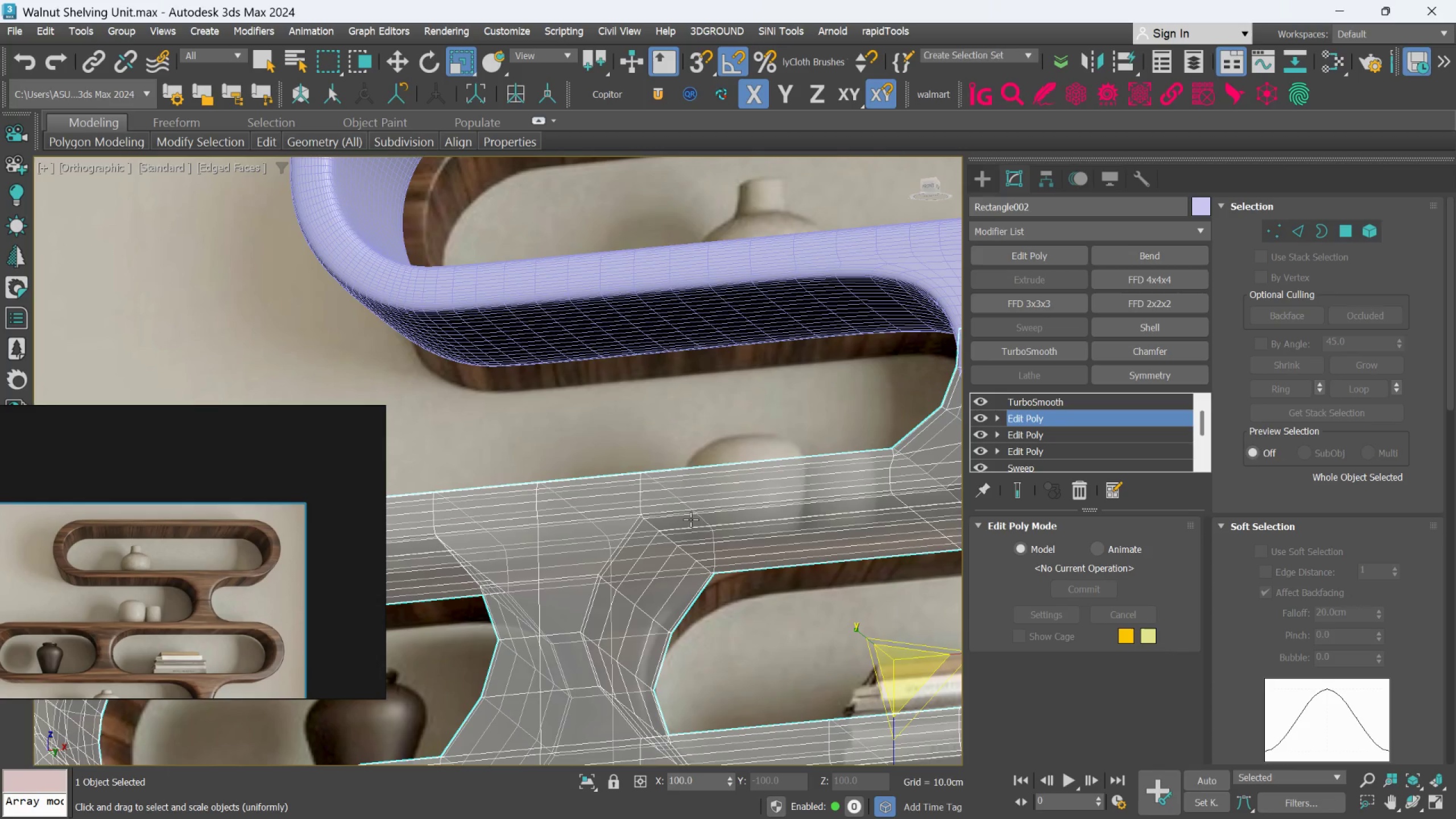 
key(Control+Z)
 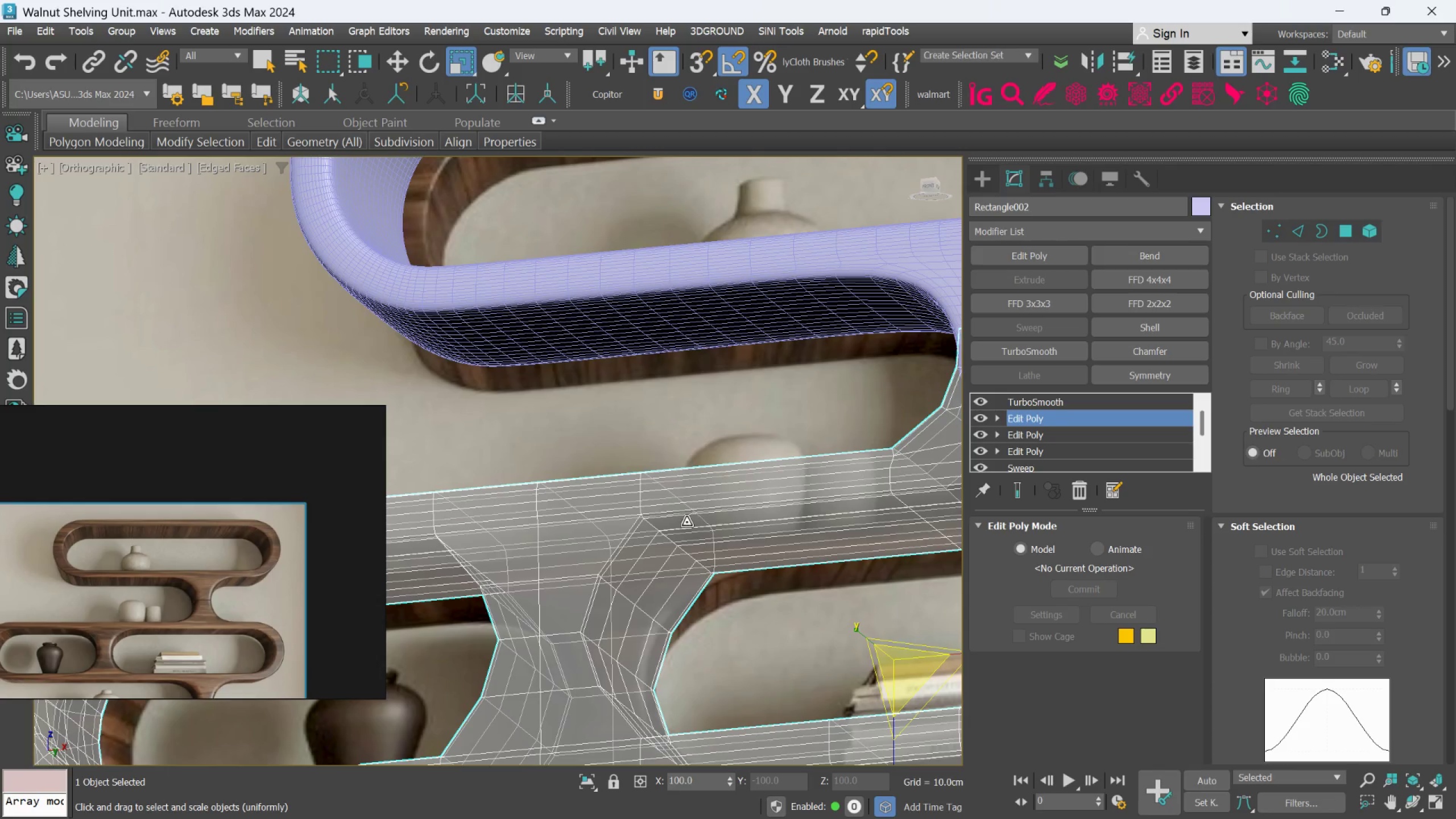 
key(Control+Z)
 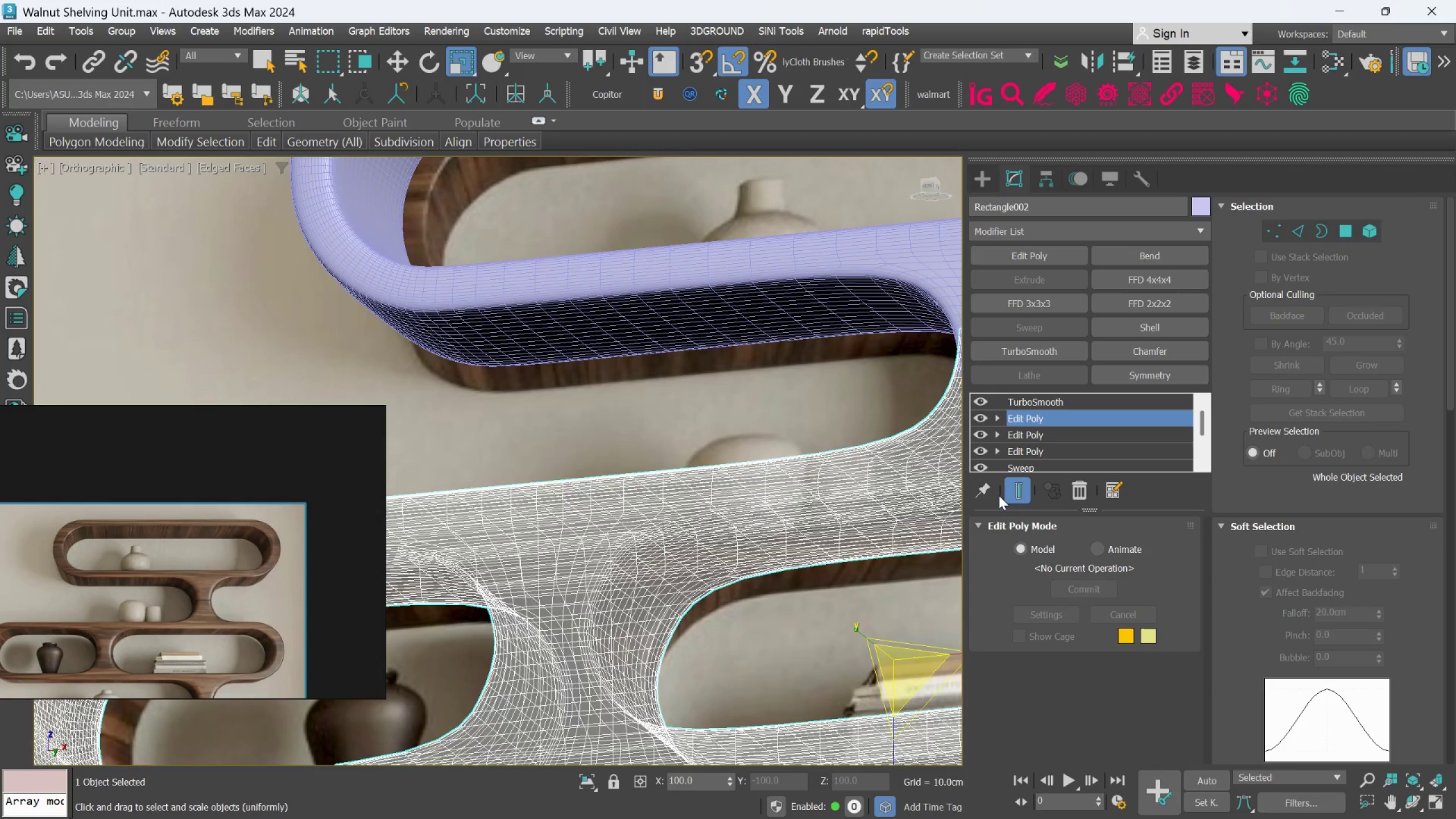 
key(F4)
 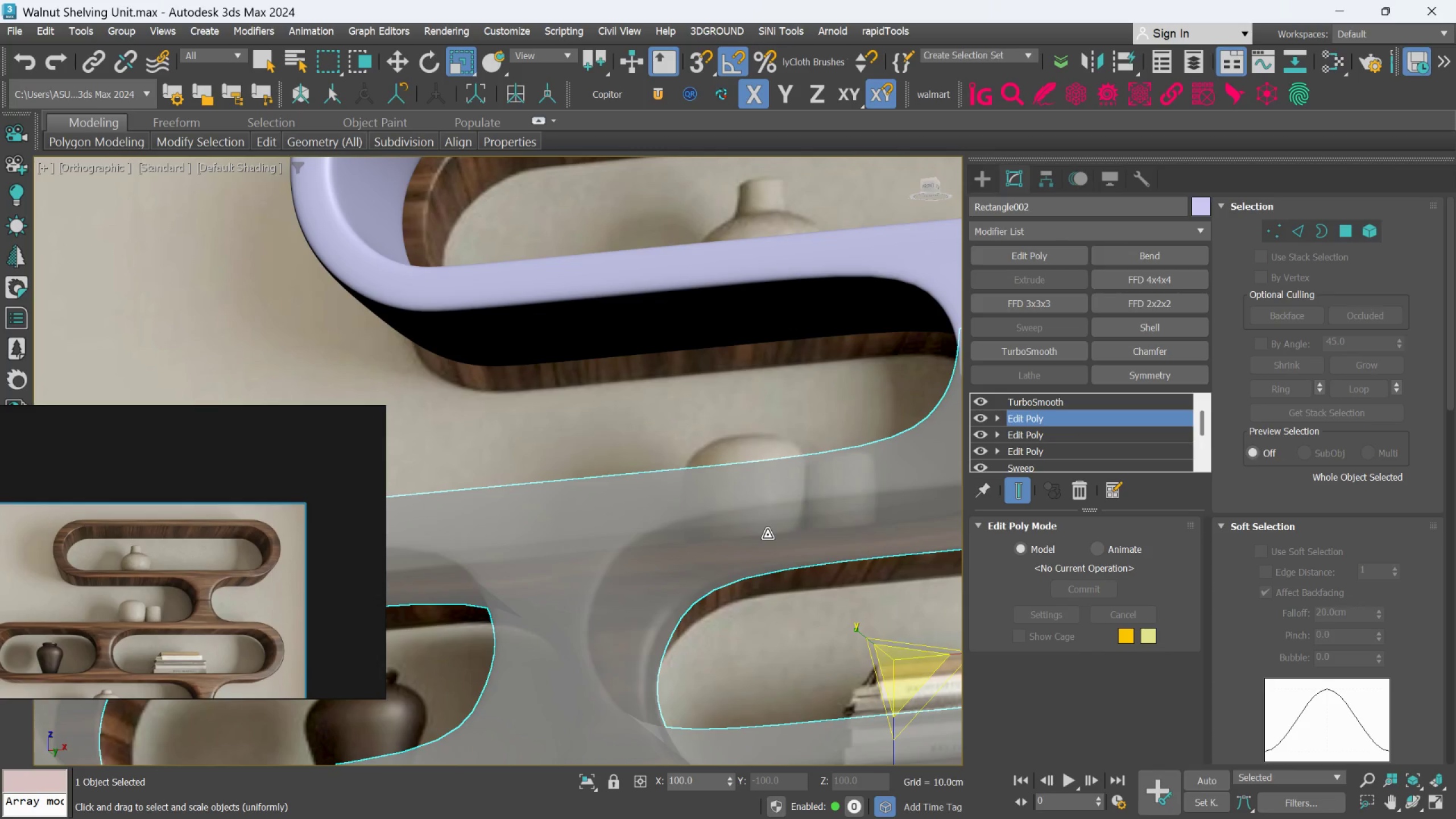 
key(Alt+X)
 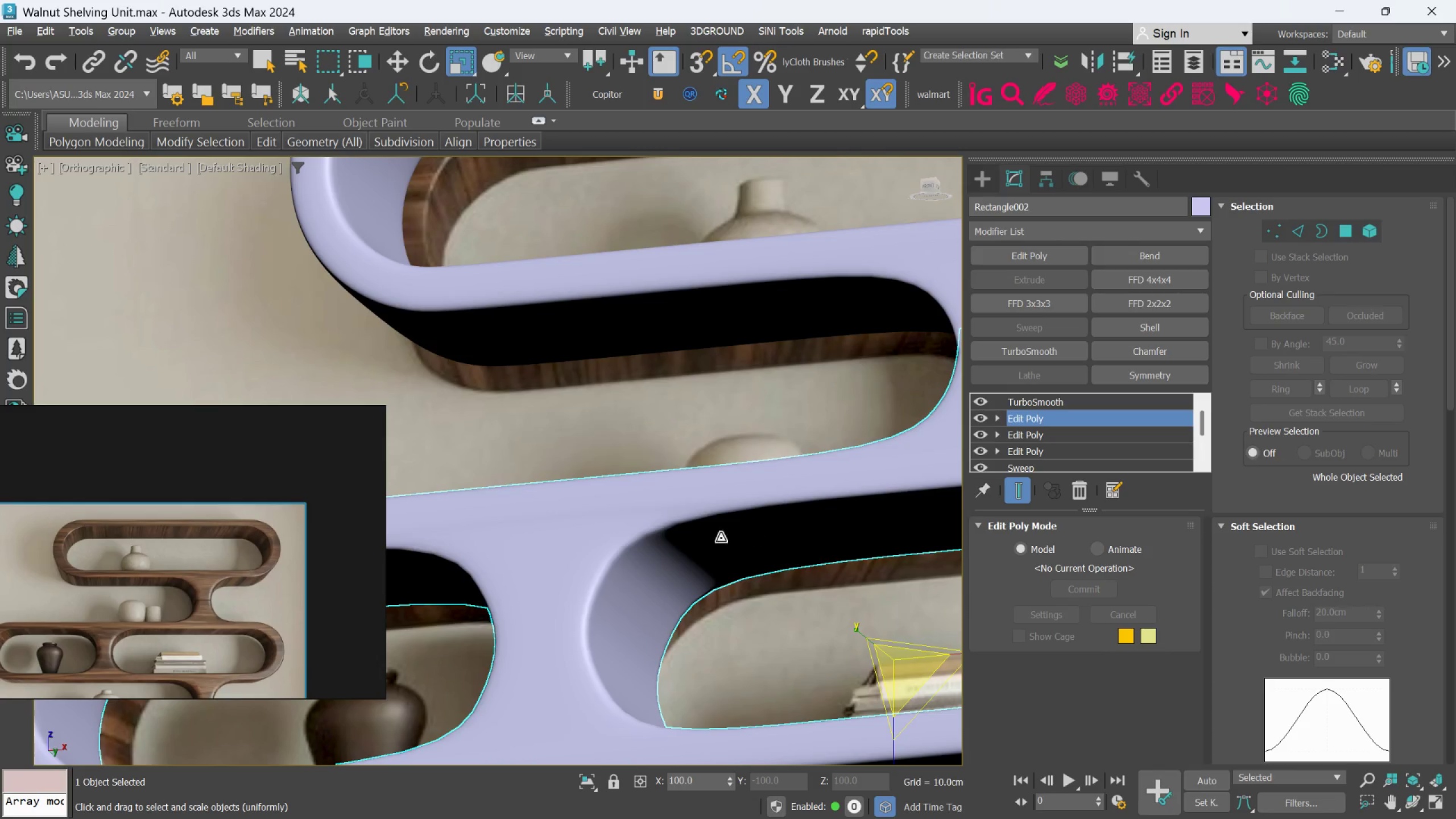 
hold_key(key=AltLeft, duration=0.88)
 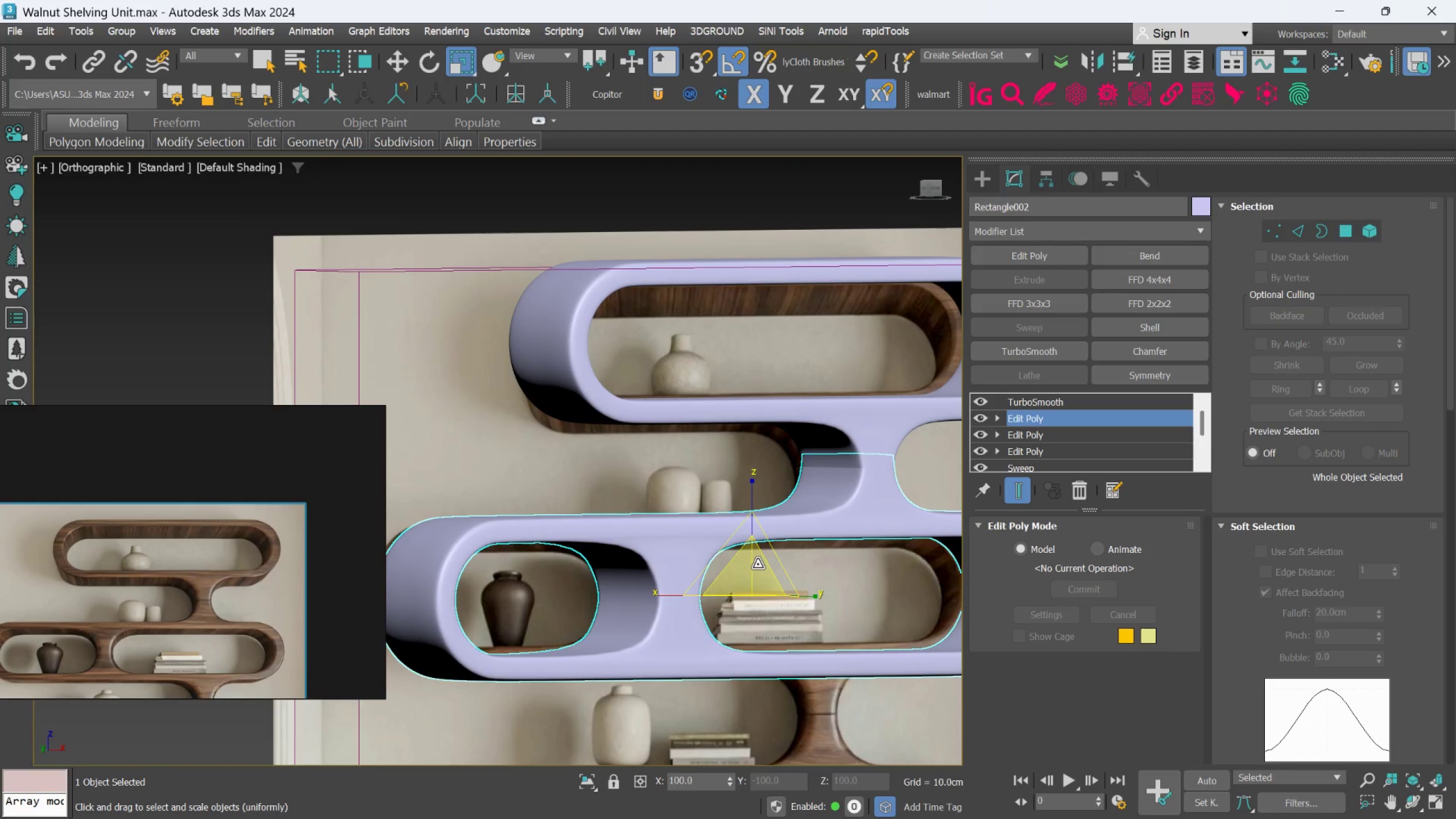 
scroll: coordinate [705, 538], scroll_direction: down, amount: 2.0
 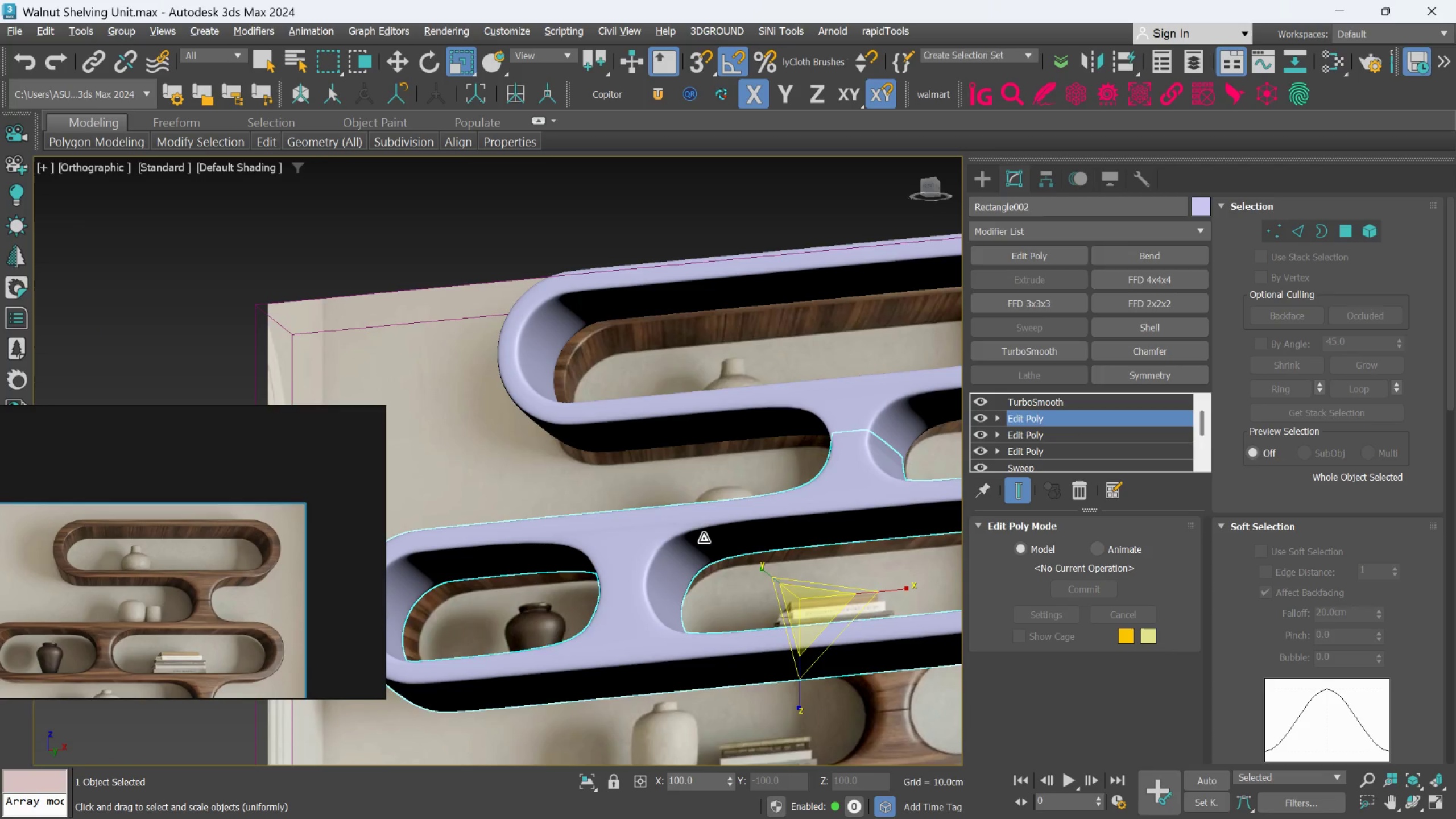 
key(Control+Z)
 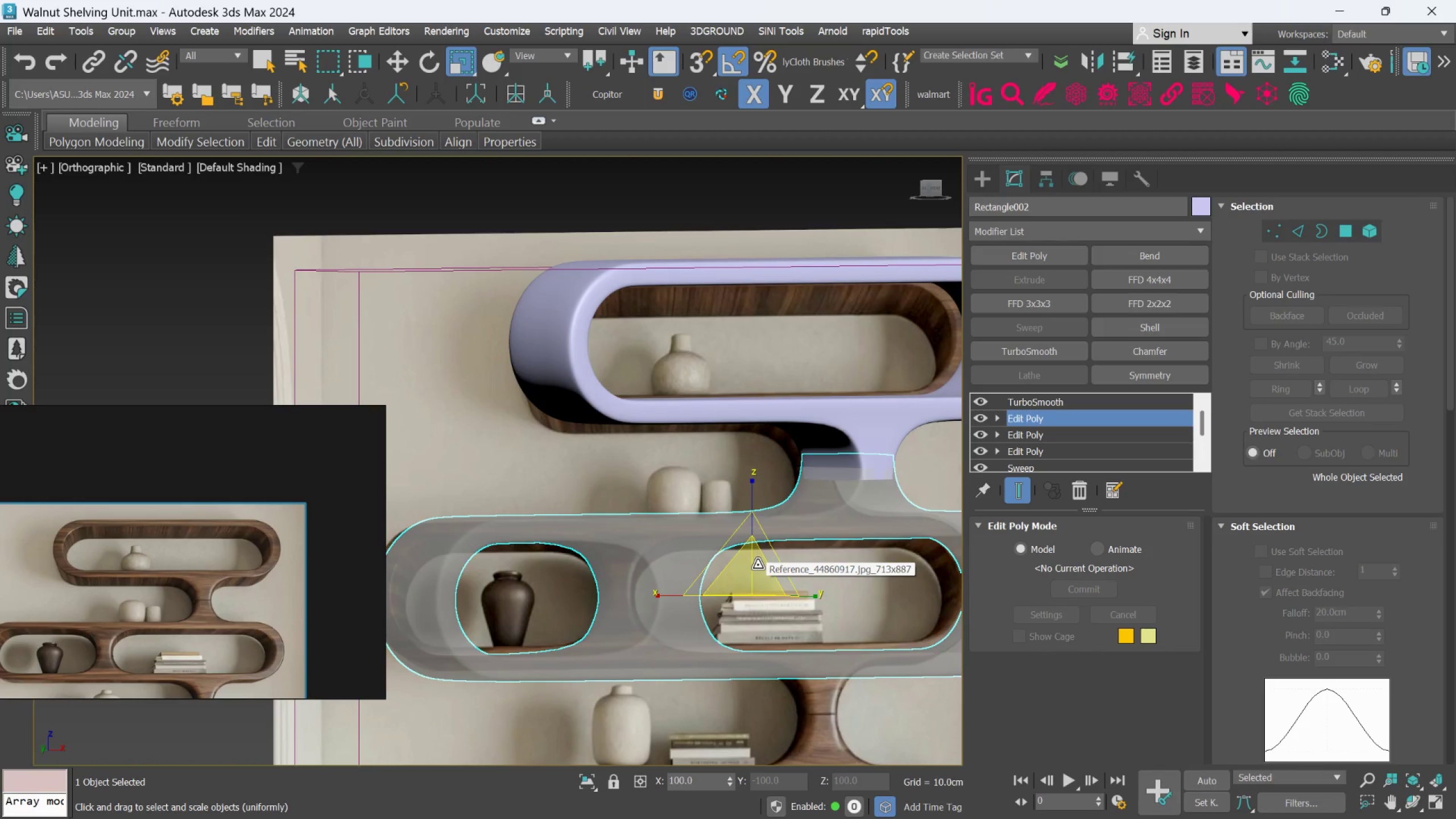 
key(Control+Z)
 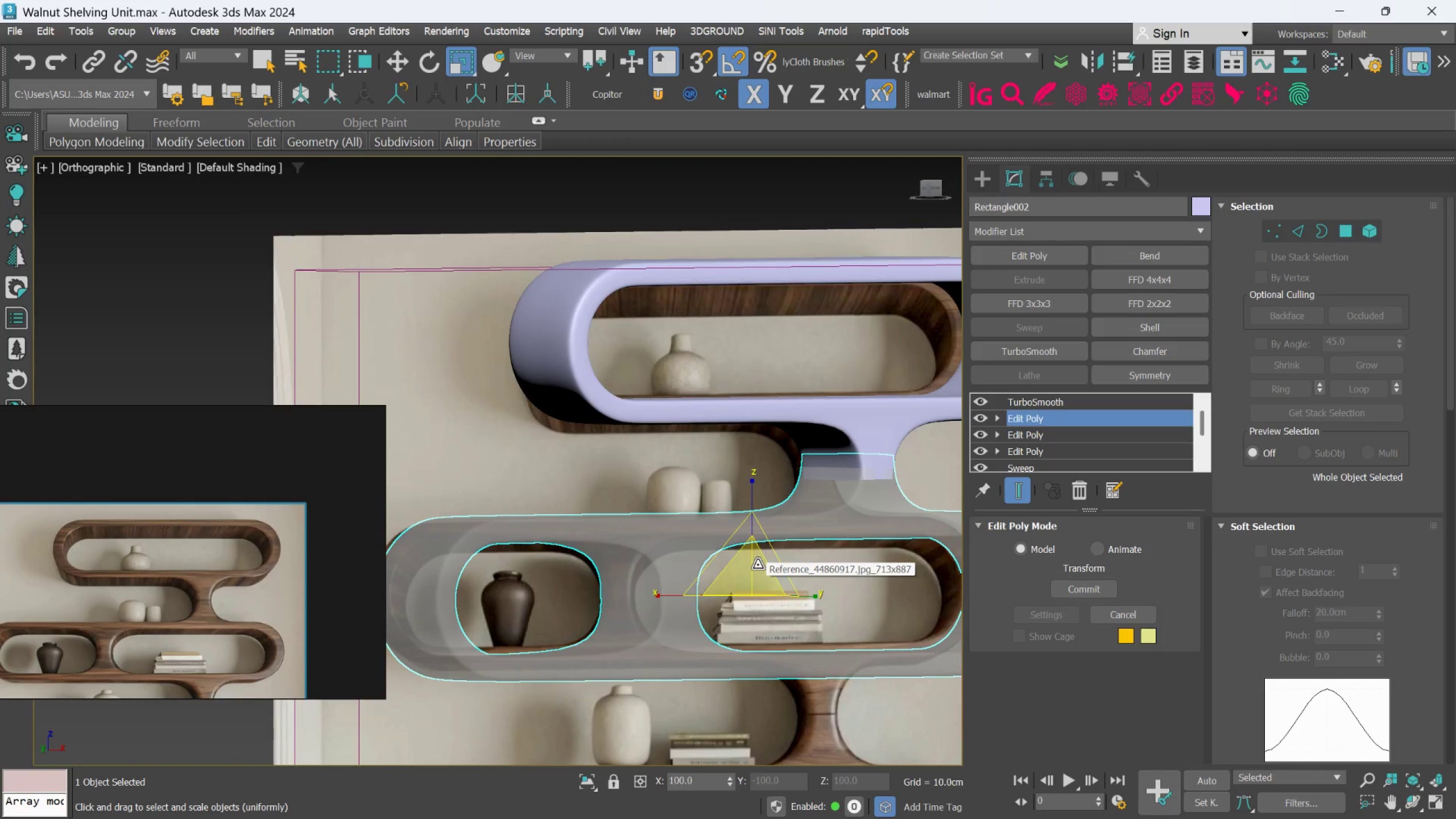 
key(Control+Z)
 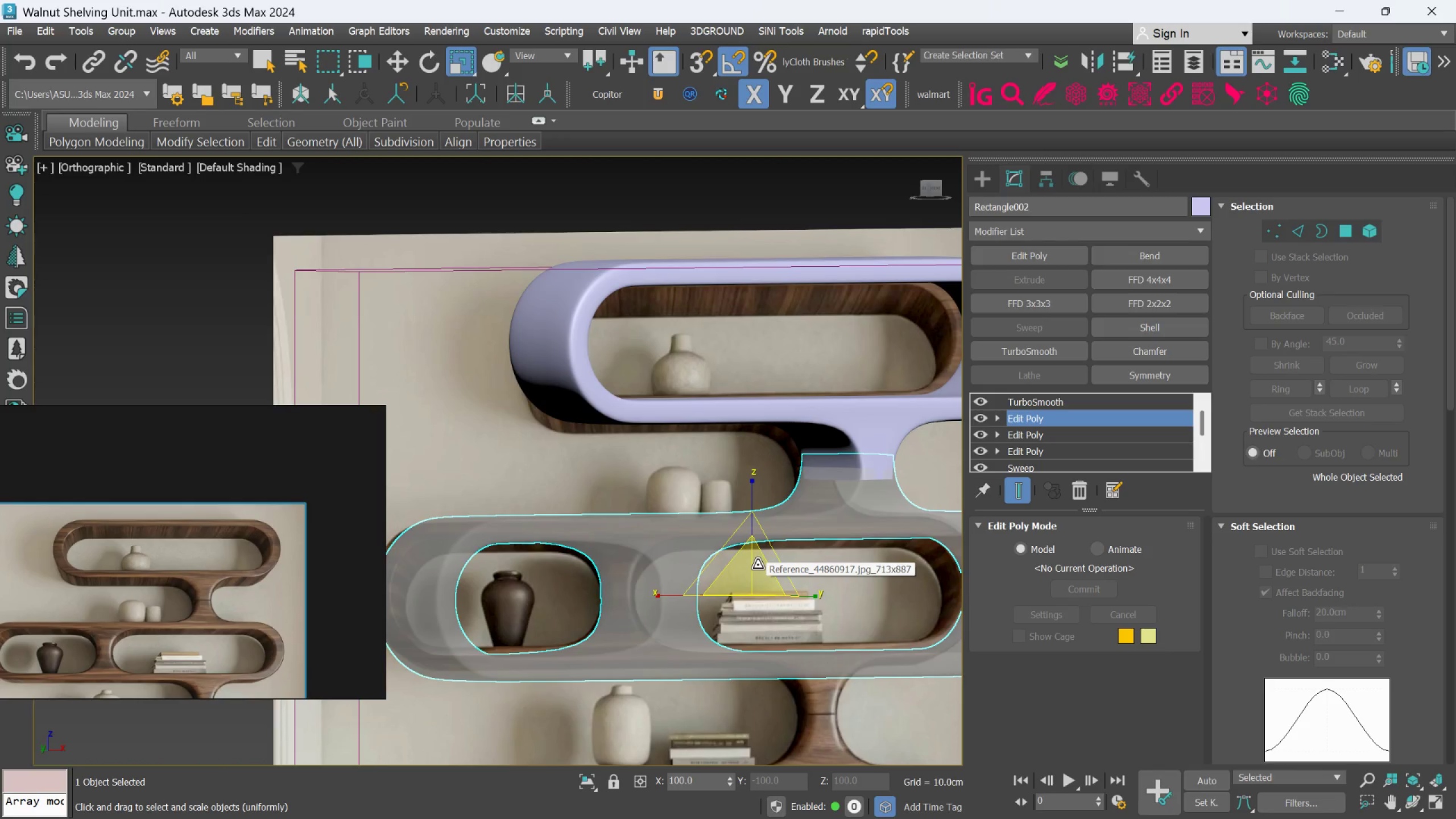 
key(Control+Z)
 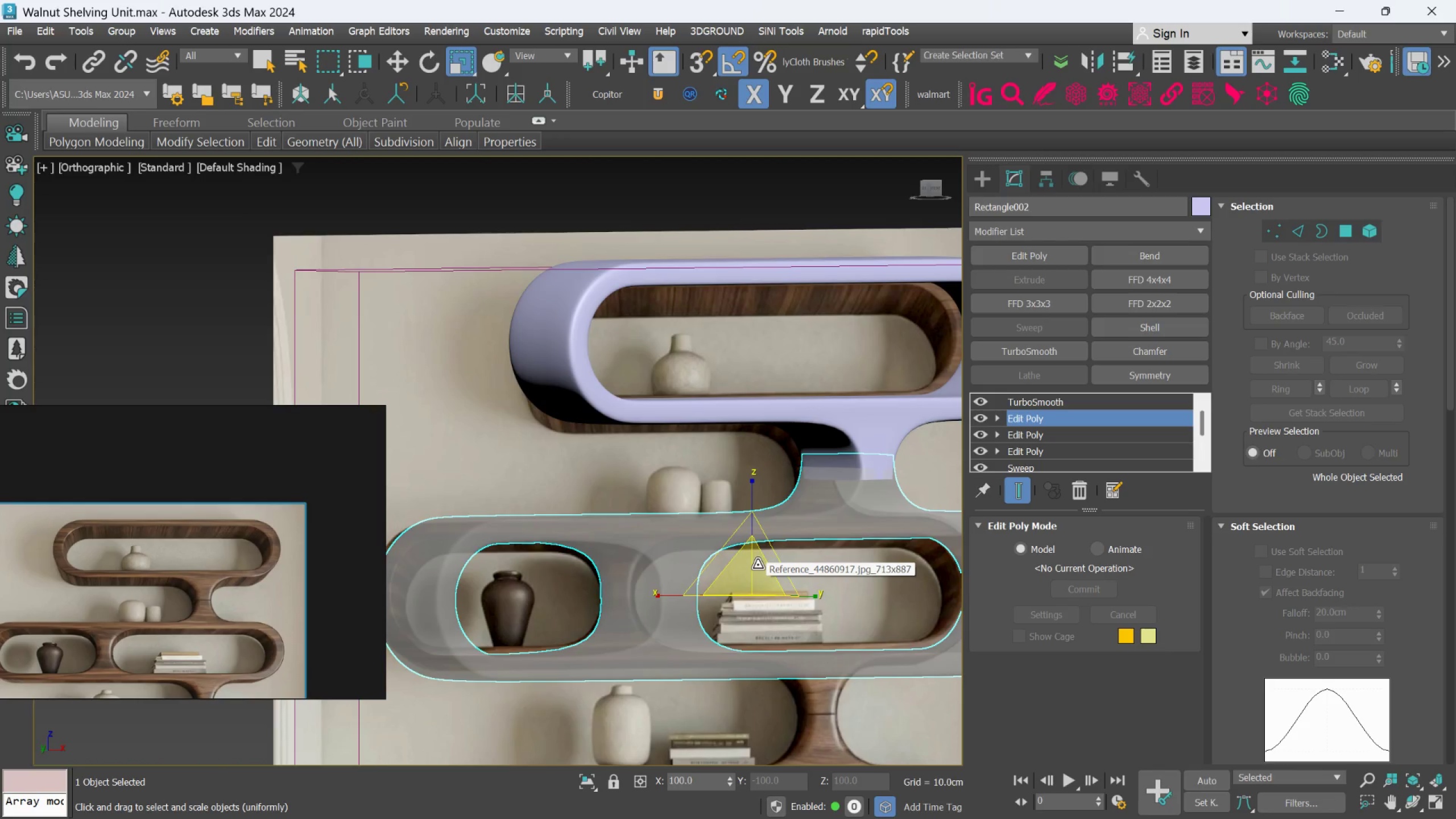 
key(Control+Z)
 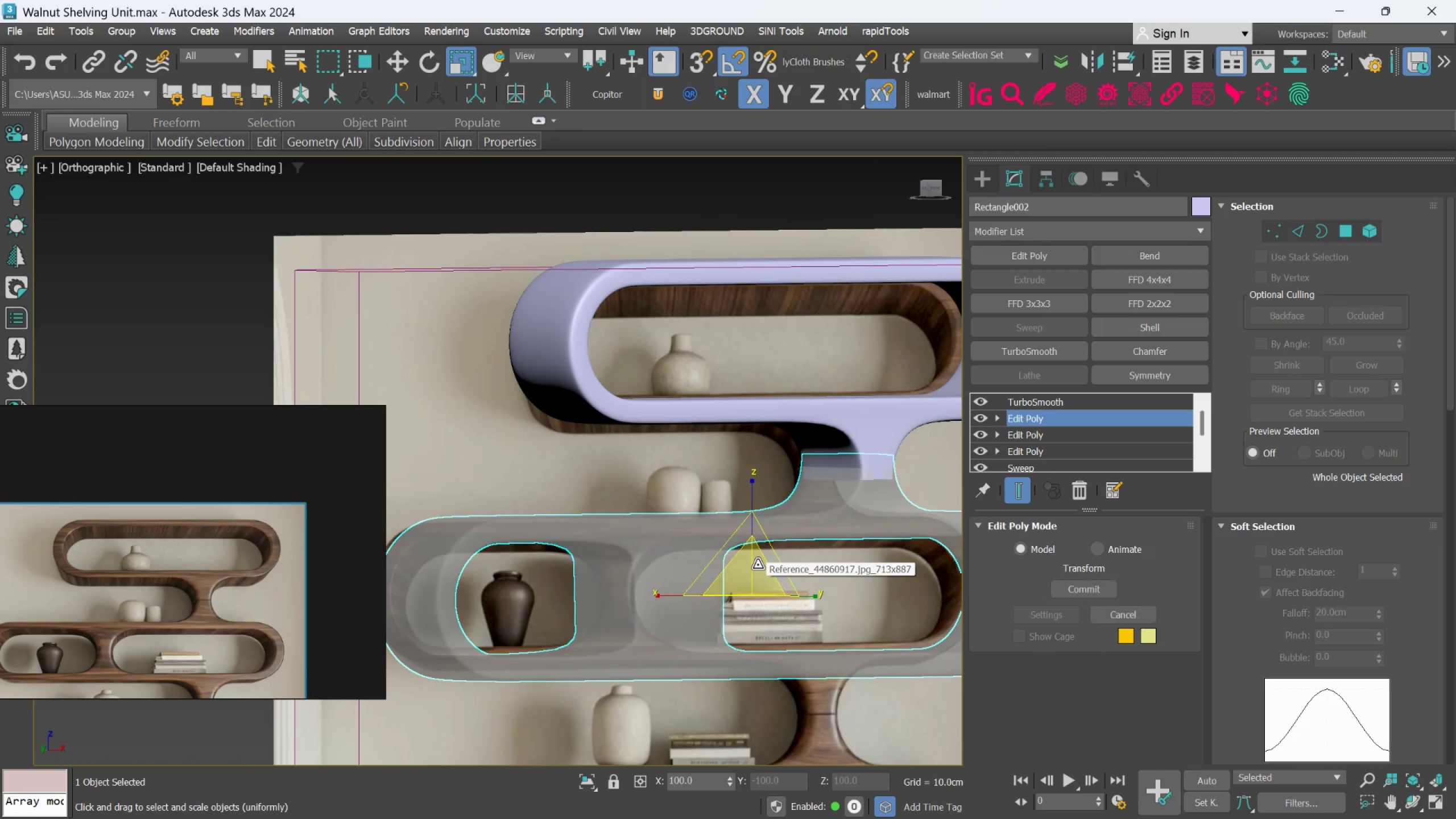 
key(Control+Z)
 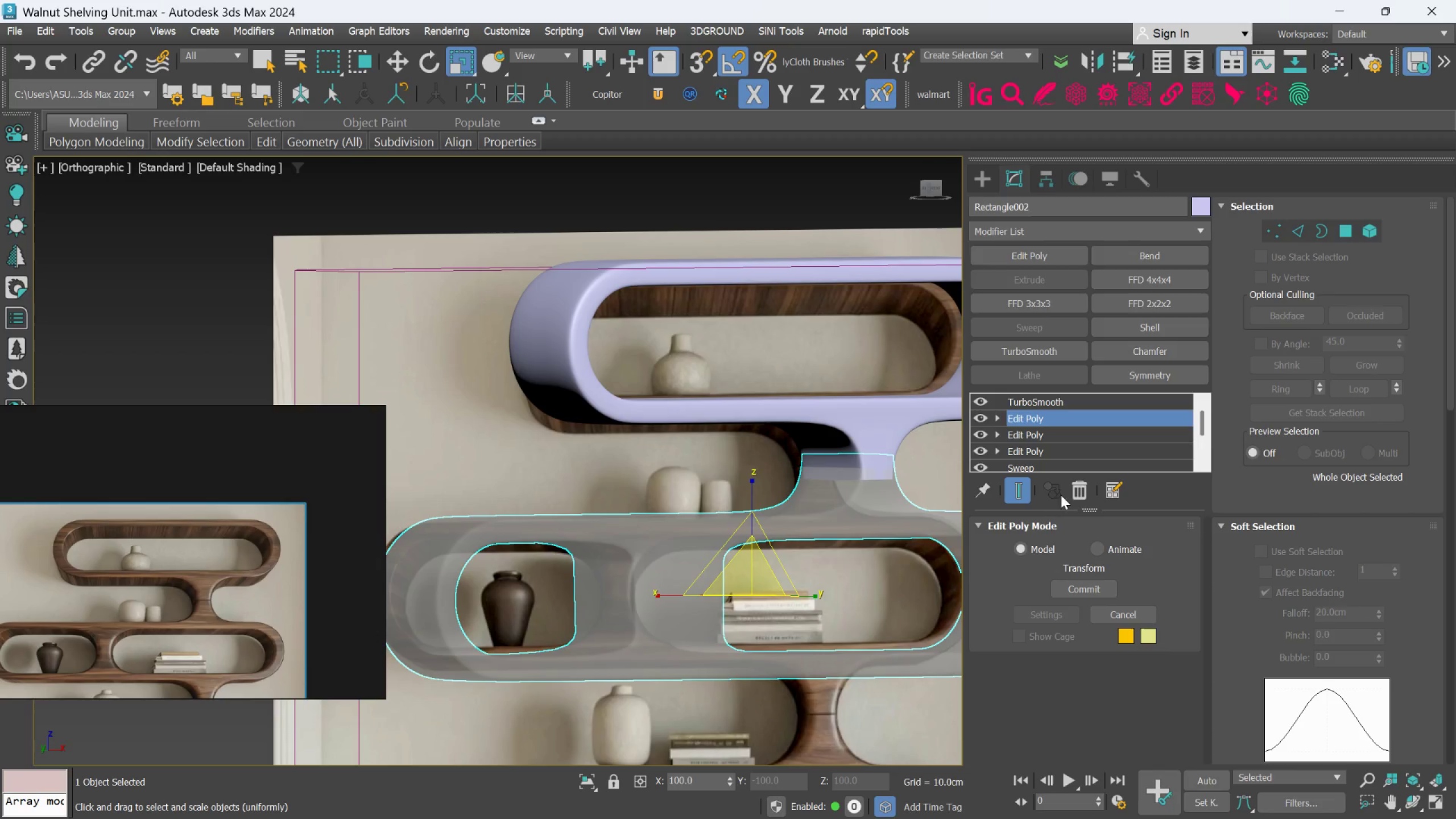 
left_click([1081, 486])
 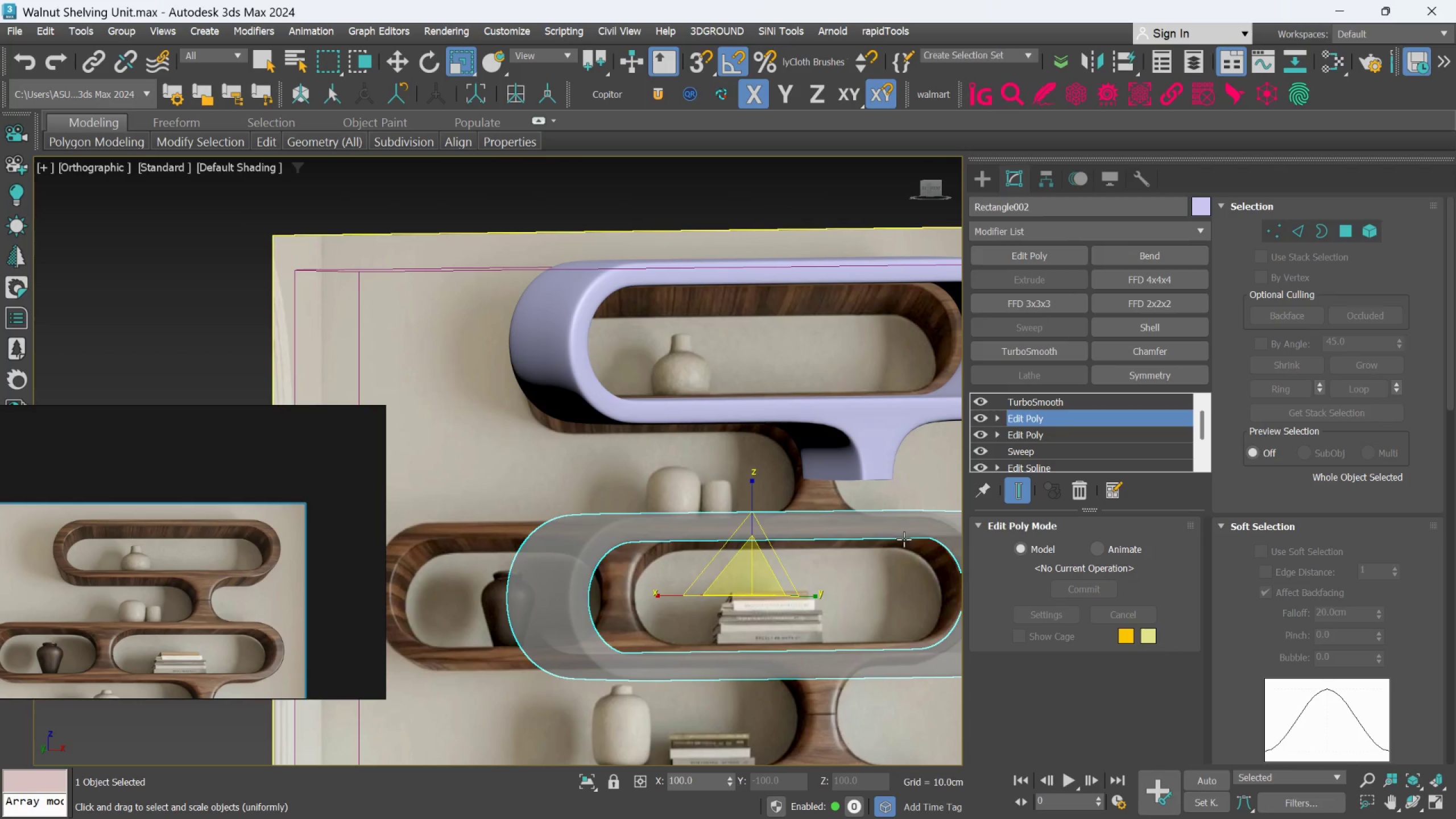 
key(Control+Z)
 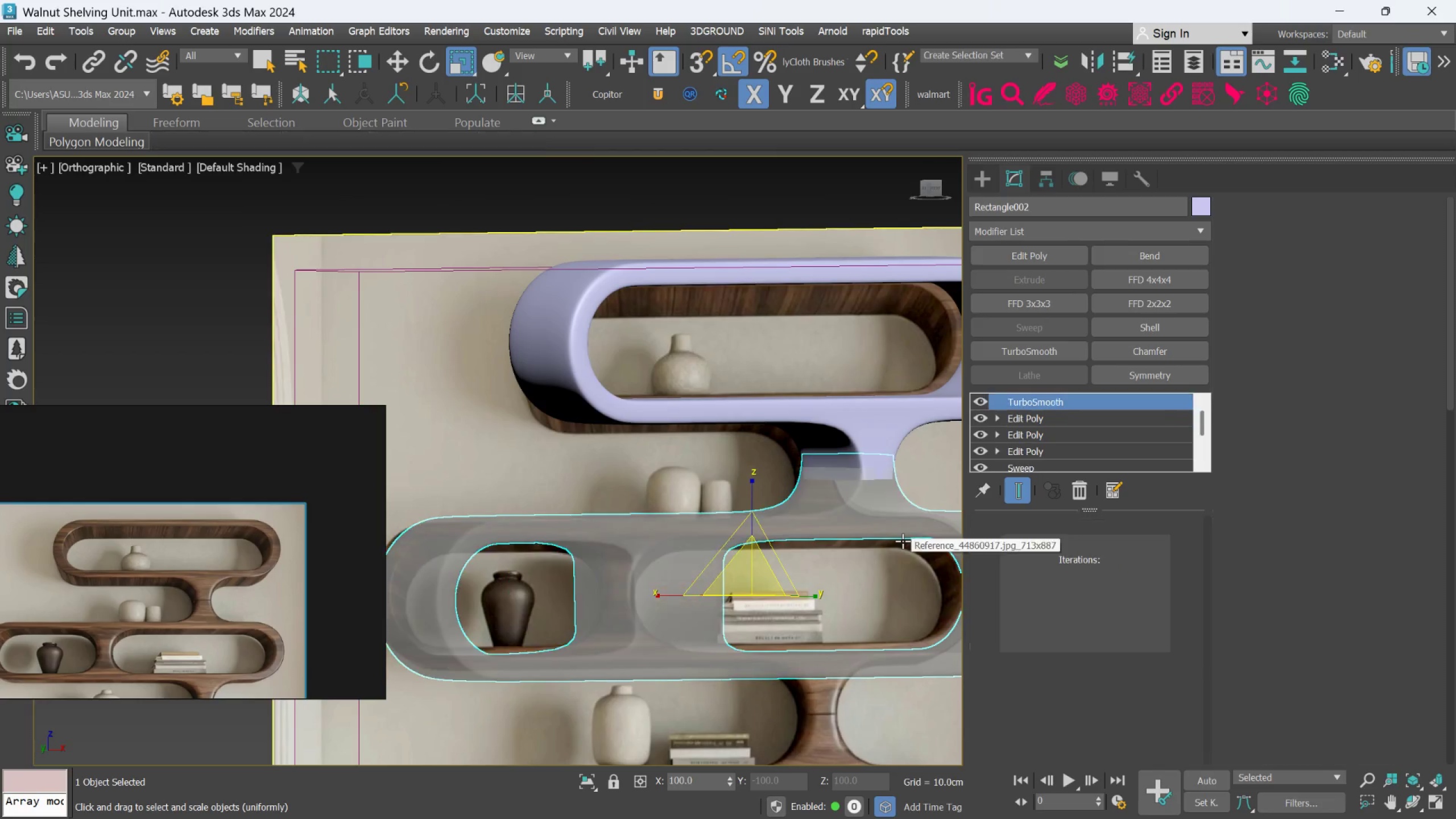 
key(Control+Z)
 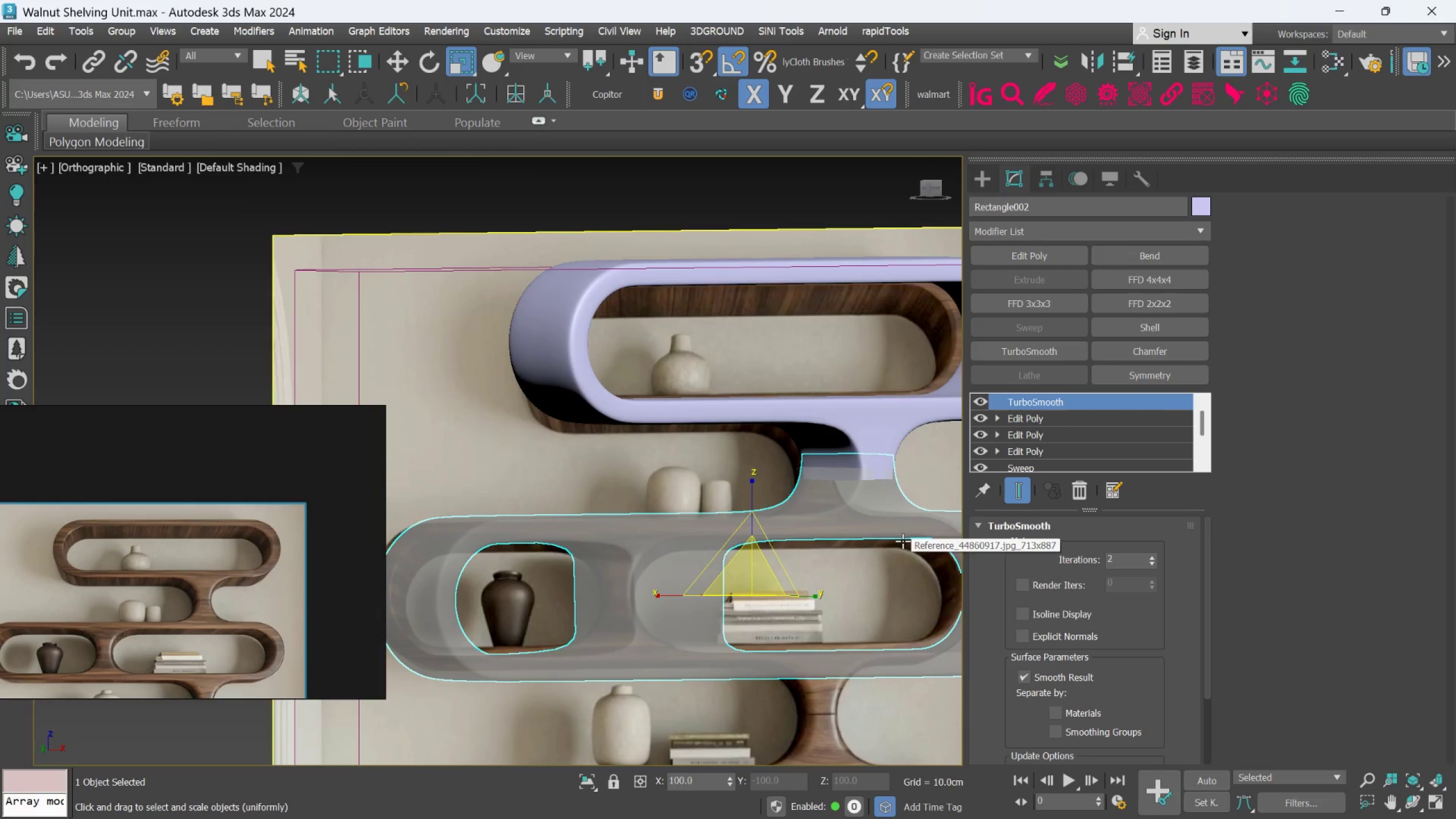 
key(Control+Z)
 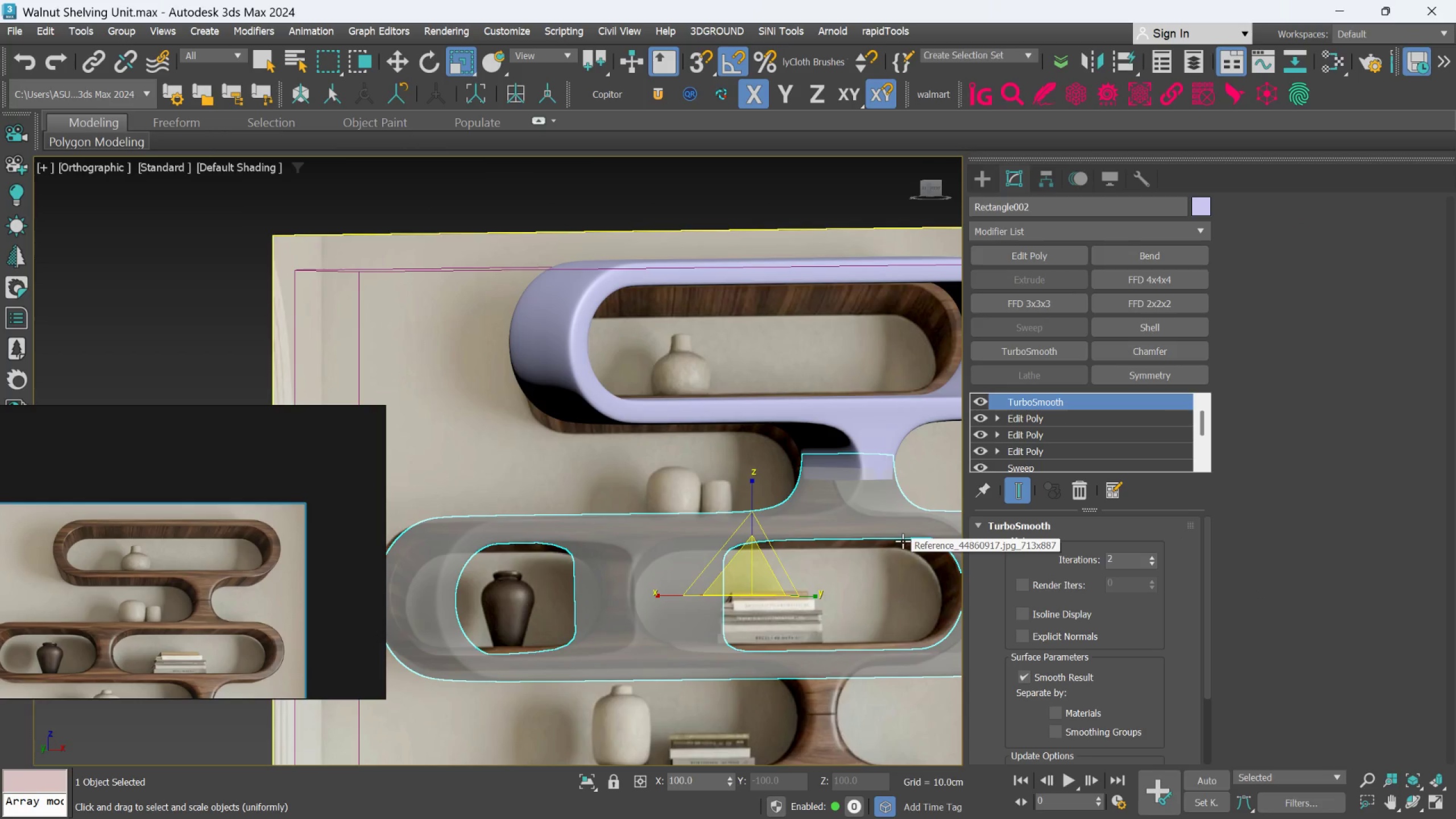 
key(Control+Z)
 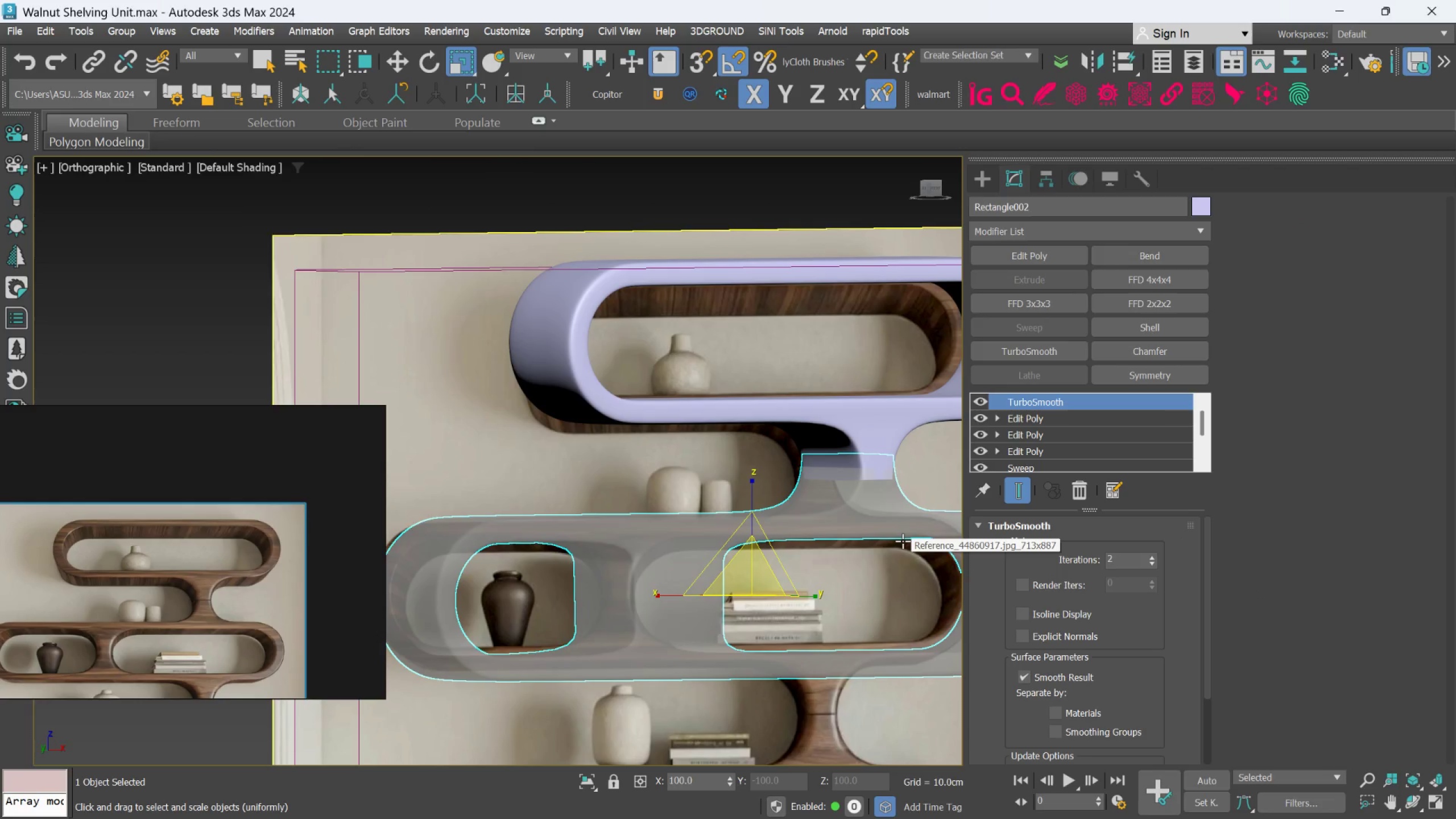 
key(Control+Z)
 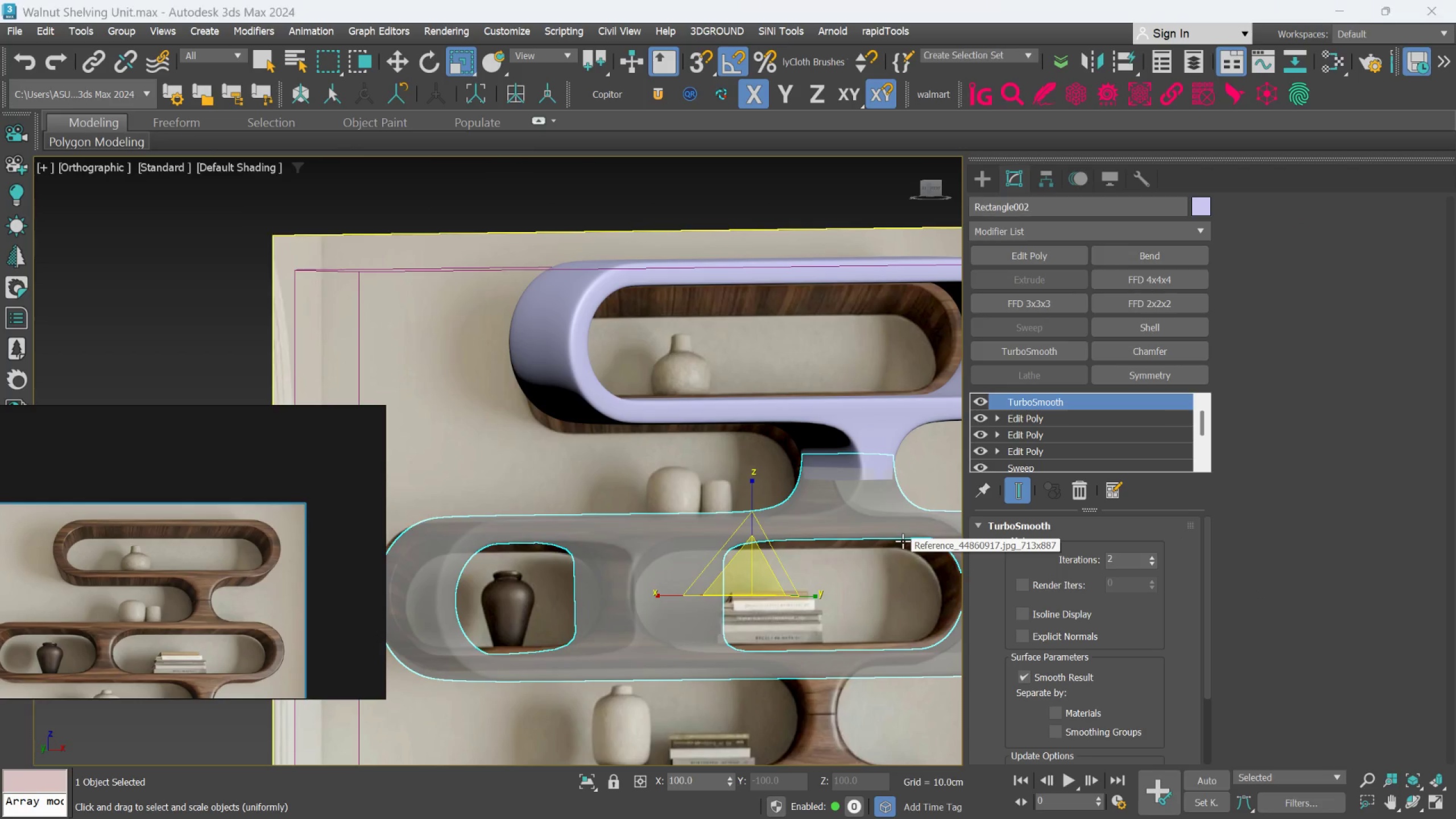 
key(Control+Z)
 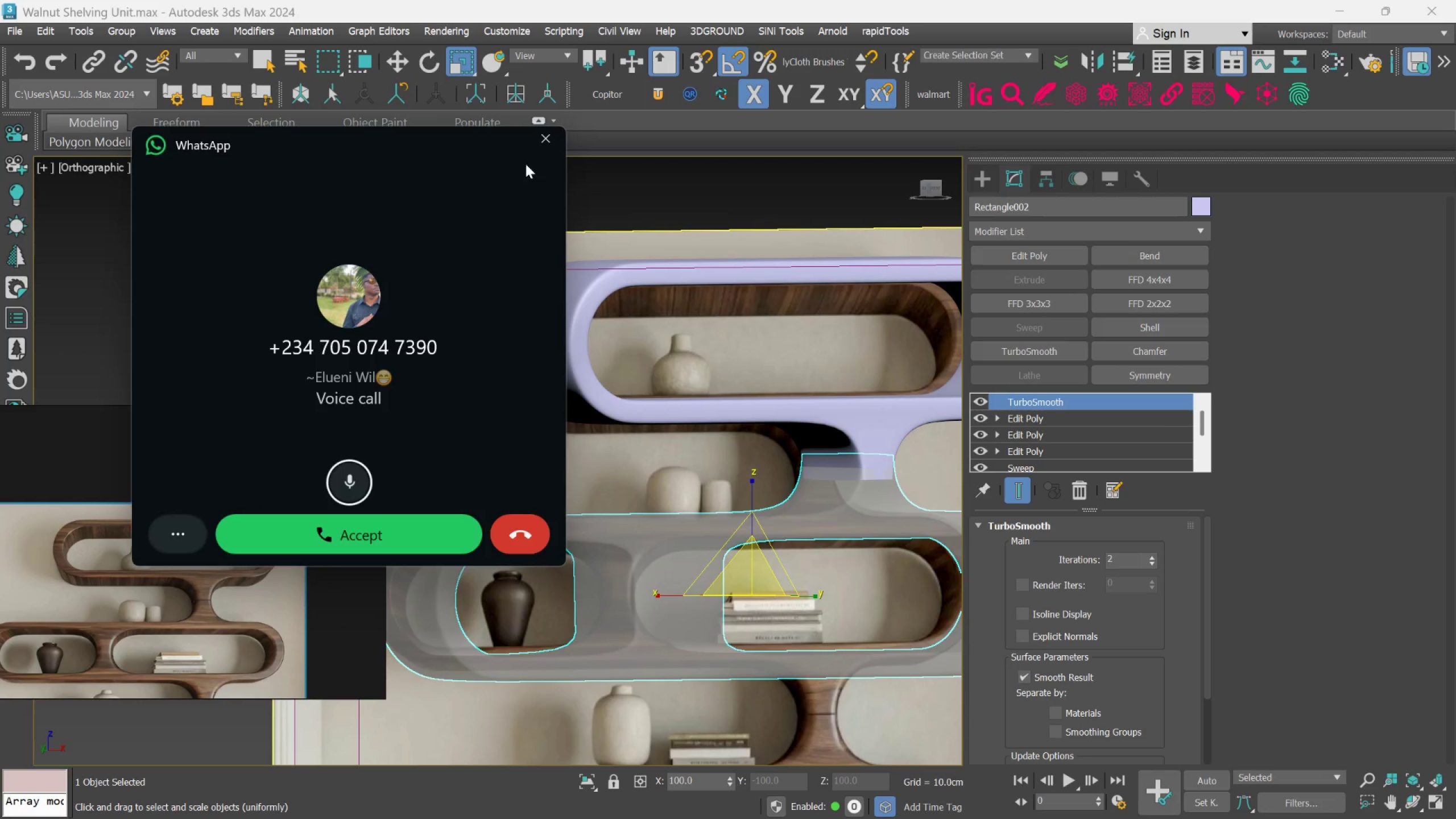 
mouse_move([558, 150])
 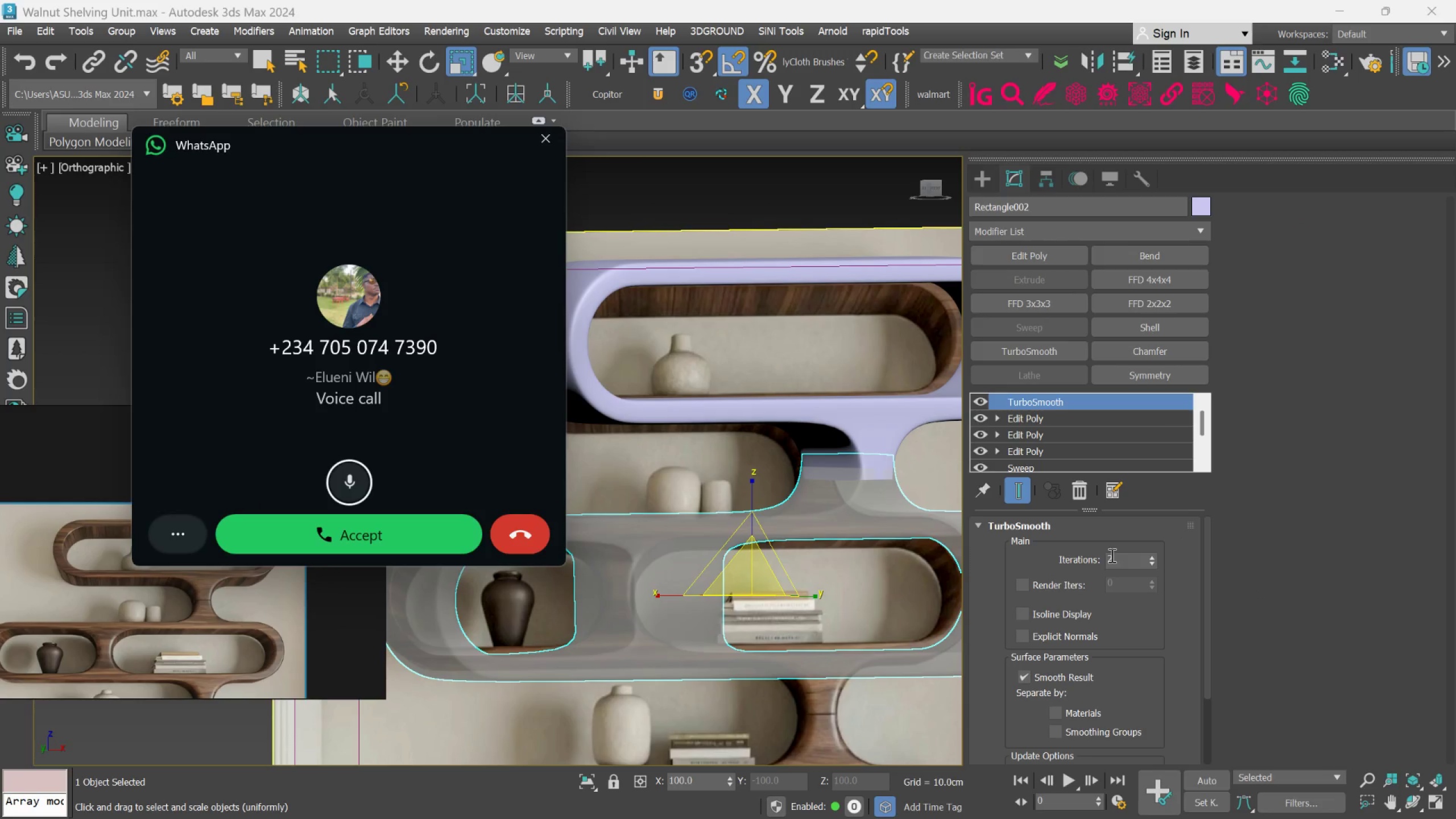 
wait(9.04)
 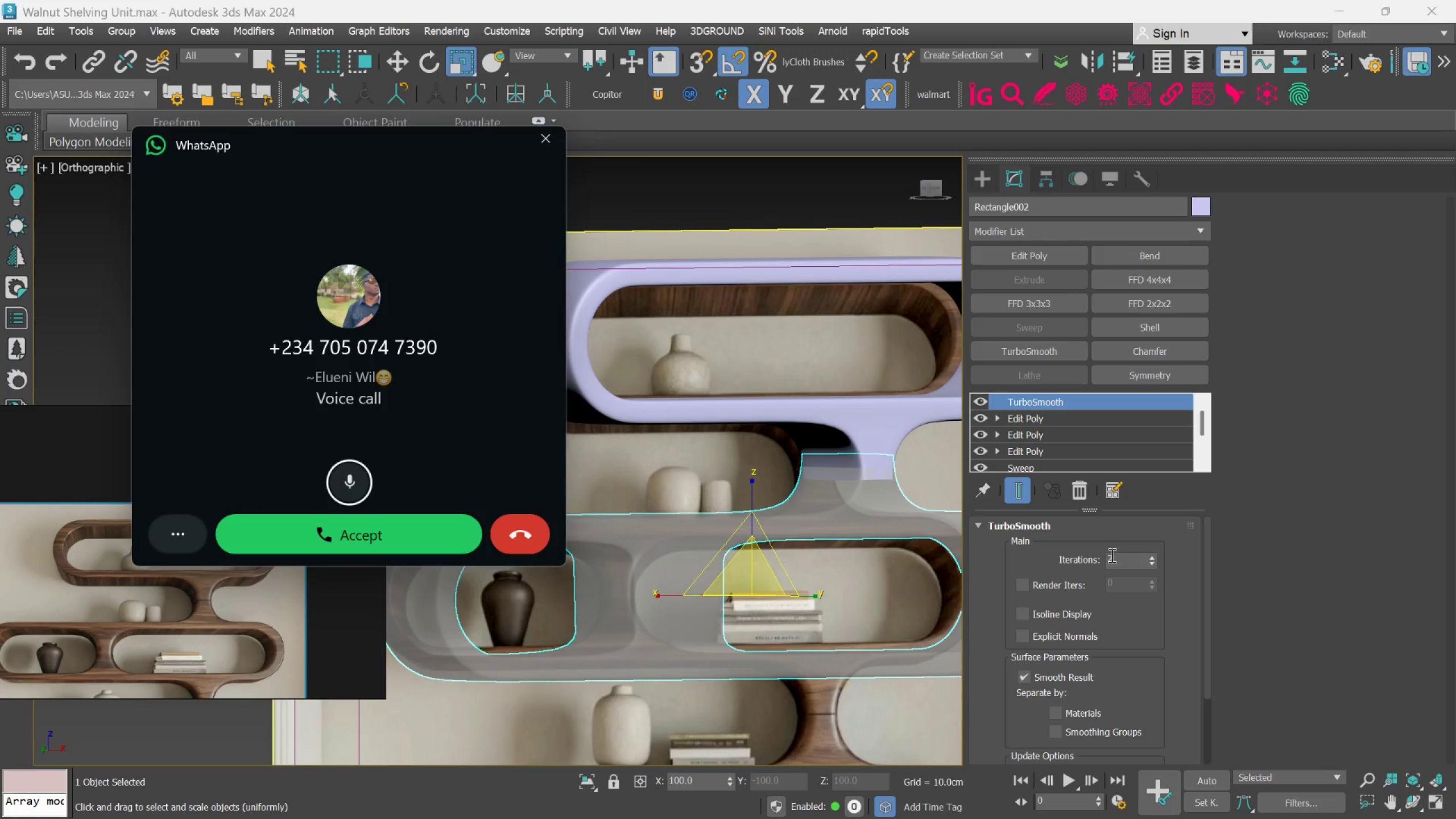 
left_click([537, 521])
 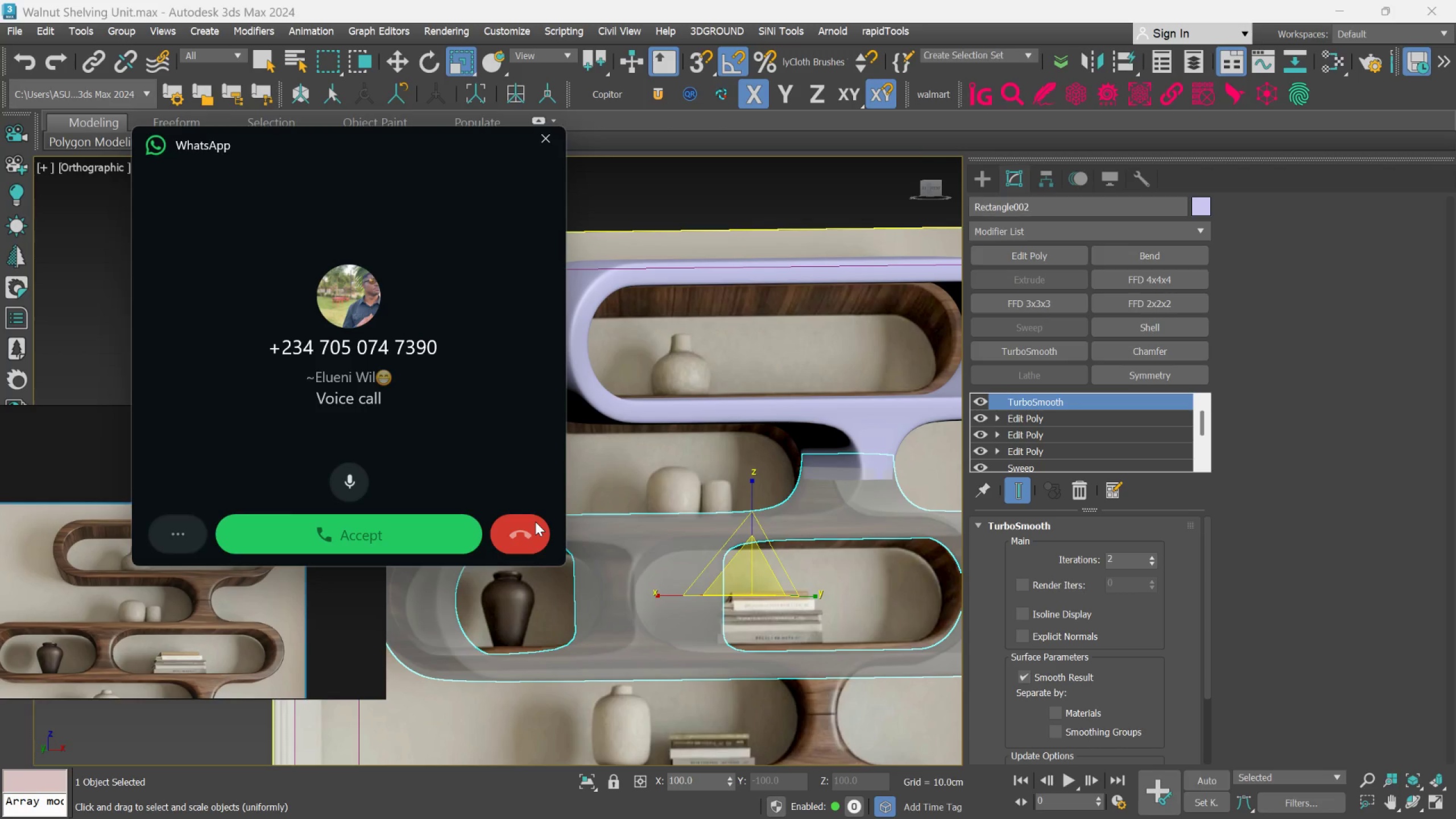 
double_click([535, 522])
 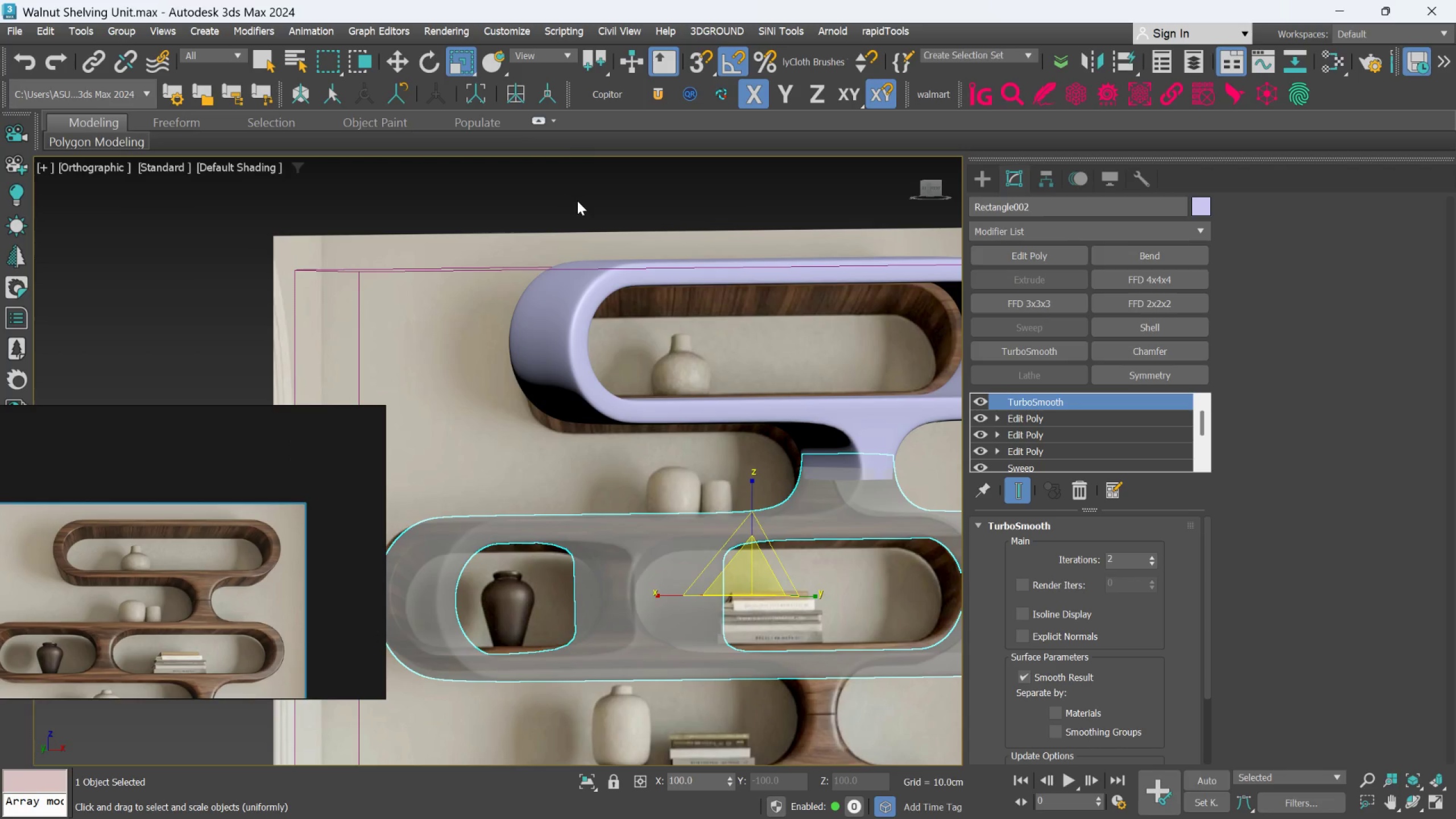 
key(Alt+AltLeft)
 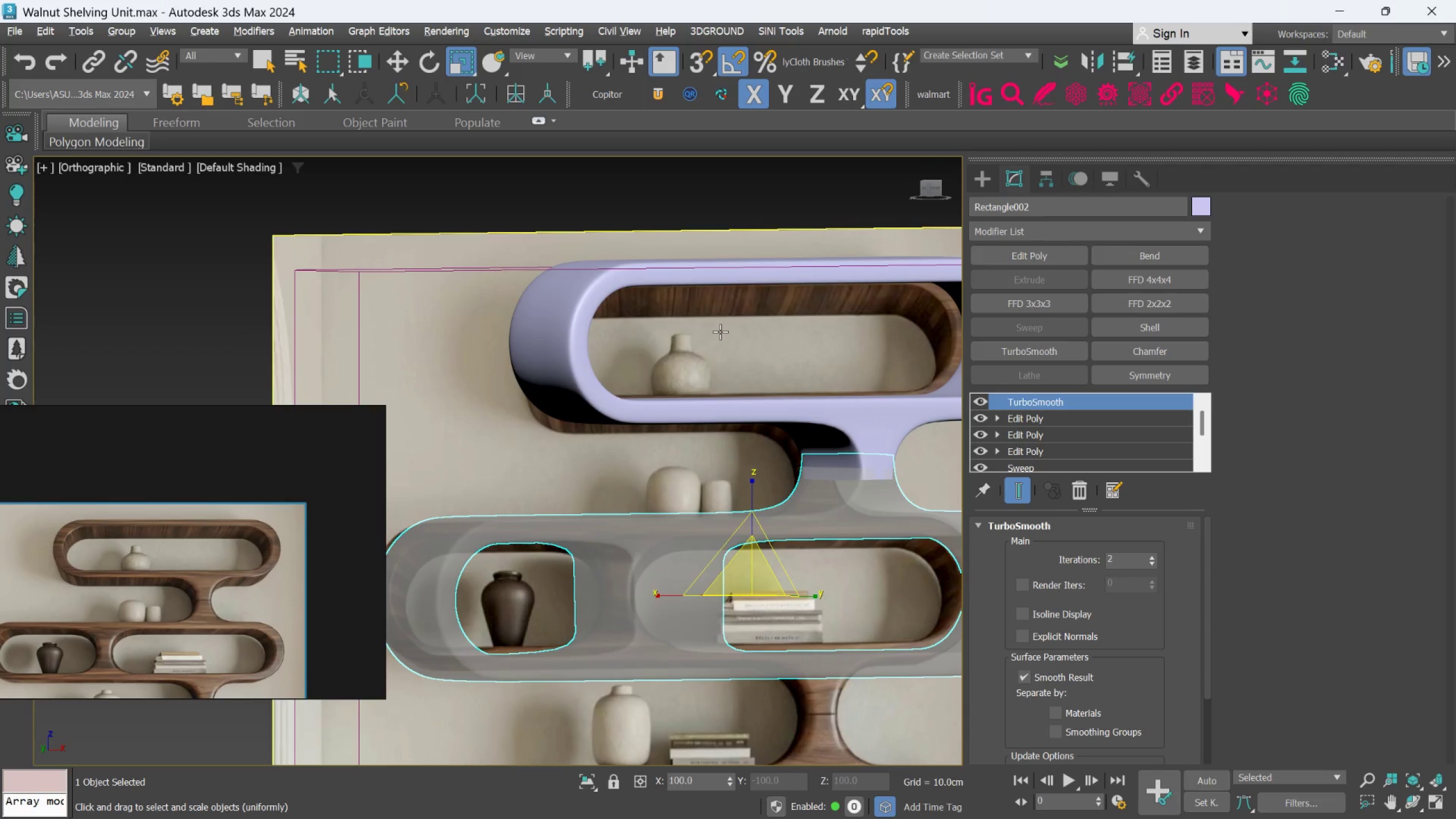 
key(Alt+X)
 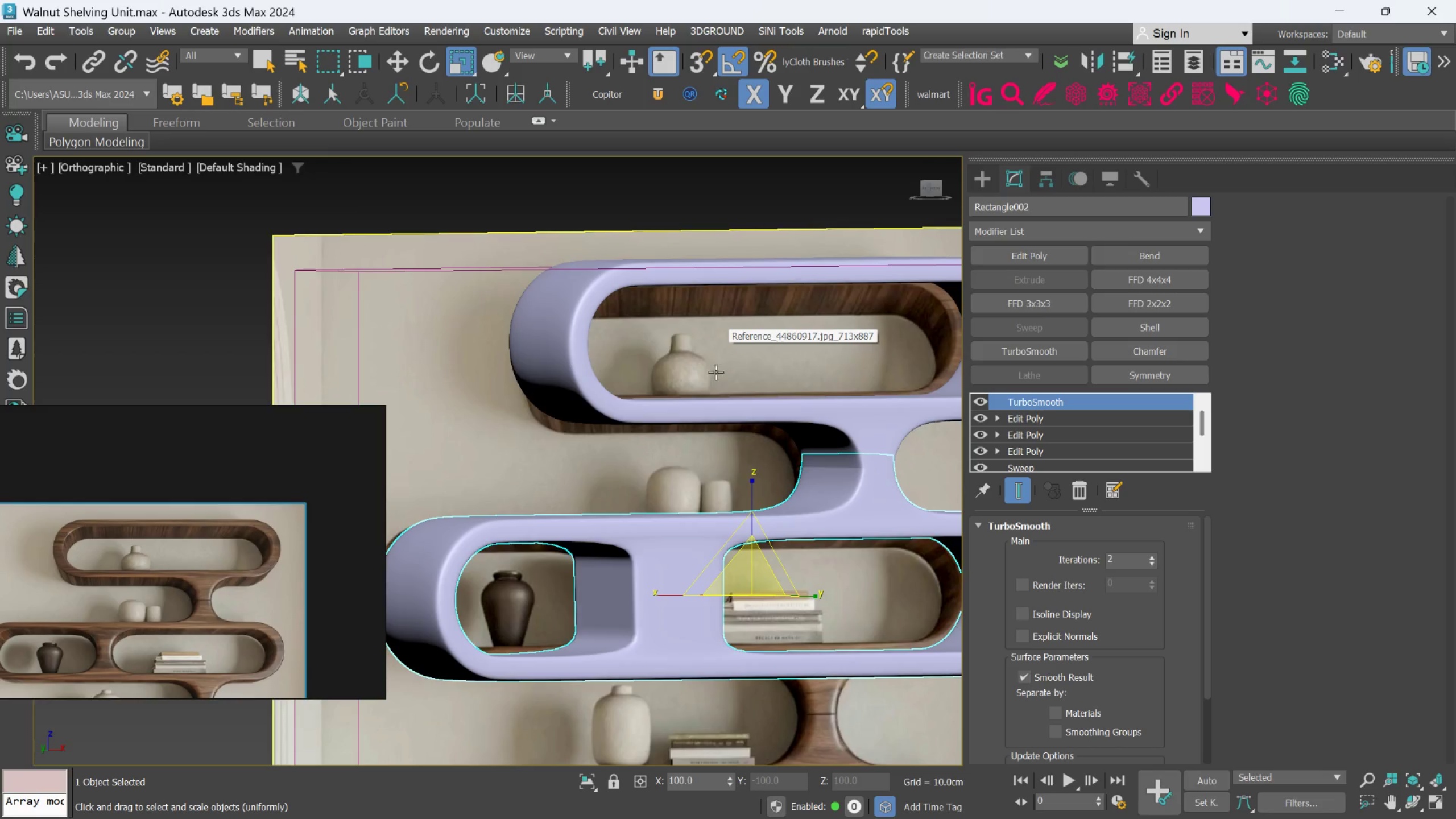 
hold_key(key=AltLeft, duration=0.58)
 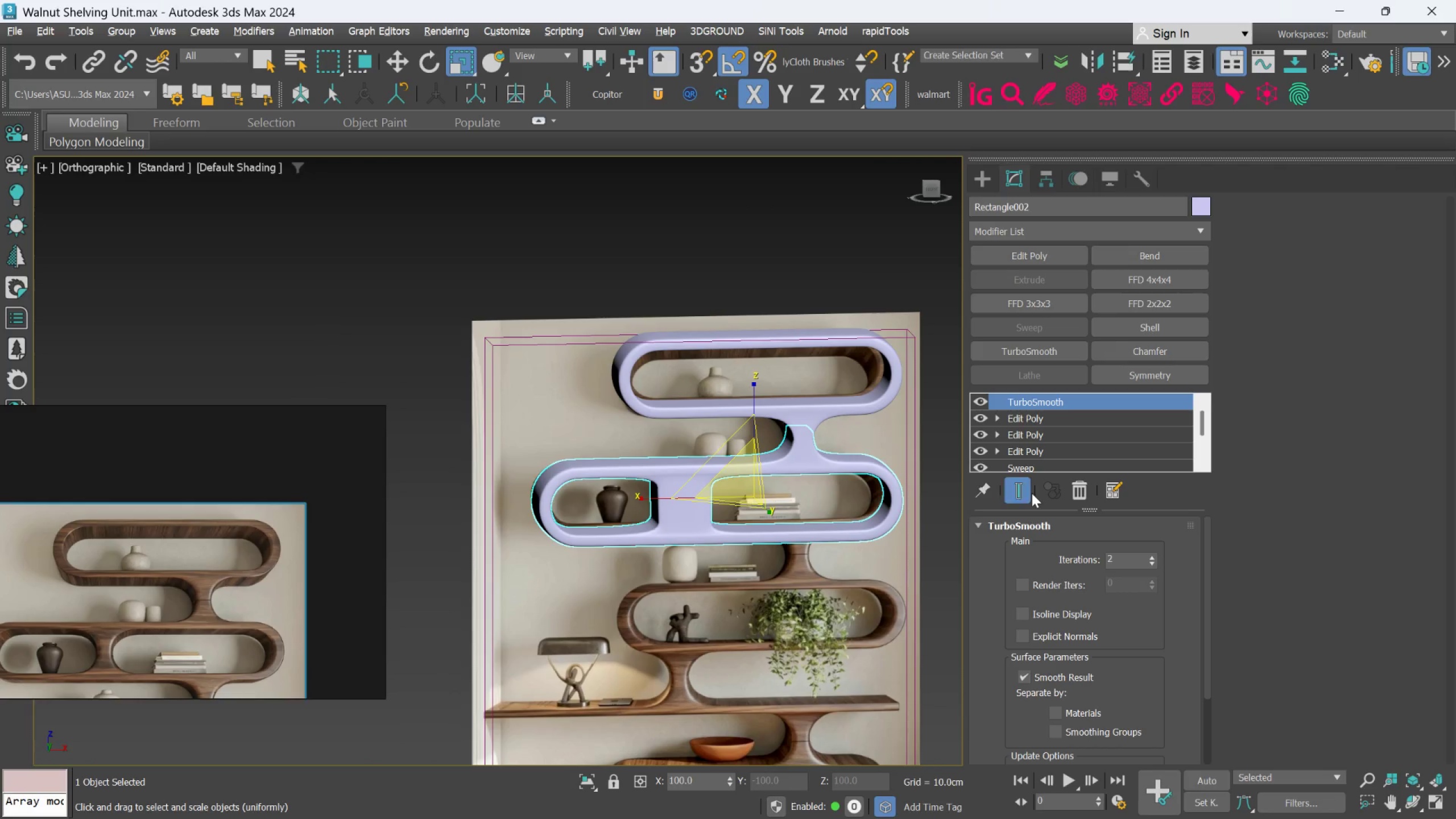 
scroll: coordinate [726, 407], scroll_direction: down, amount: 2.0
 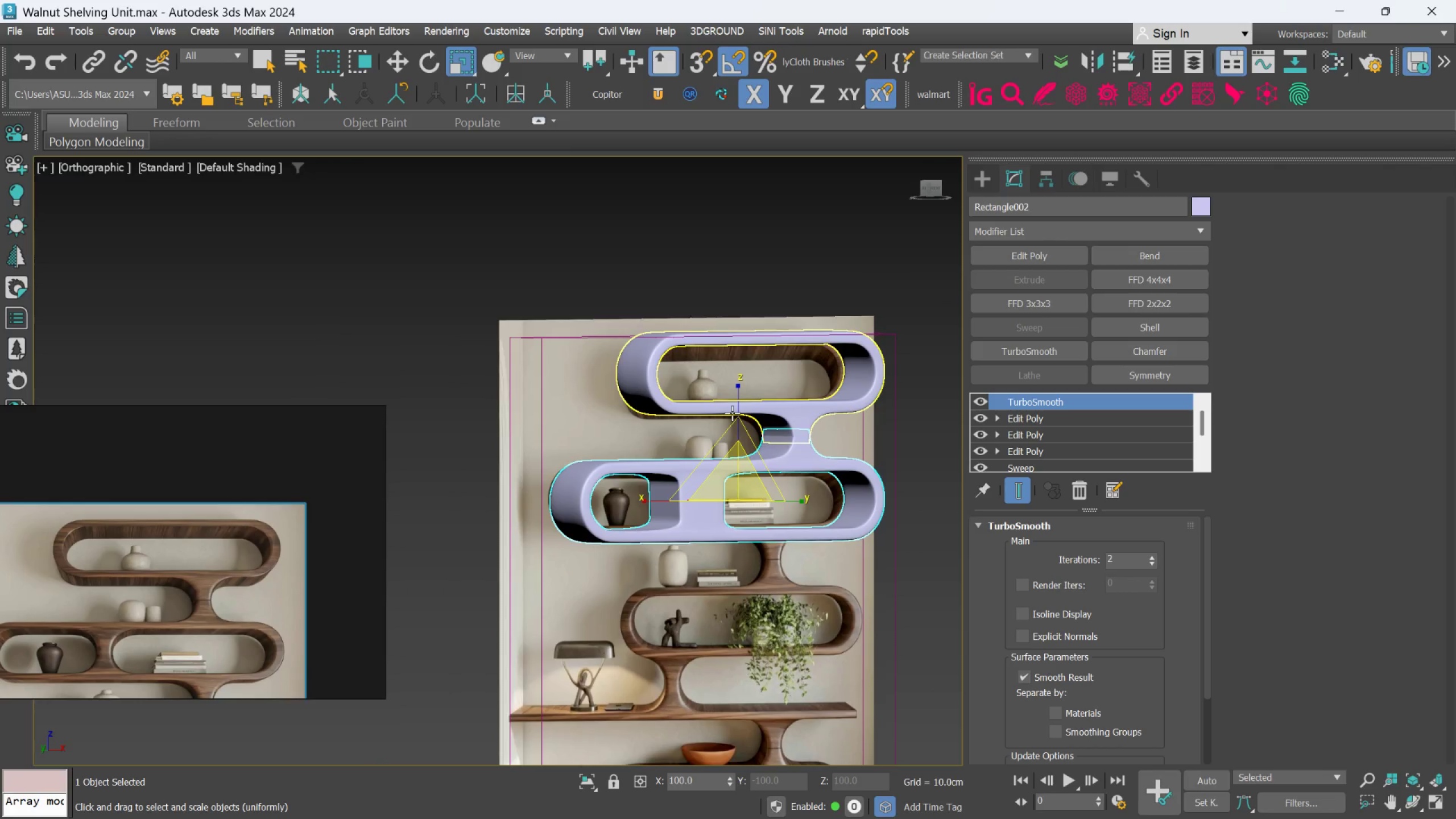 
left_click([1029, 494])
 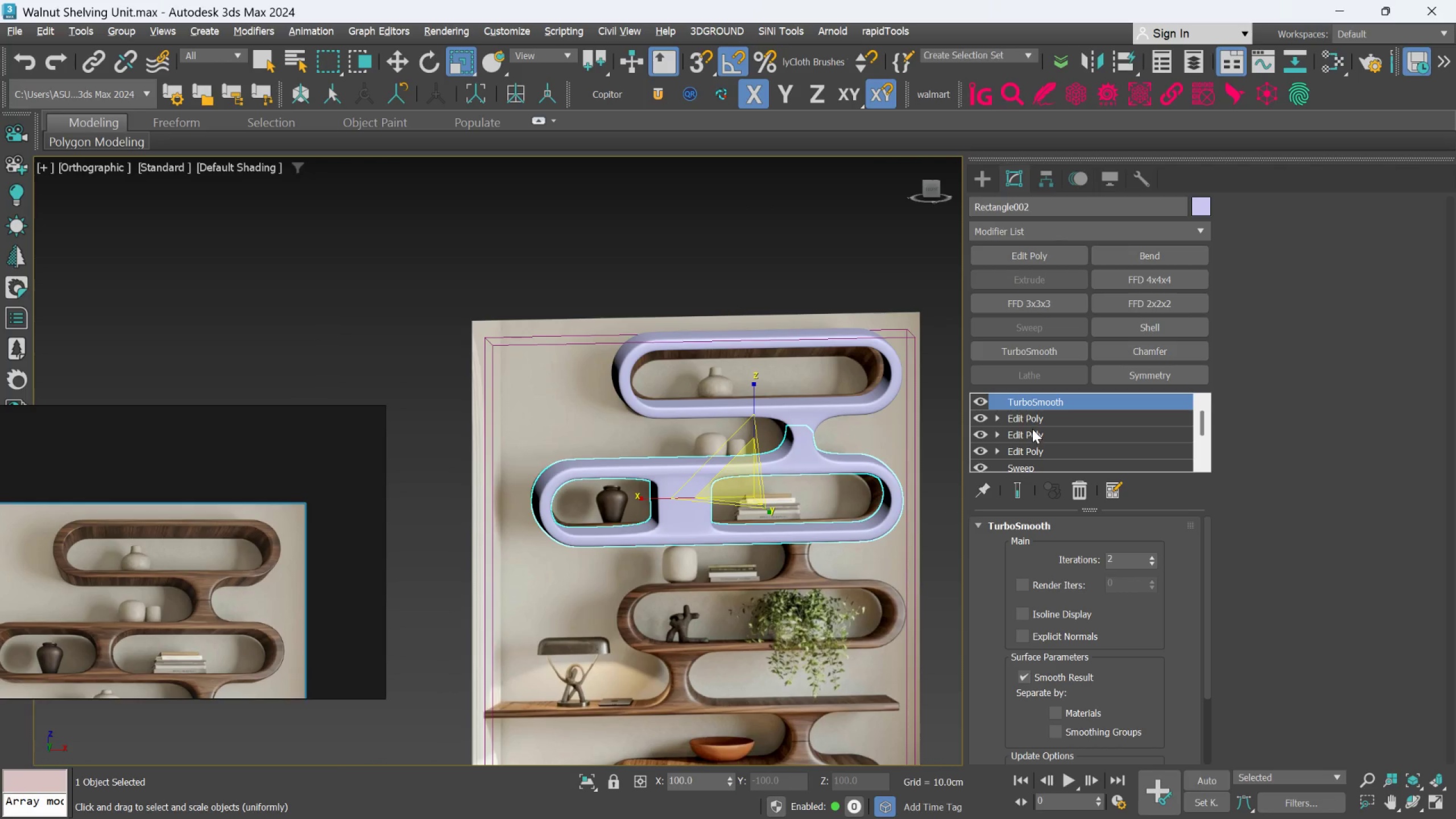 
left_click([1036, 419])
 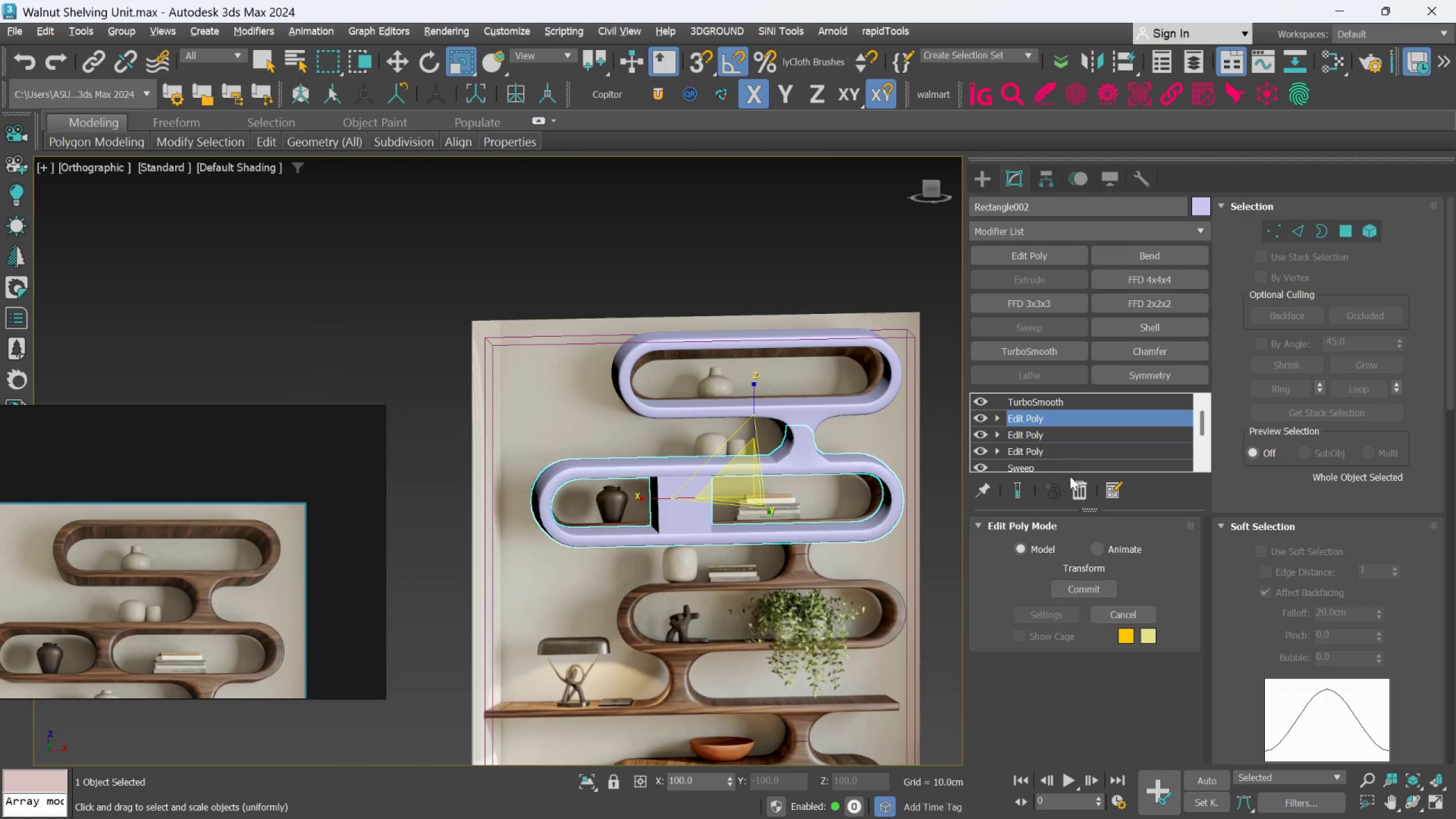 
left_click([1075, 489])
 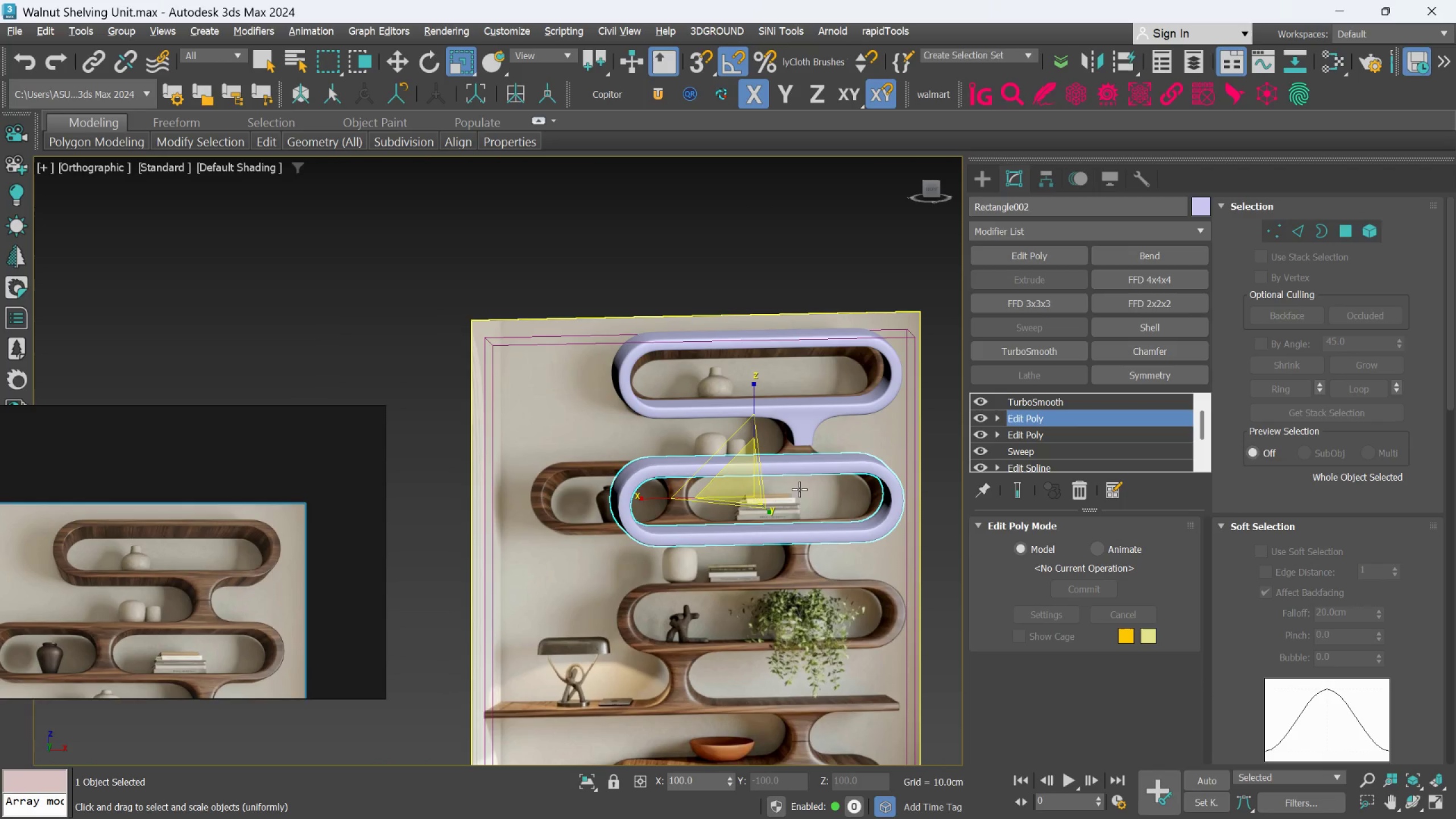 
key(F)
 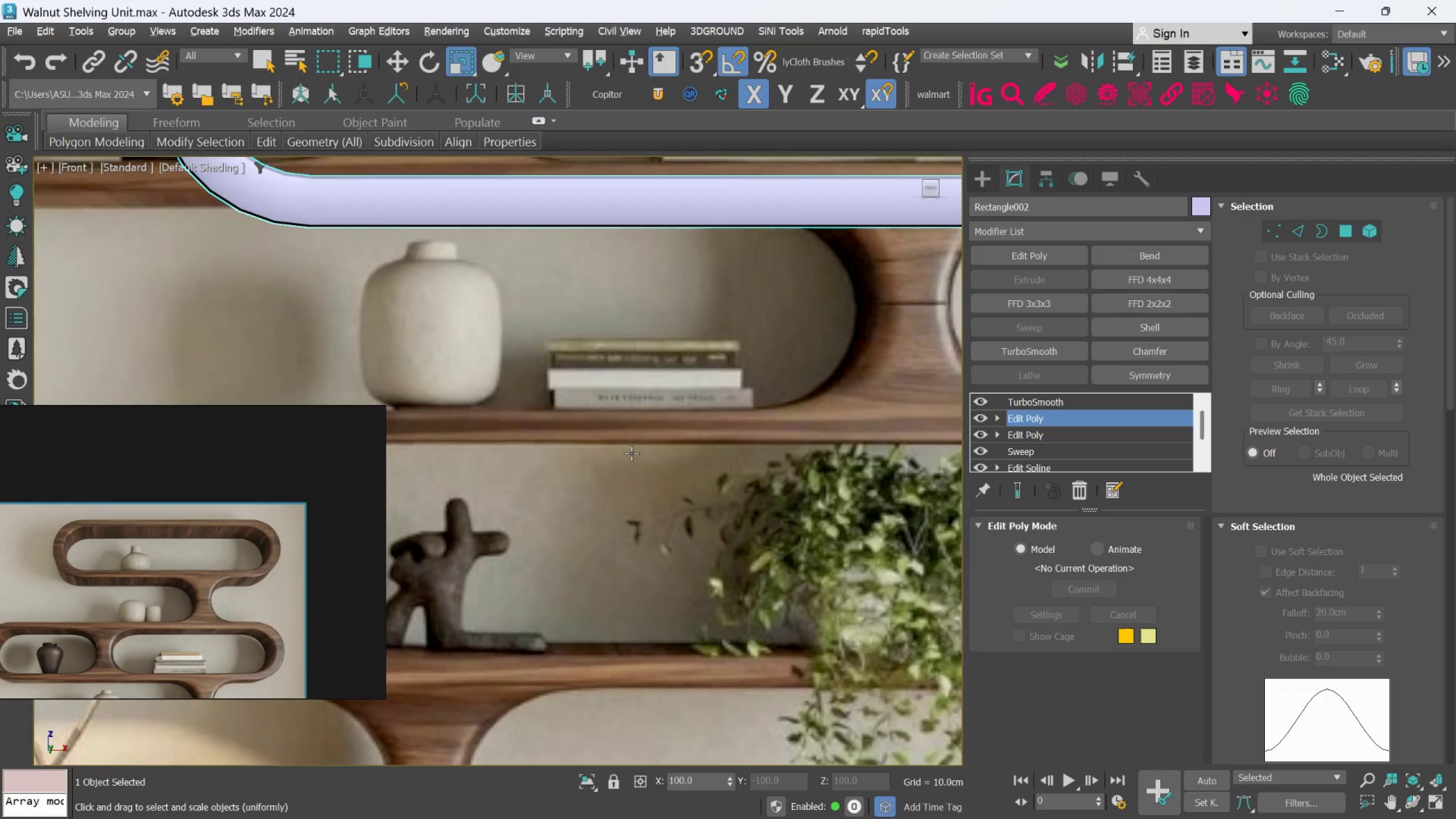 
scroll: coordinate [593, 432], scroll_direction: down, amount: 4.0
 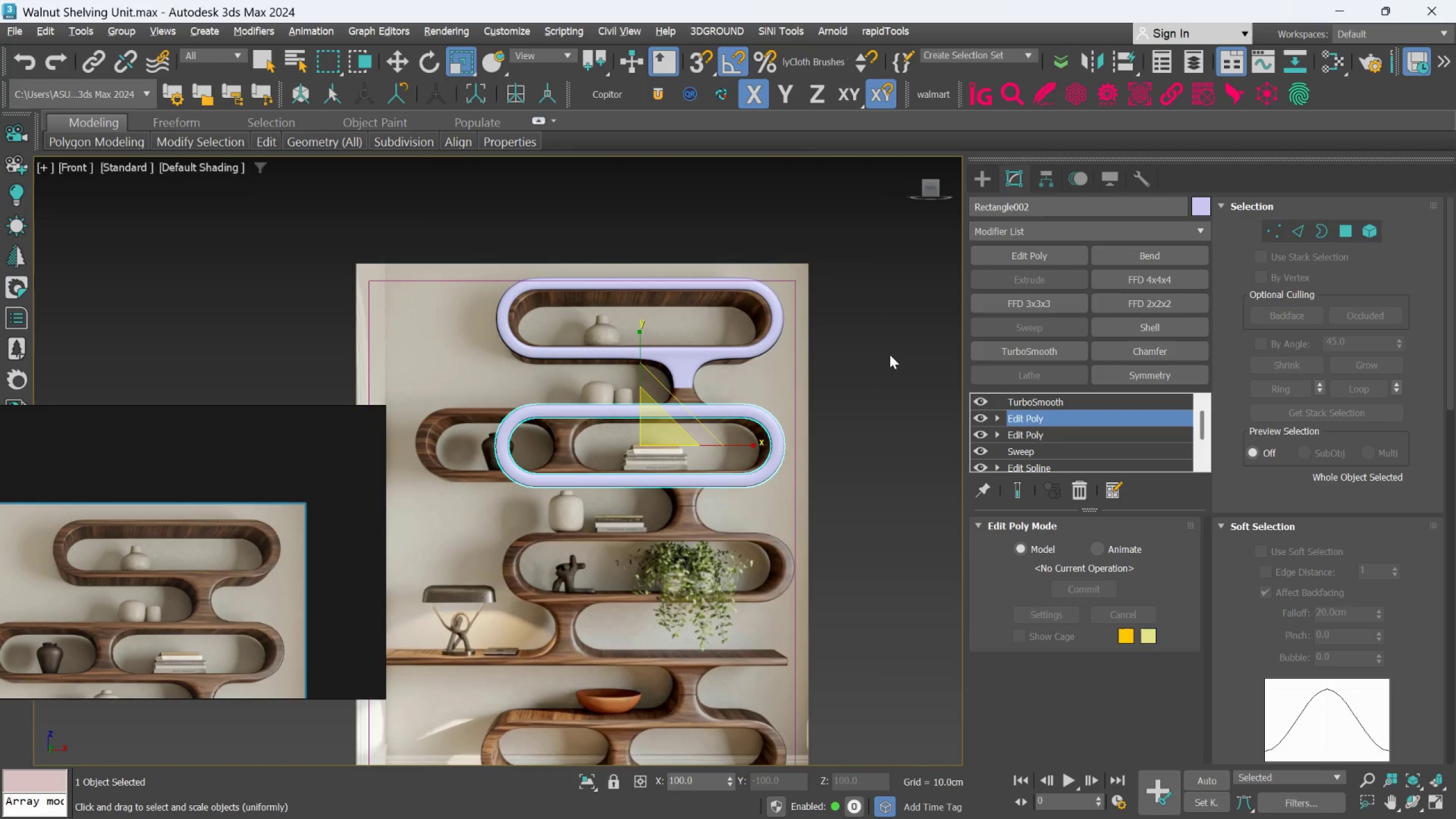 
scroll: coordinate [652, 481], scroll_direction: up, amount: 3.0
 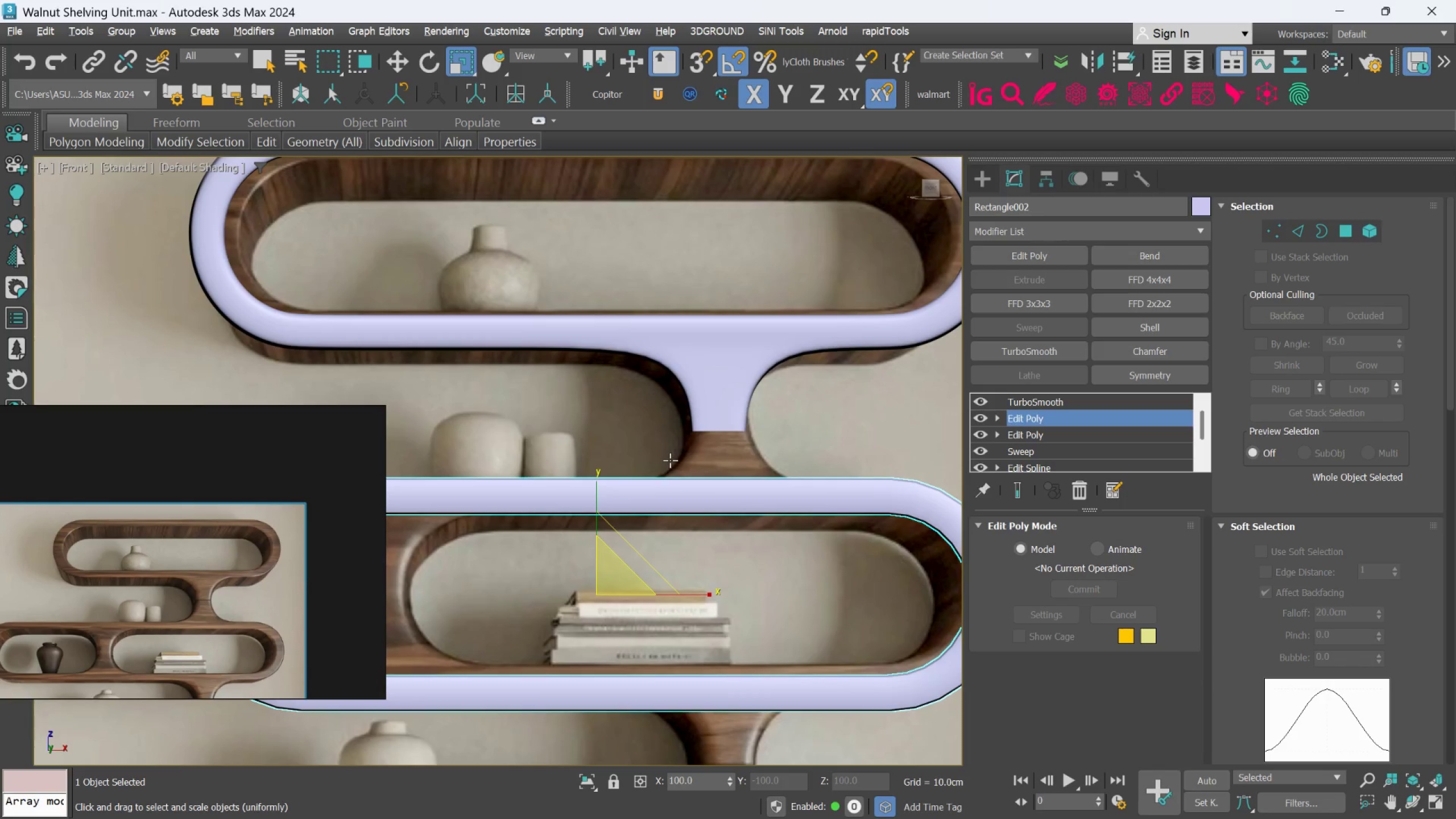 
key(F3)
 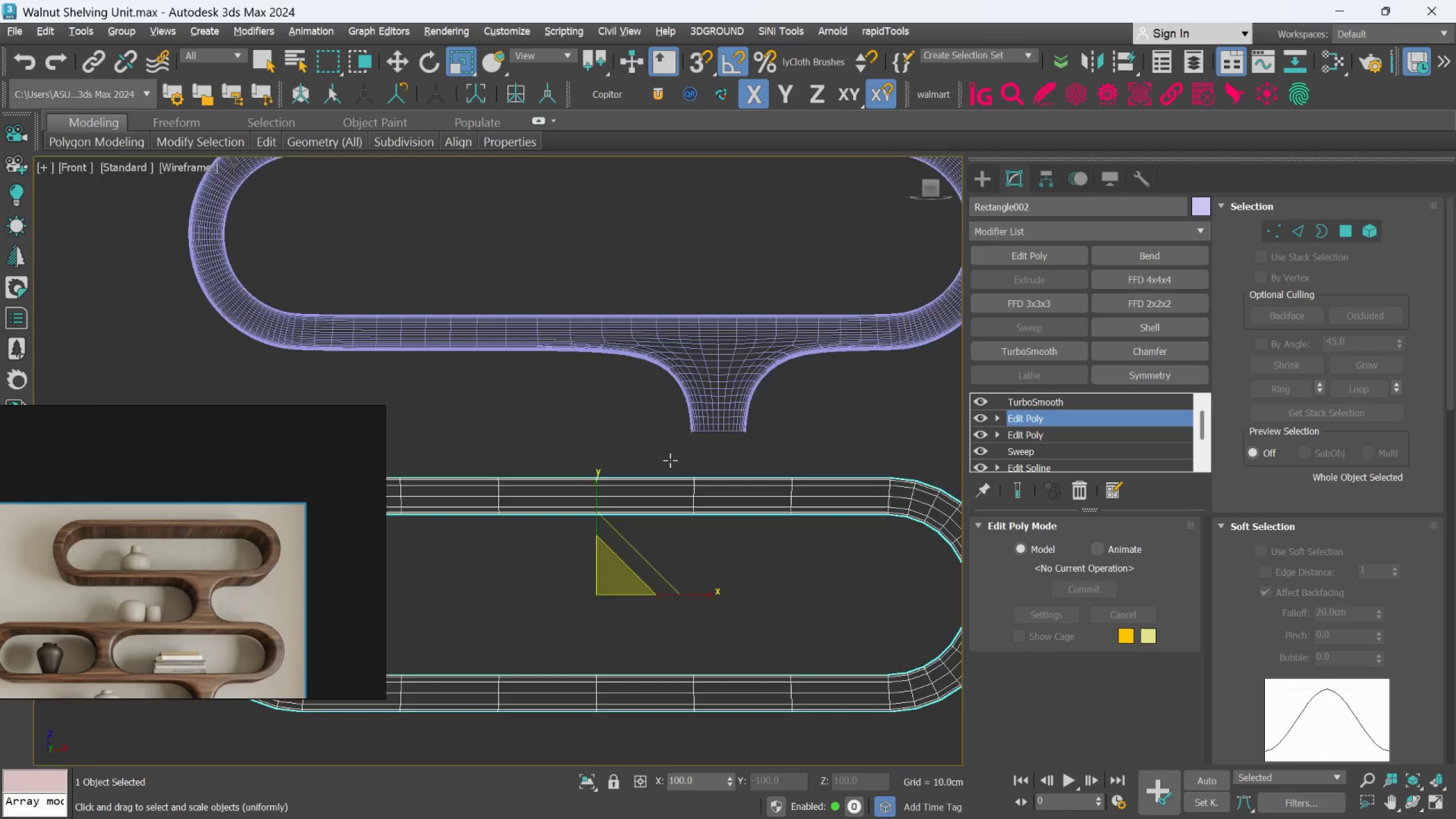 
key(F3)
 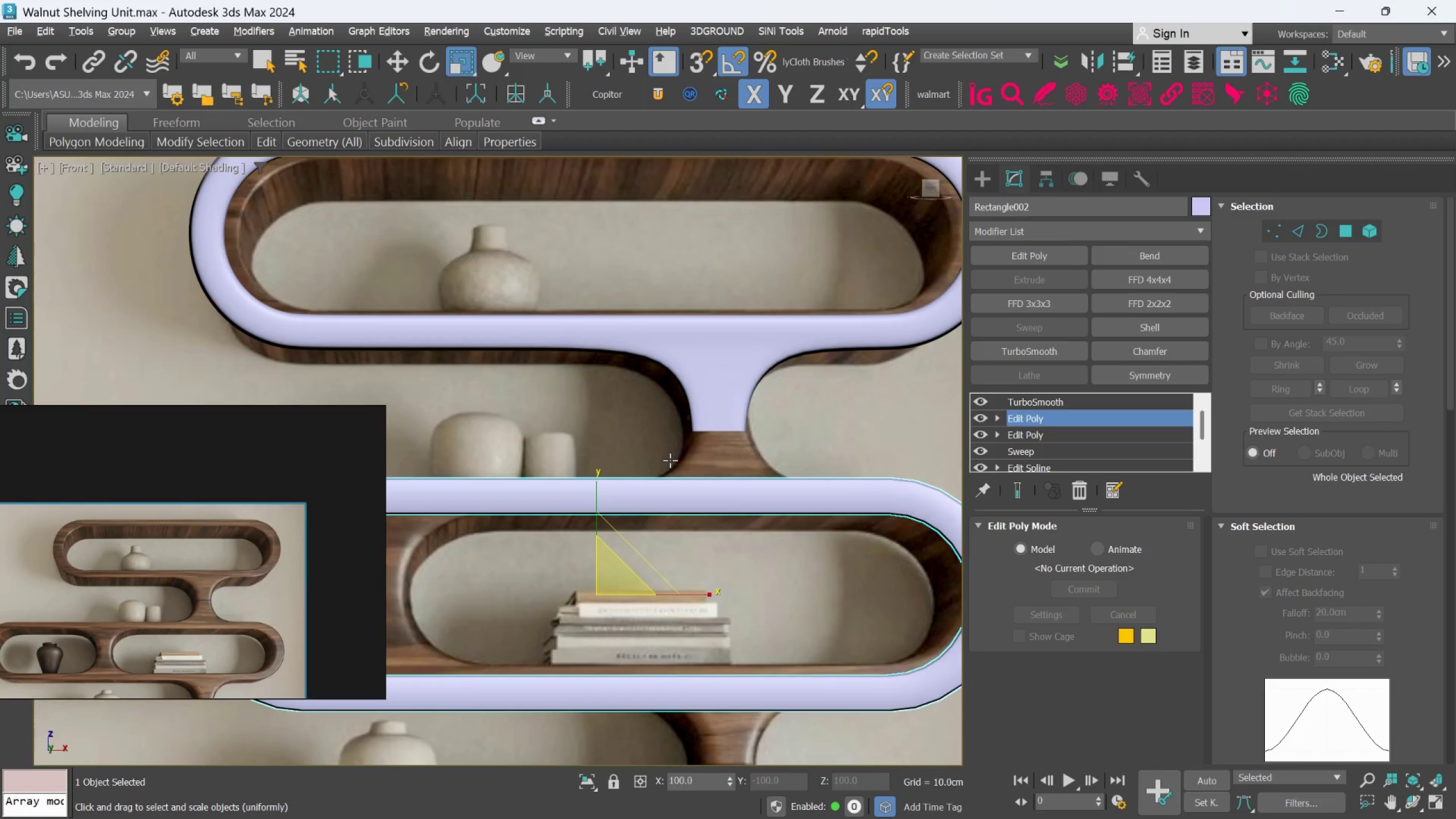 
key(F4)
 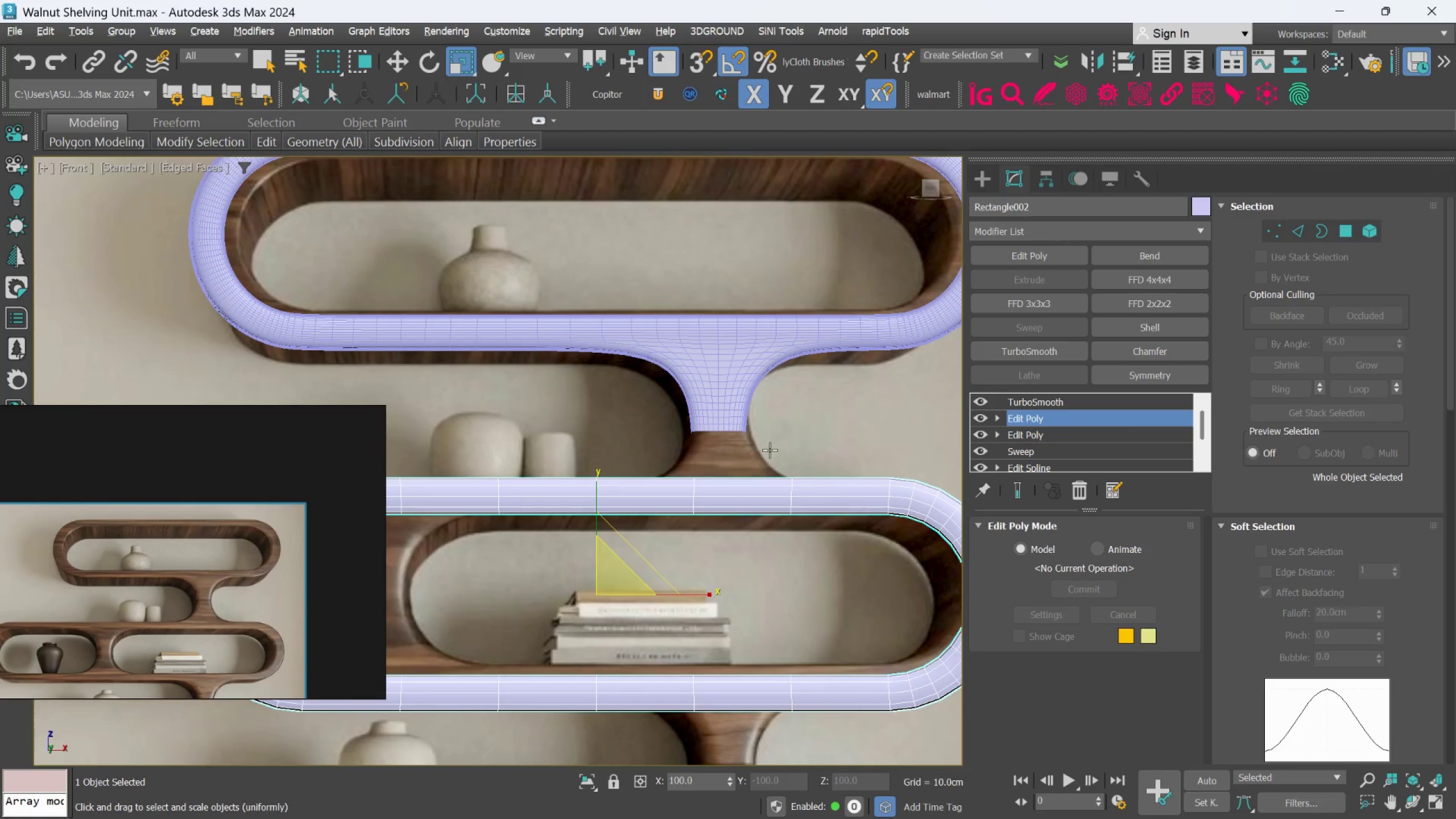 
scroll: coordinate [770, 450], scroll_direction: down, amount: 1.0
 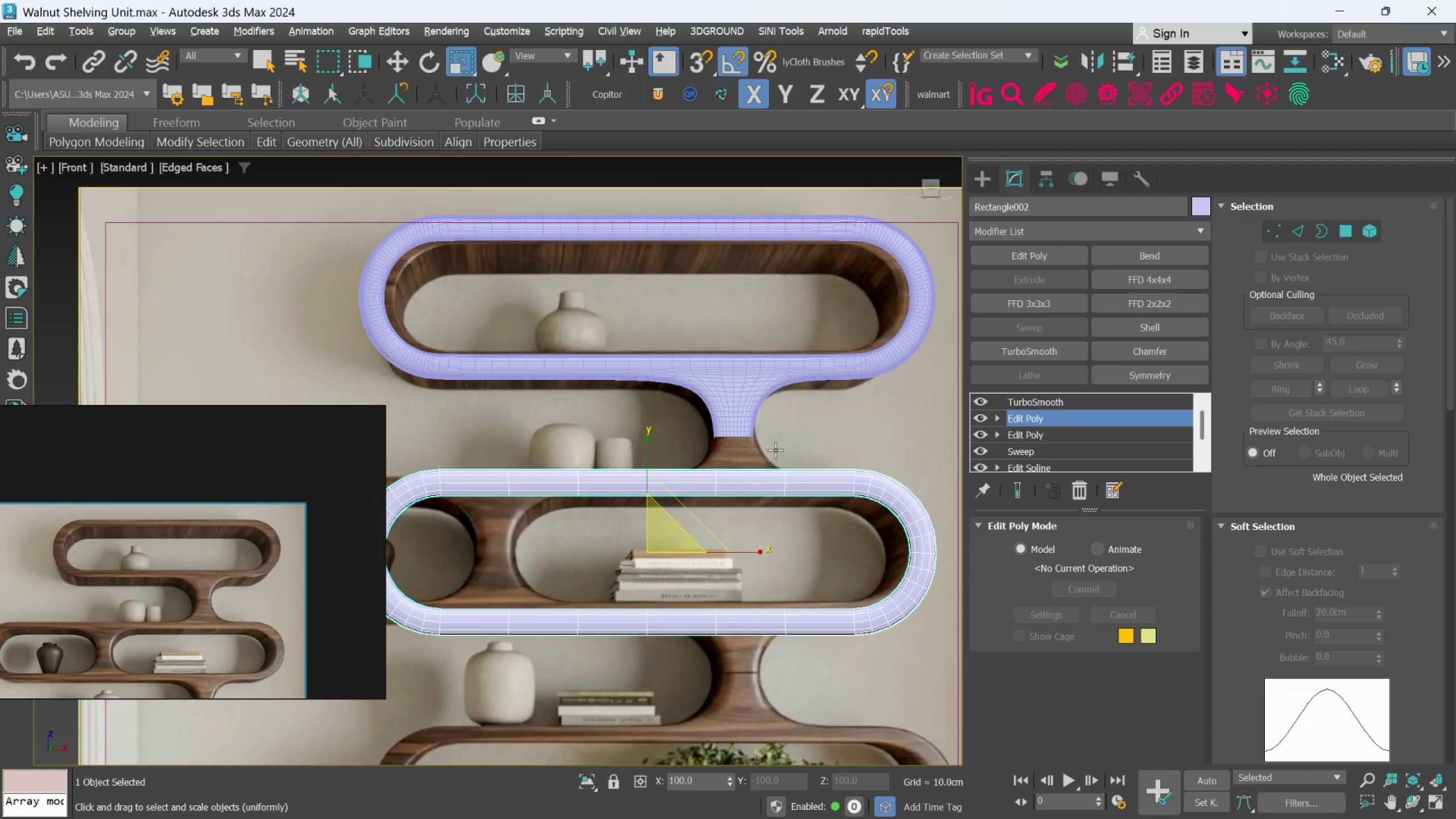 
hold_key(key=AltLeft, duration=2.59)
 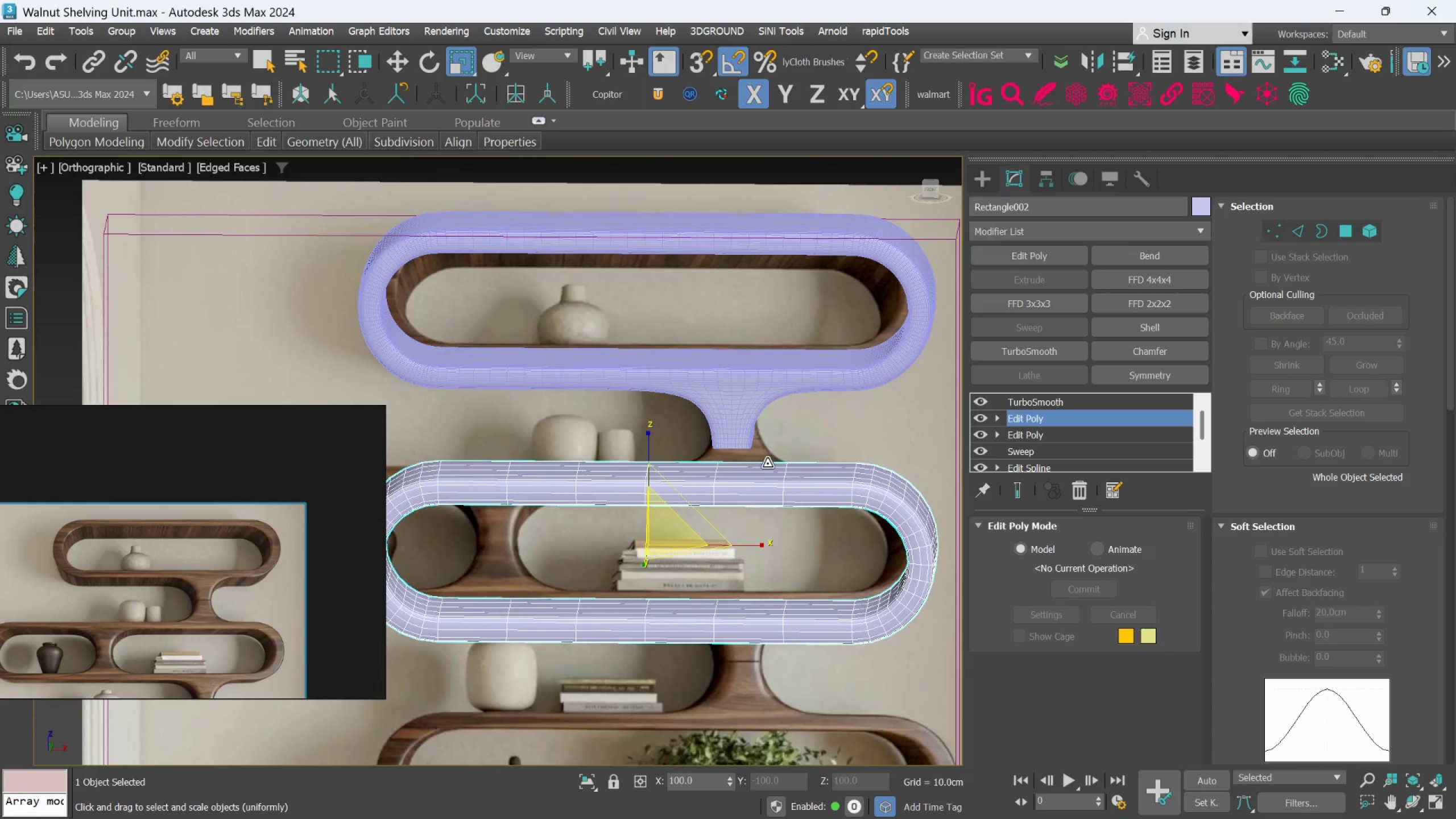 
hold_key(key=AltLeft, duration=0.52)
 